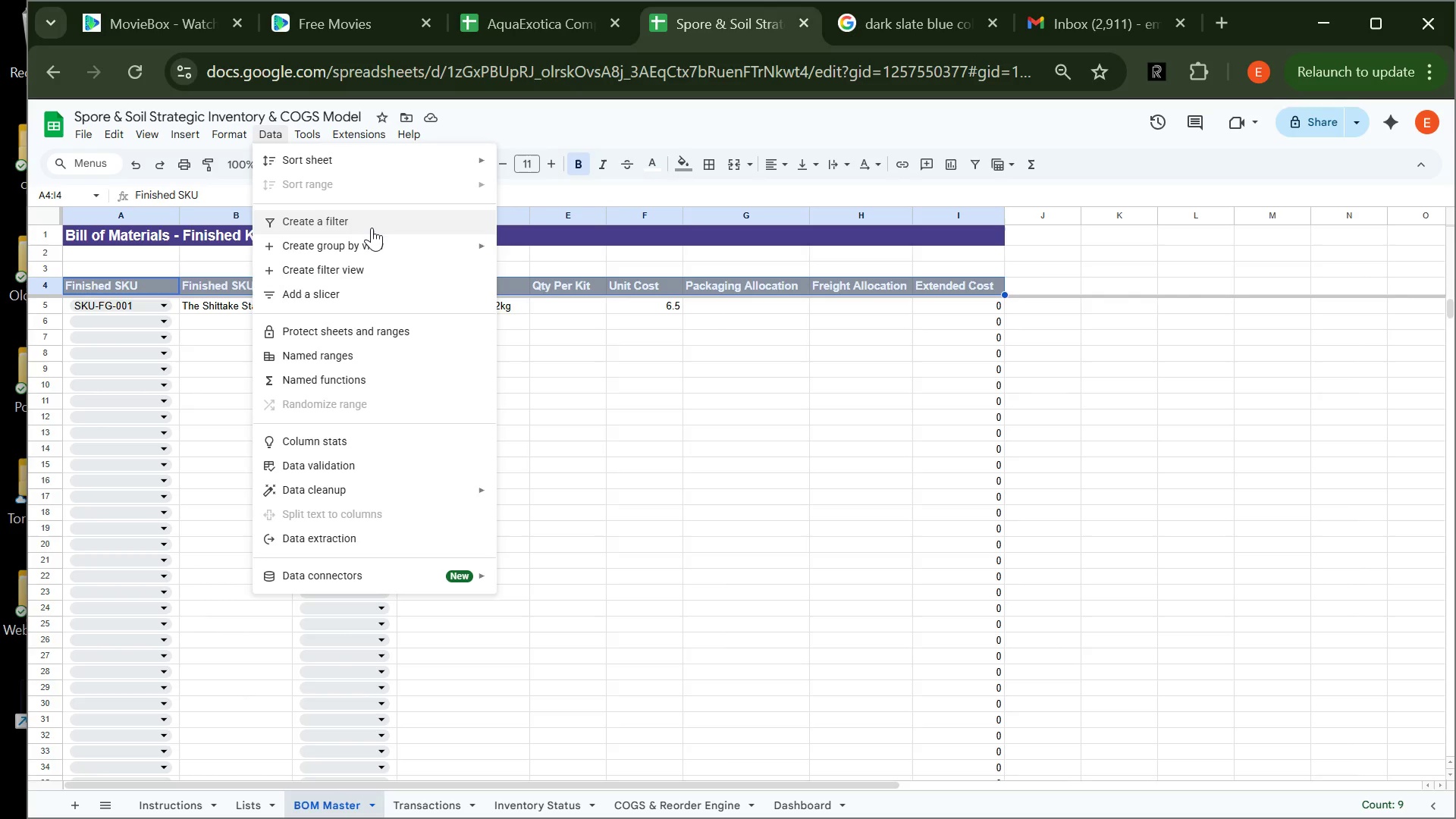 
left_click([372, 228])
 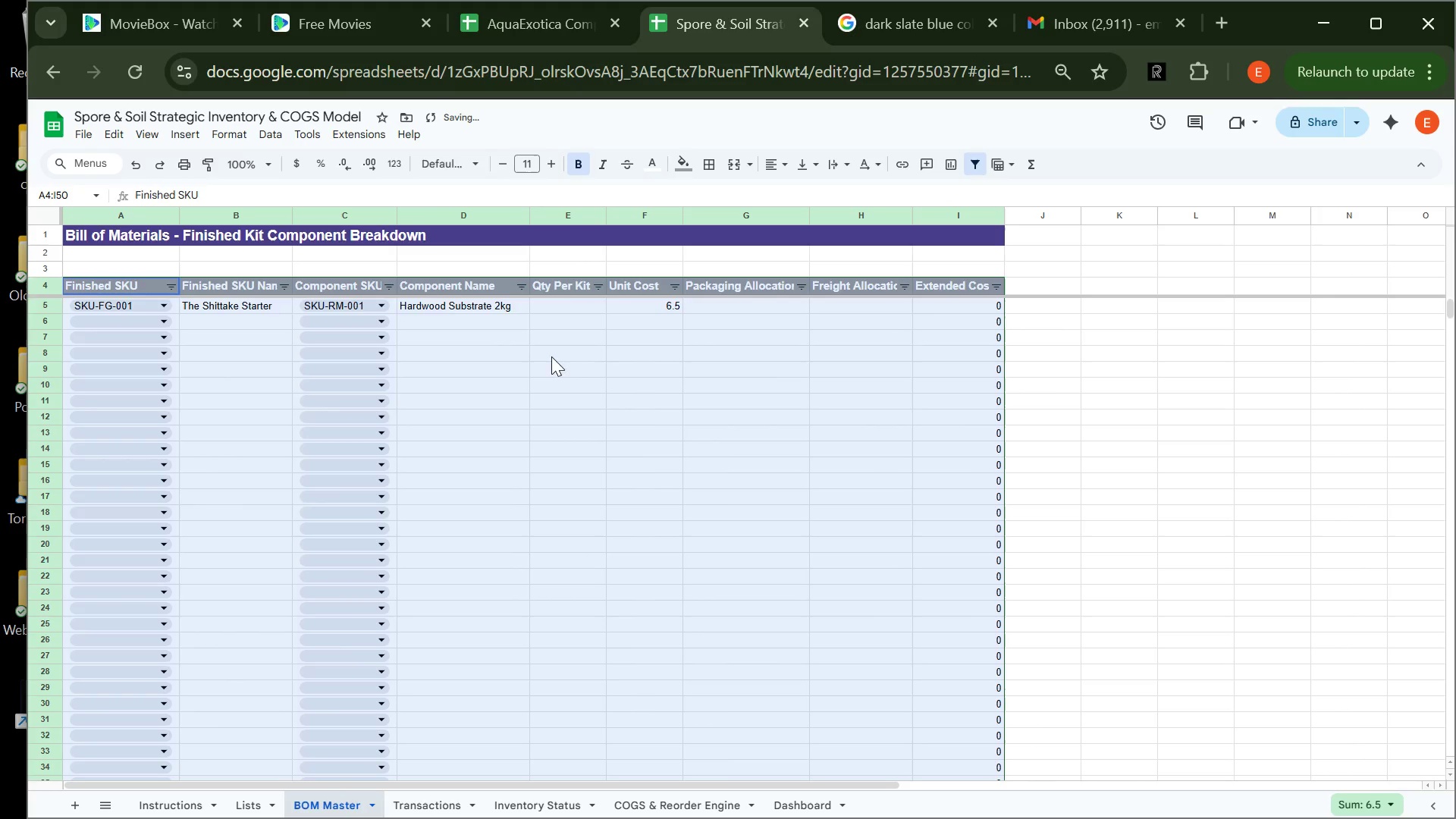 
left_click([585, 393])
 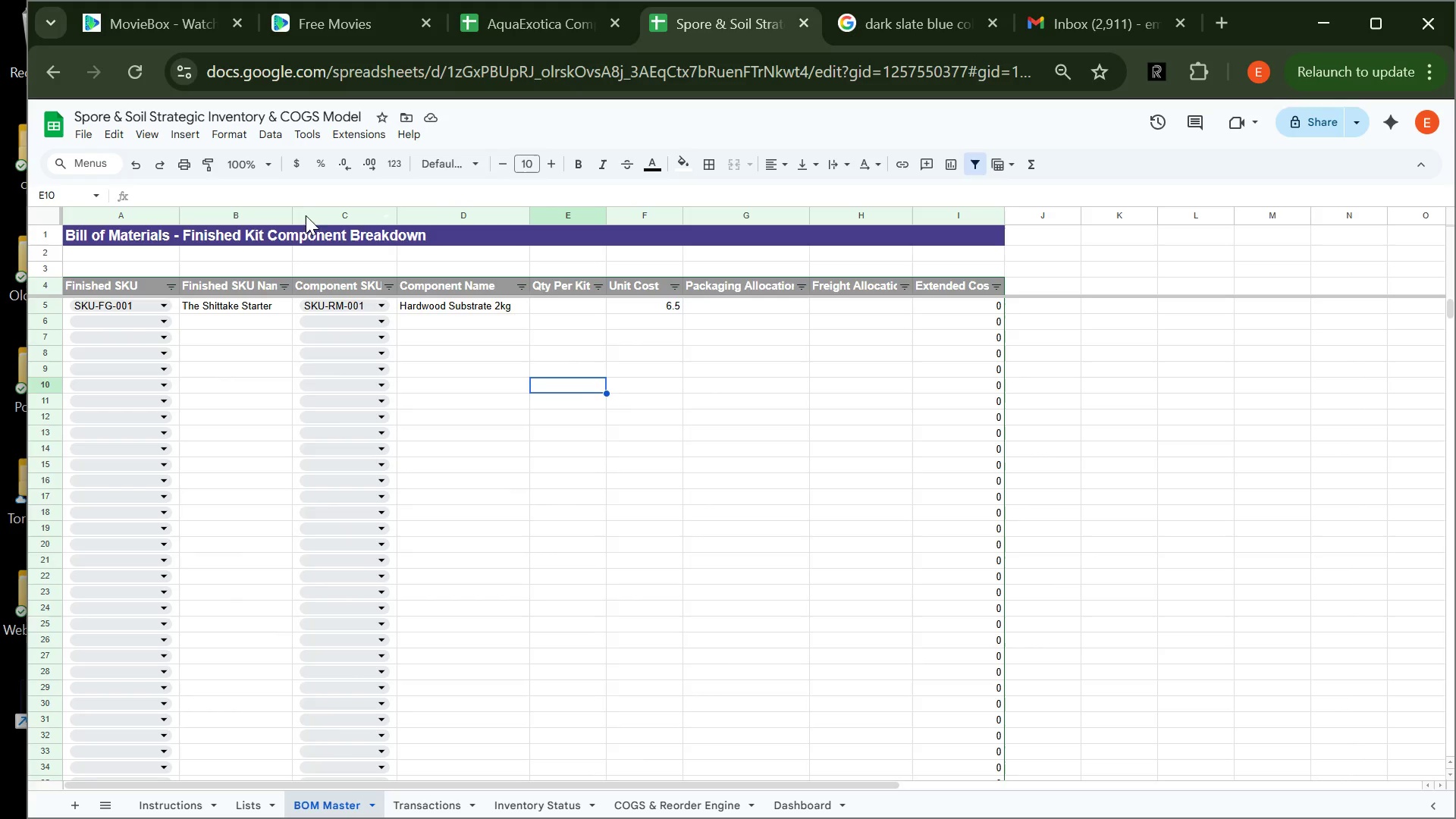 
wait(5.66)
 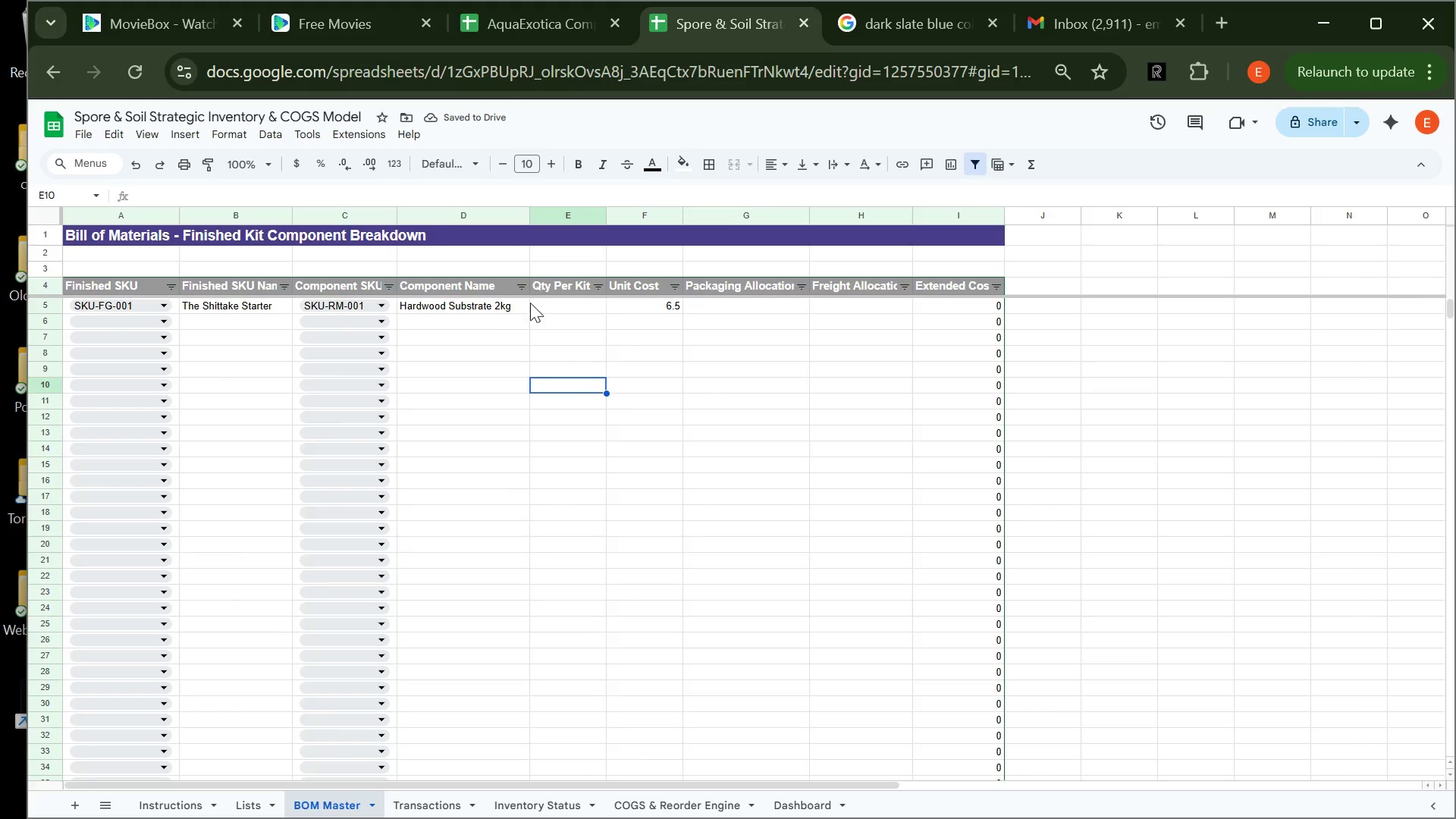 
left_click_drag(start_coordinate=[293, 210], to_coordinate=[309, 212])
 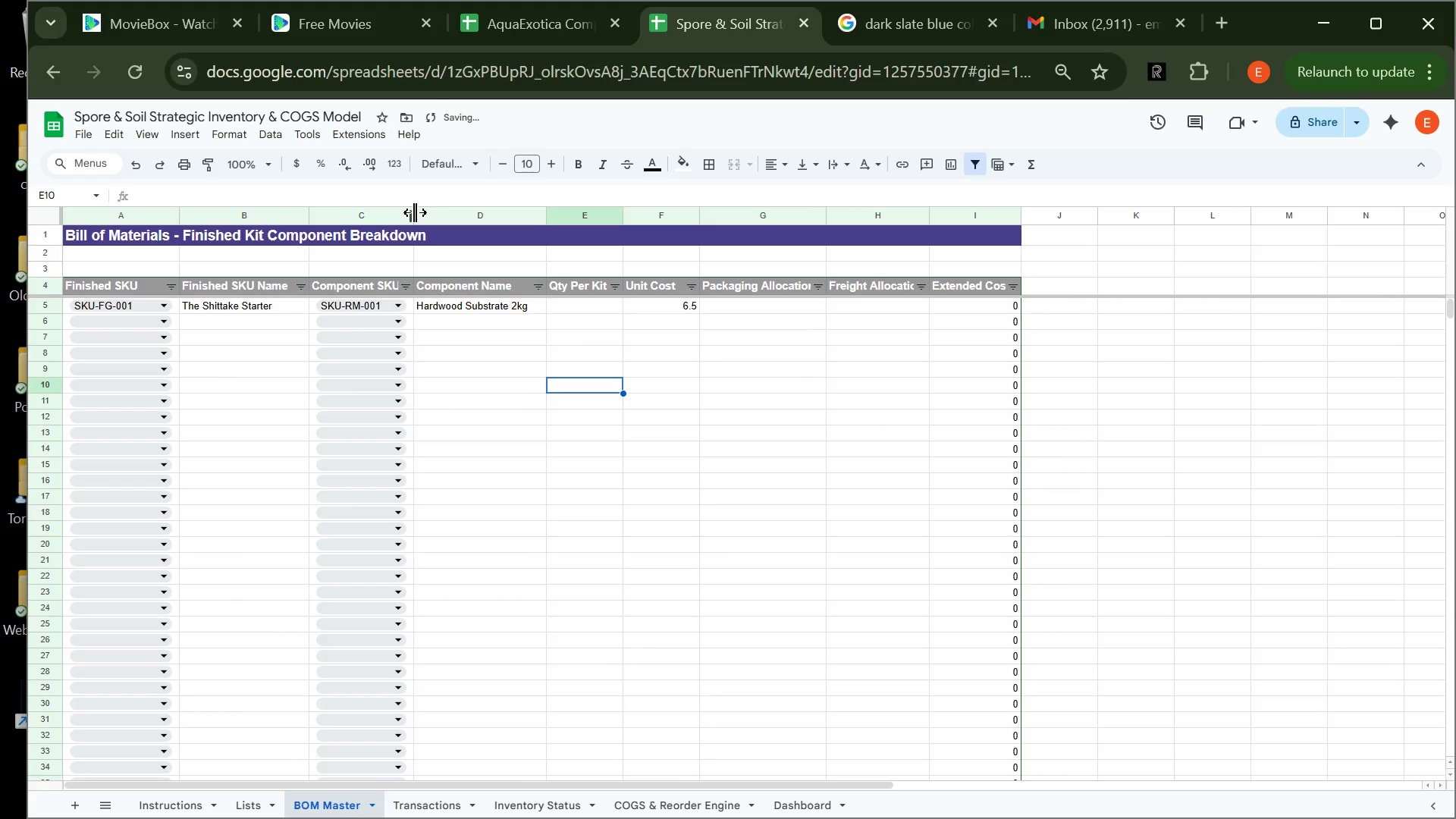 
left_click_drag(start_coordinate=[415, 213], to_coordinate=[419, 213])
 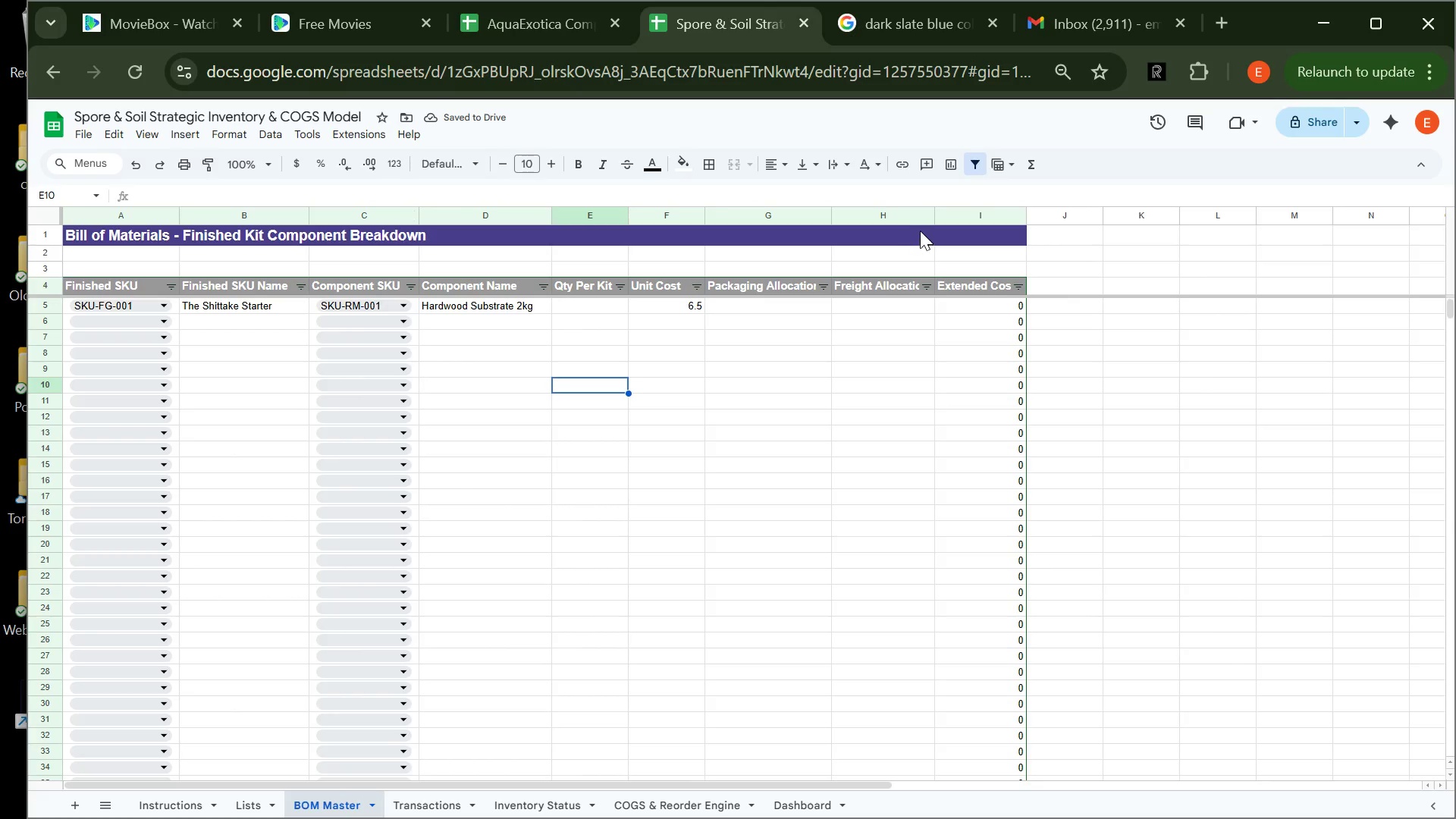 
left_click_drag(start_coordinate=[934, 213], to_coordinate=[944, 214])
 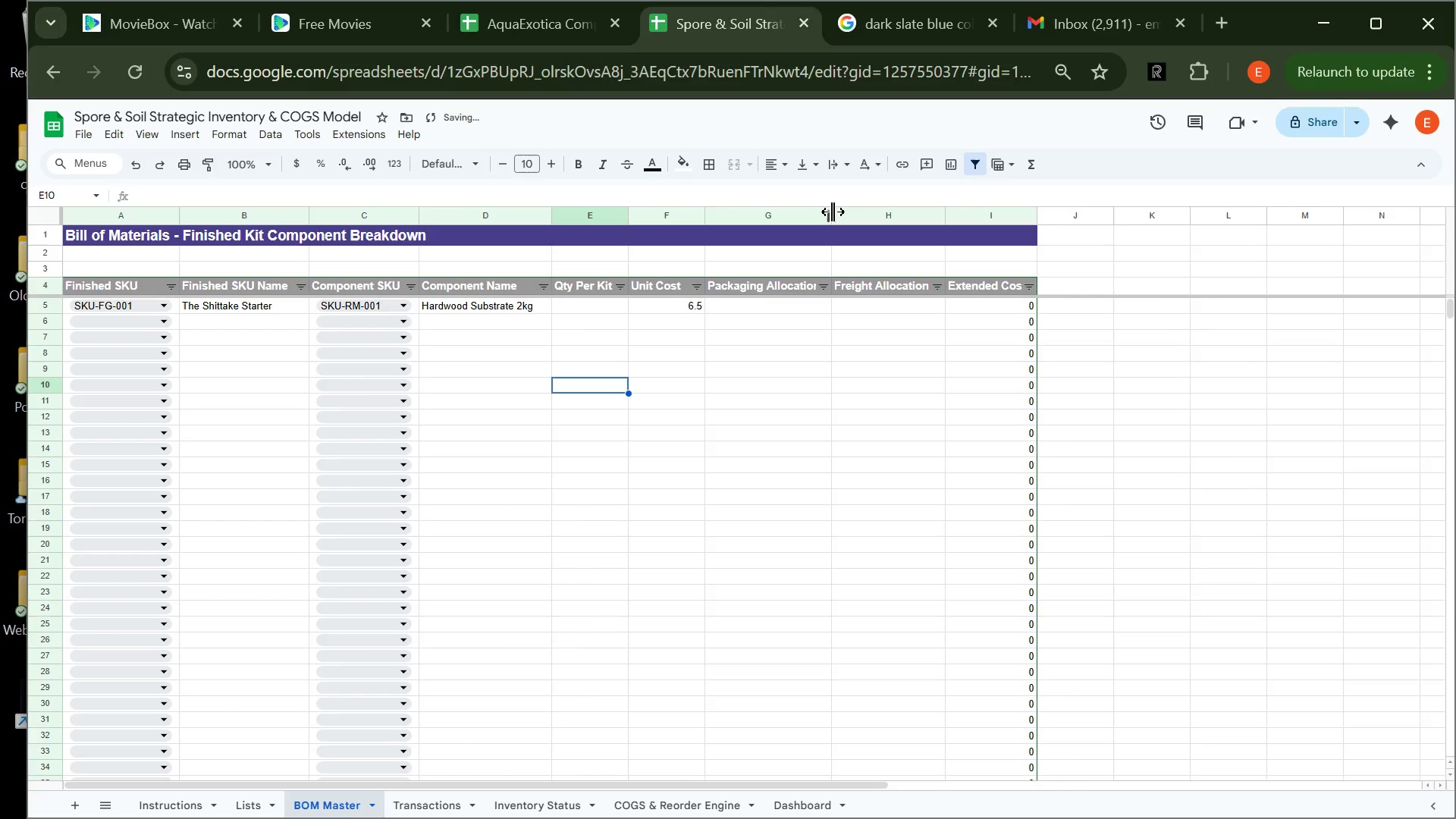 
left_click_drag(start_coordinate=[833, 212], to_coordinate=[843, 210])
 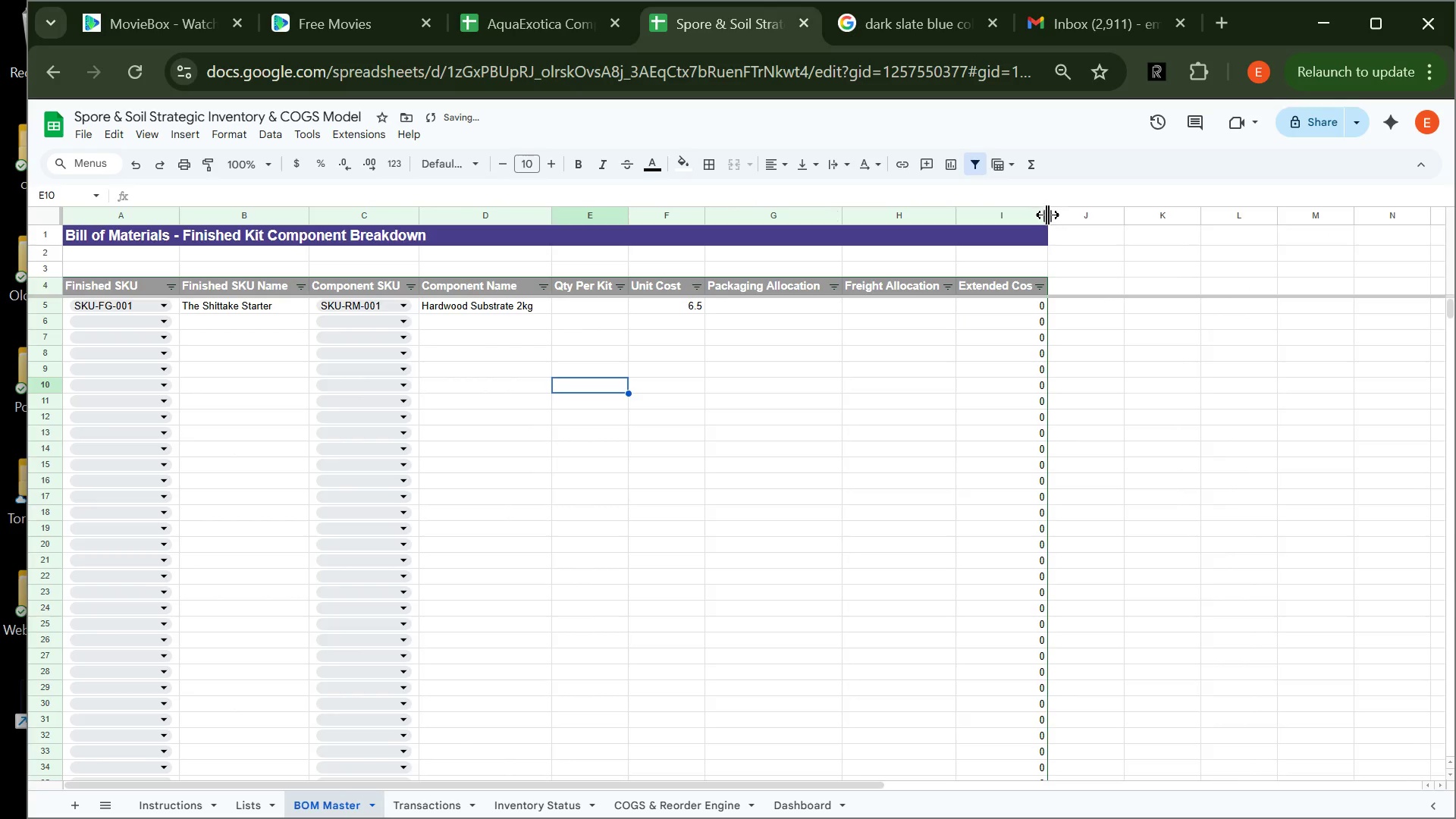 
left_click_drag(start_coordinate=[1047, 214], to_coordinate=[1057, 214])
 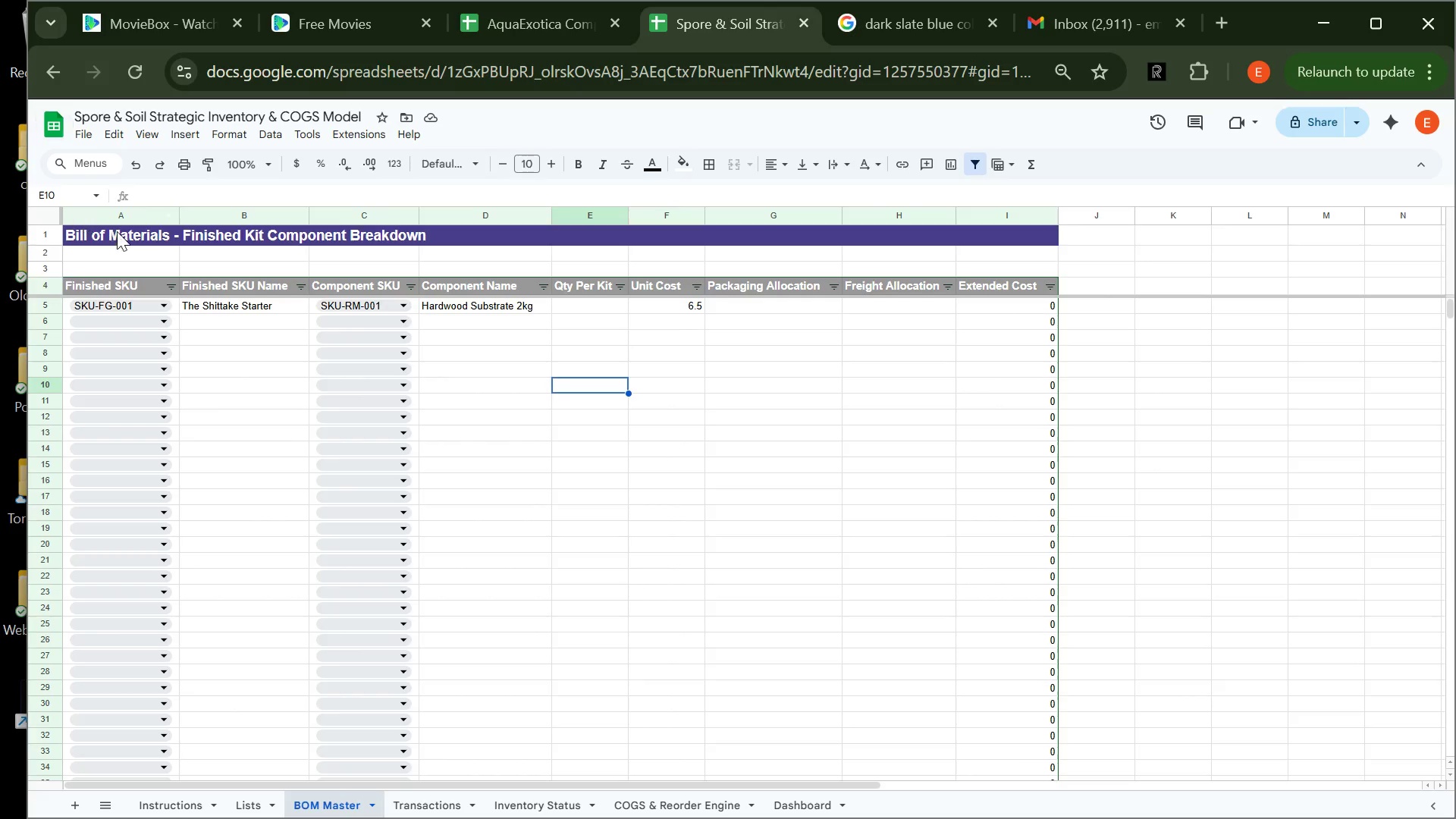 
wait(29.8)
 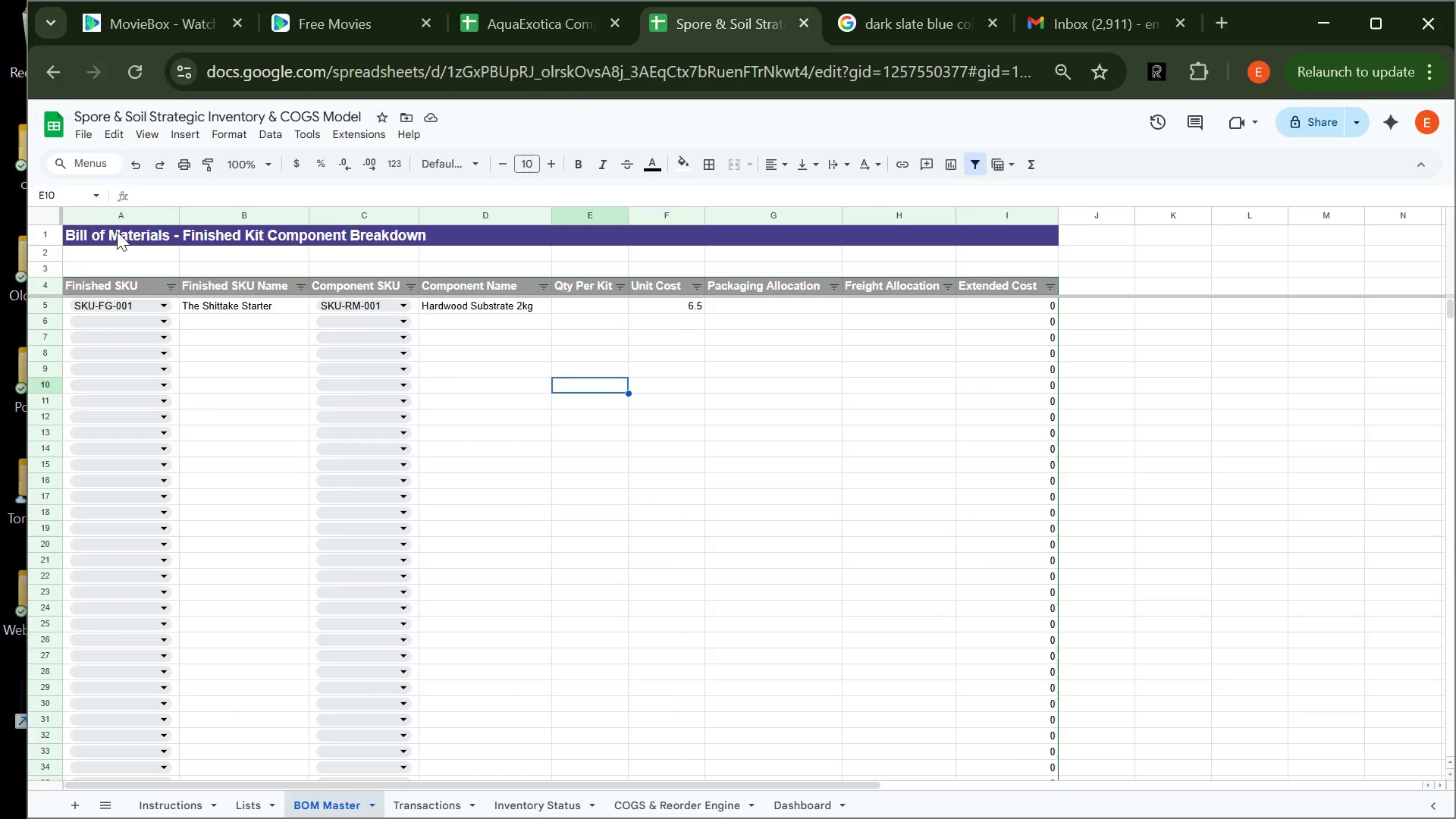 
left_click([437, 812])
 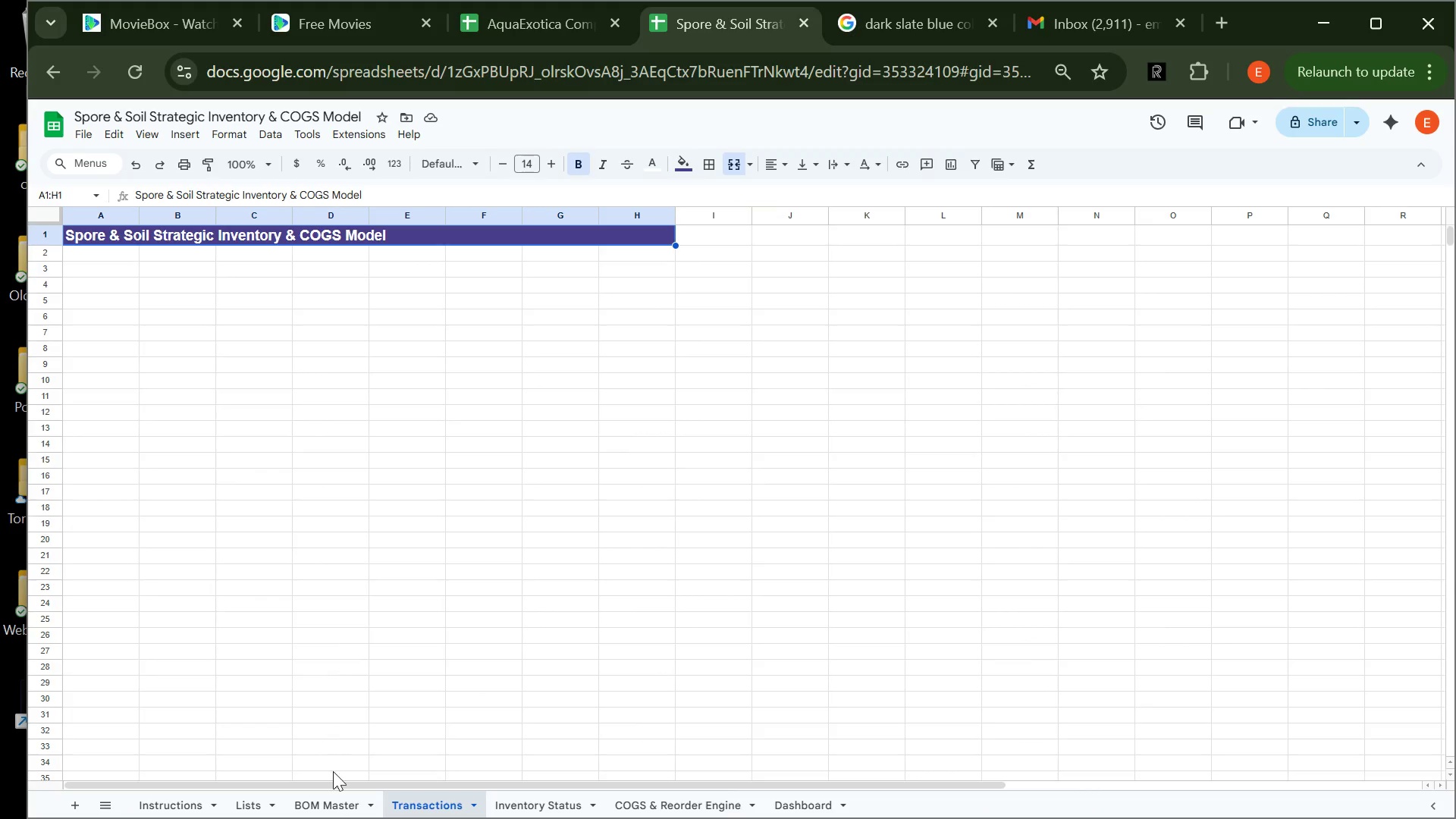 
left_click([321, 802])
 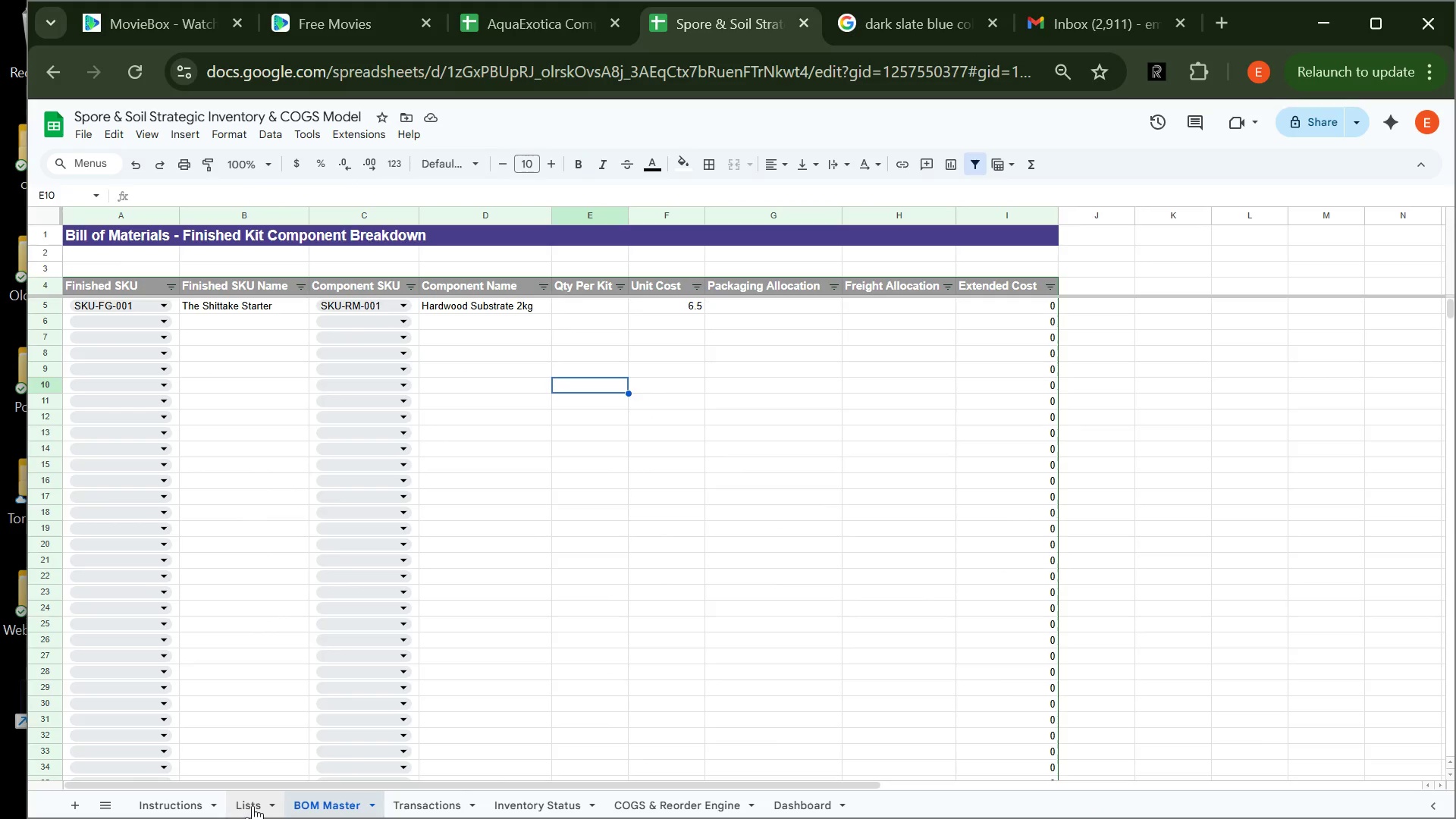 
left_click([253, 805])
 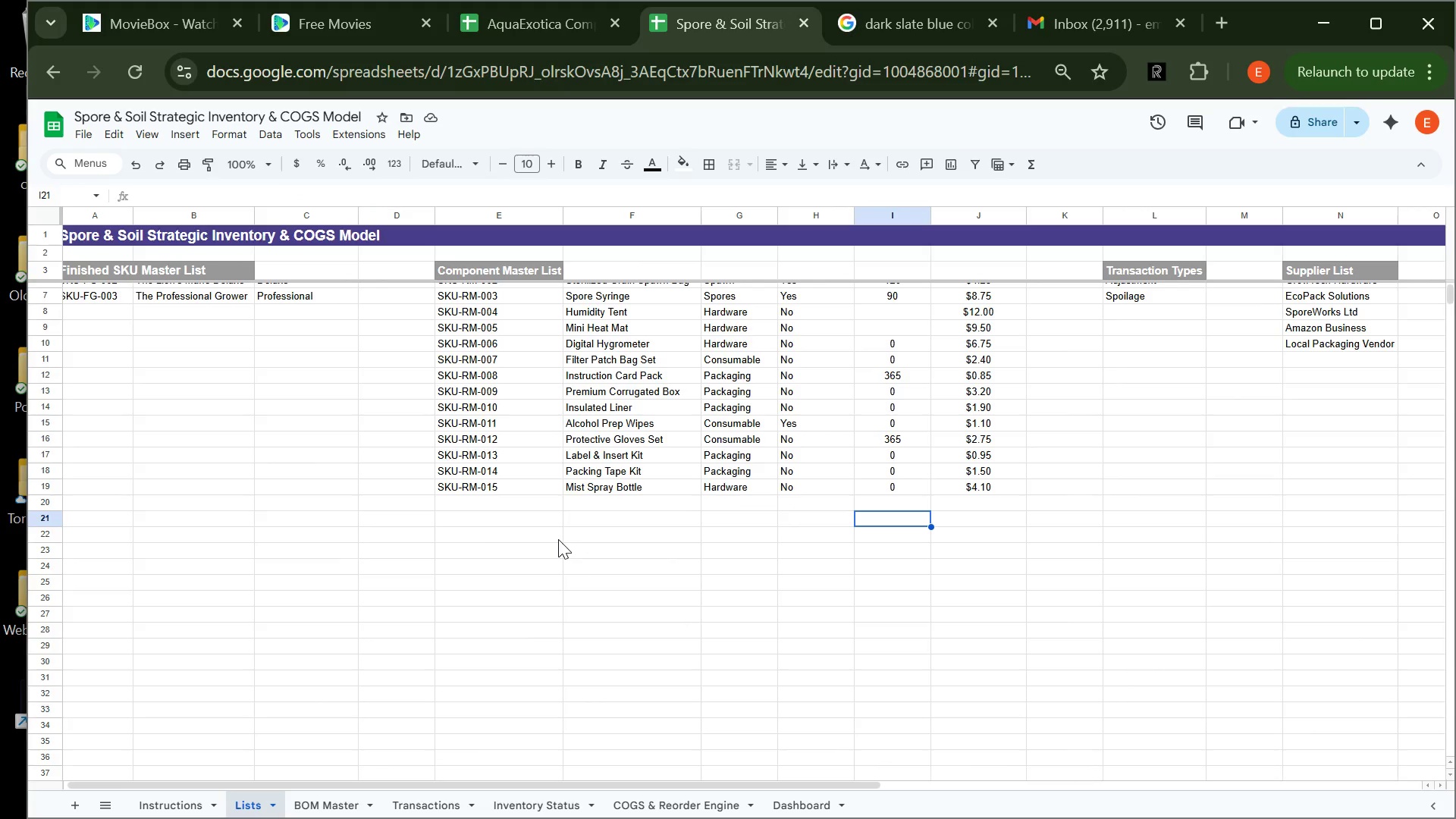 
wait(13.47)
 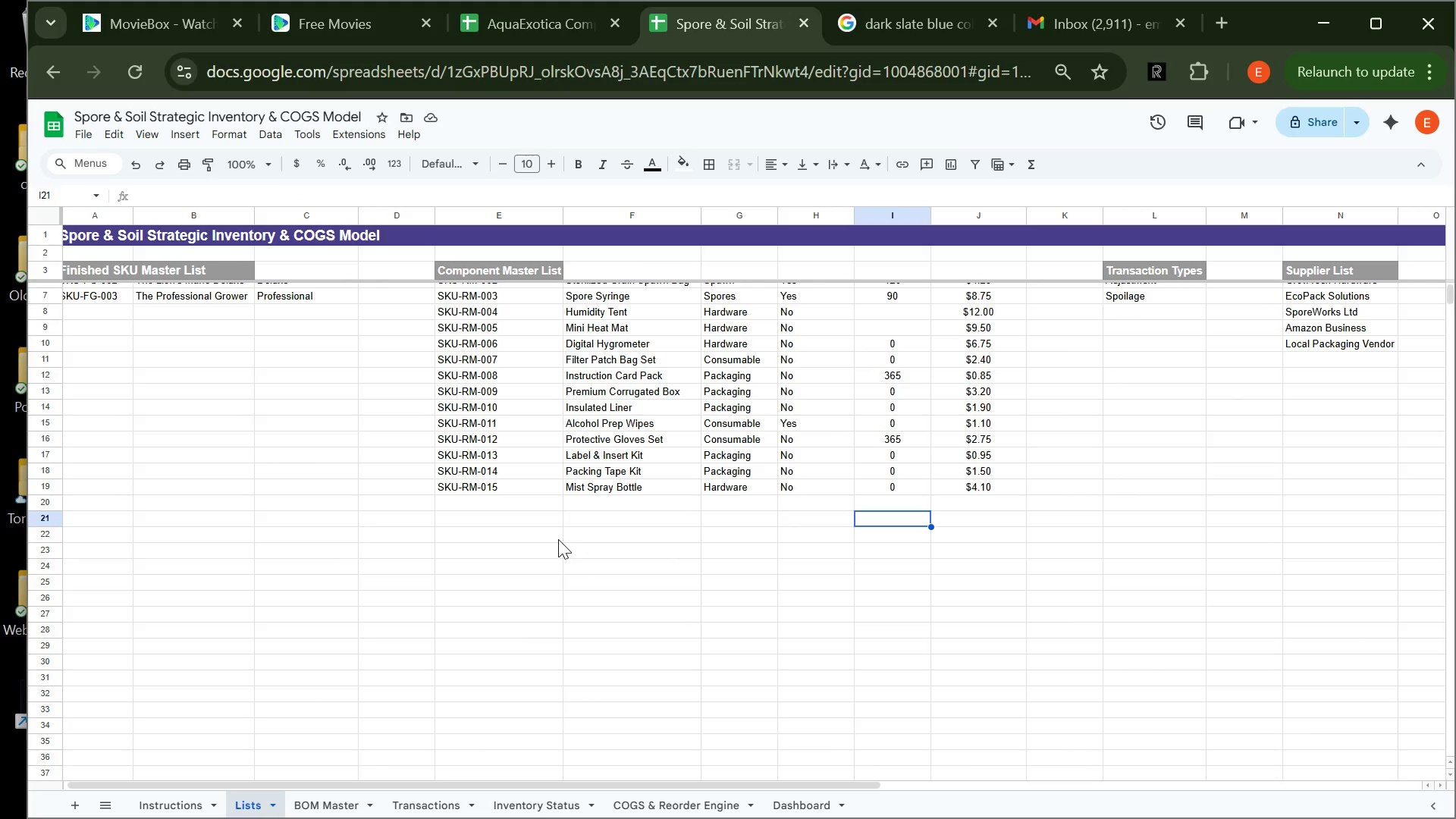 
left_click([169, 799])
 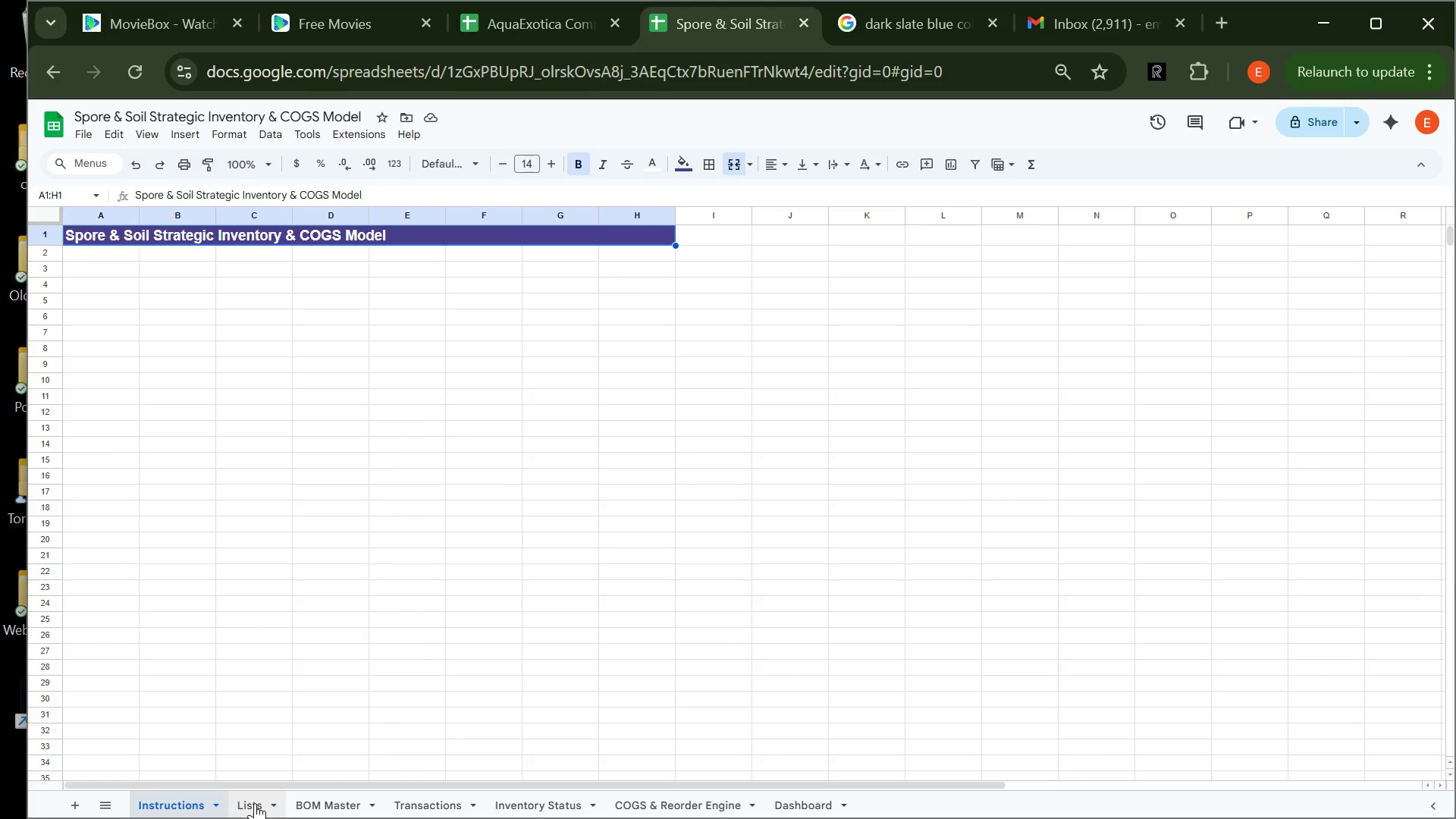 
left_click([255, 803])
 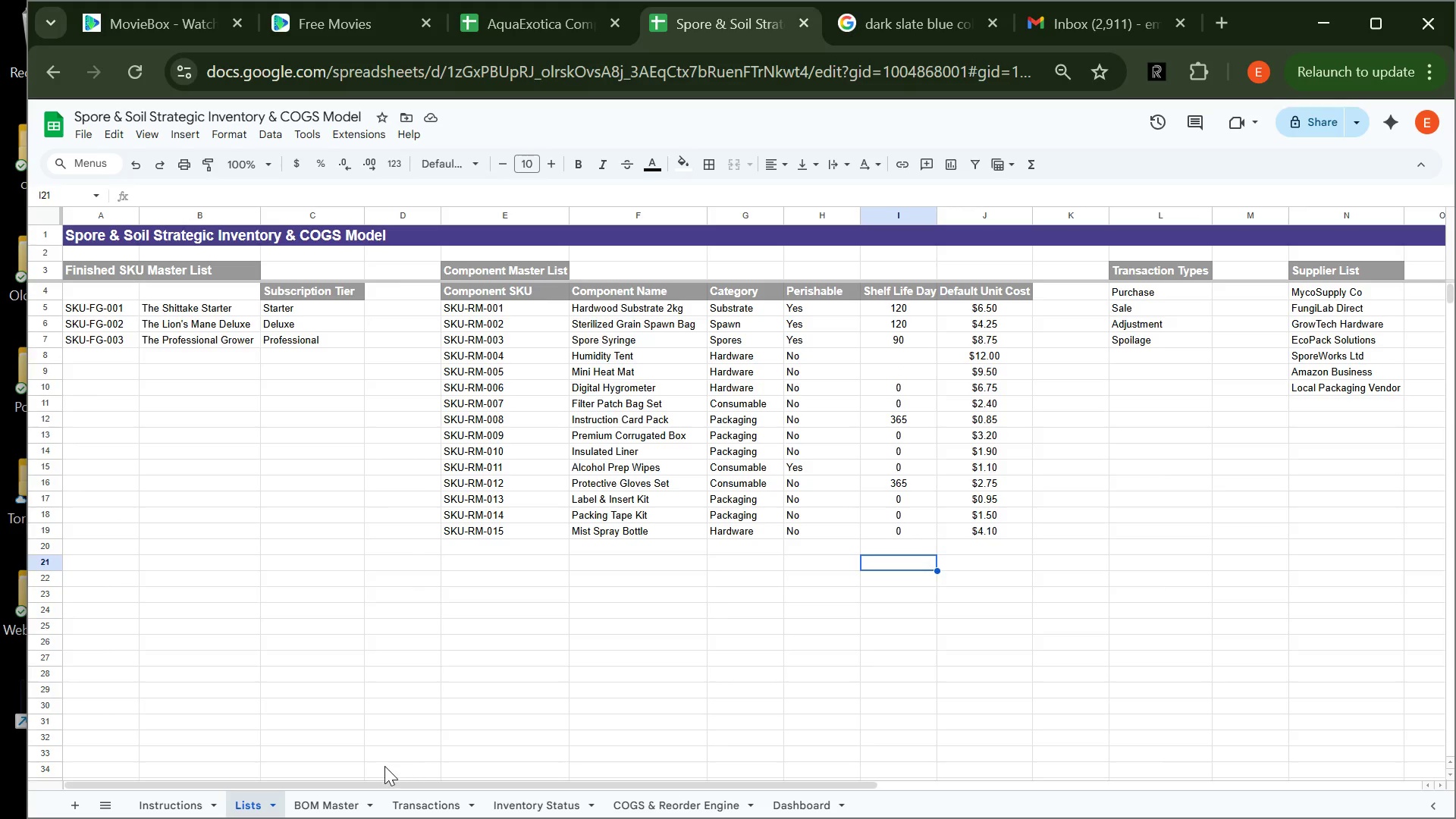 
left_click([347, 794])
 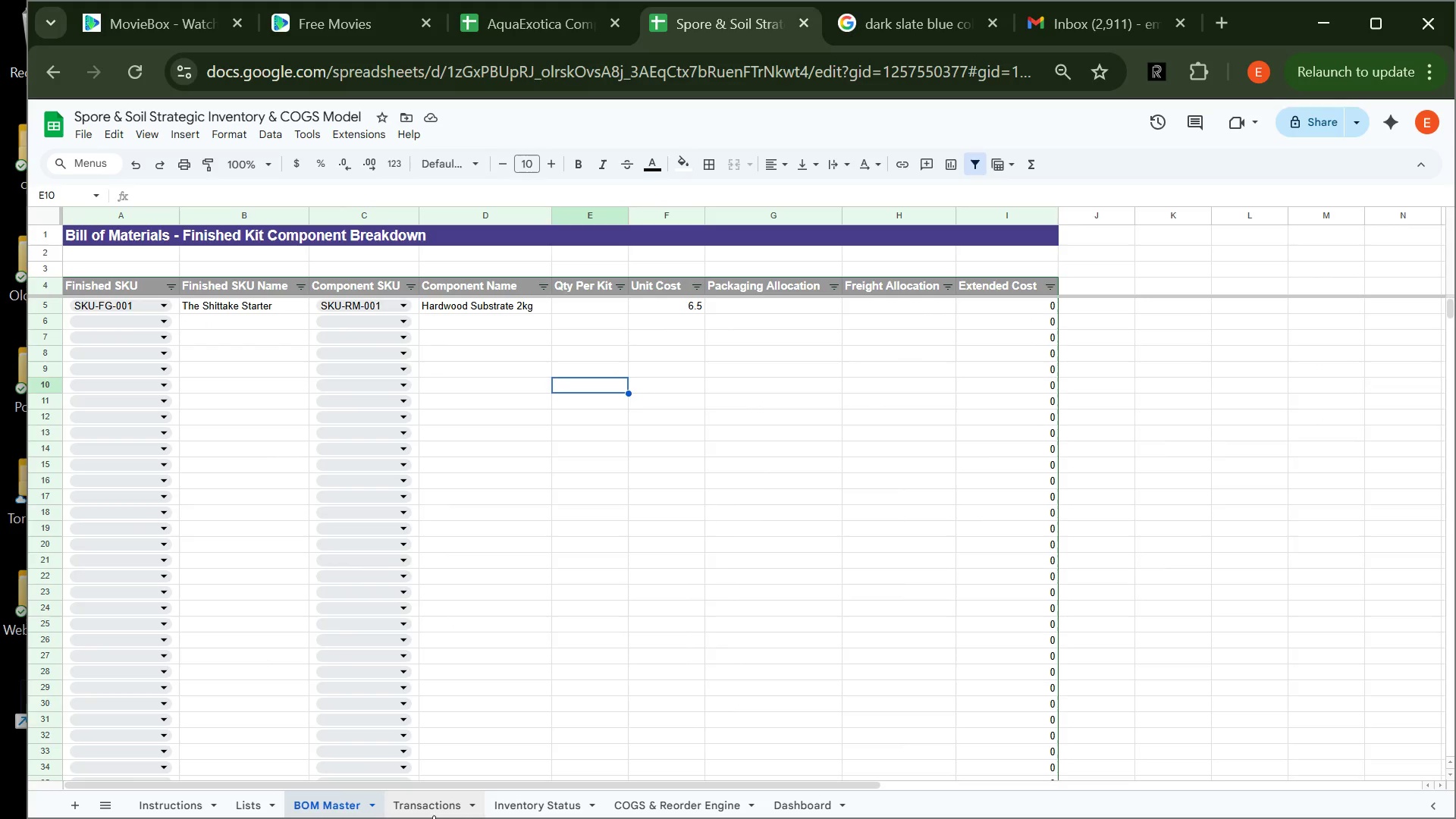 
left_click([434, 815])
 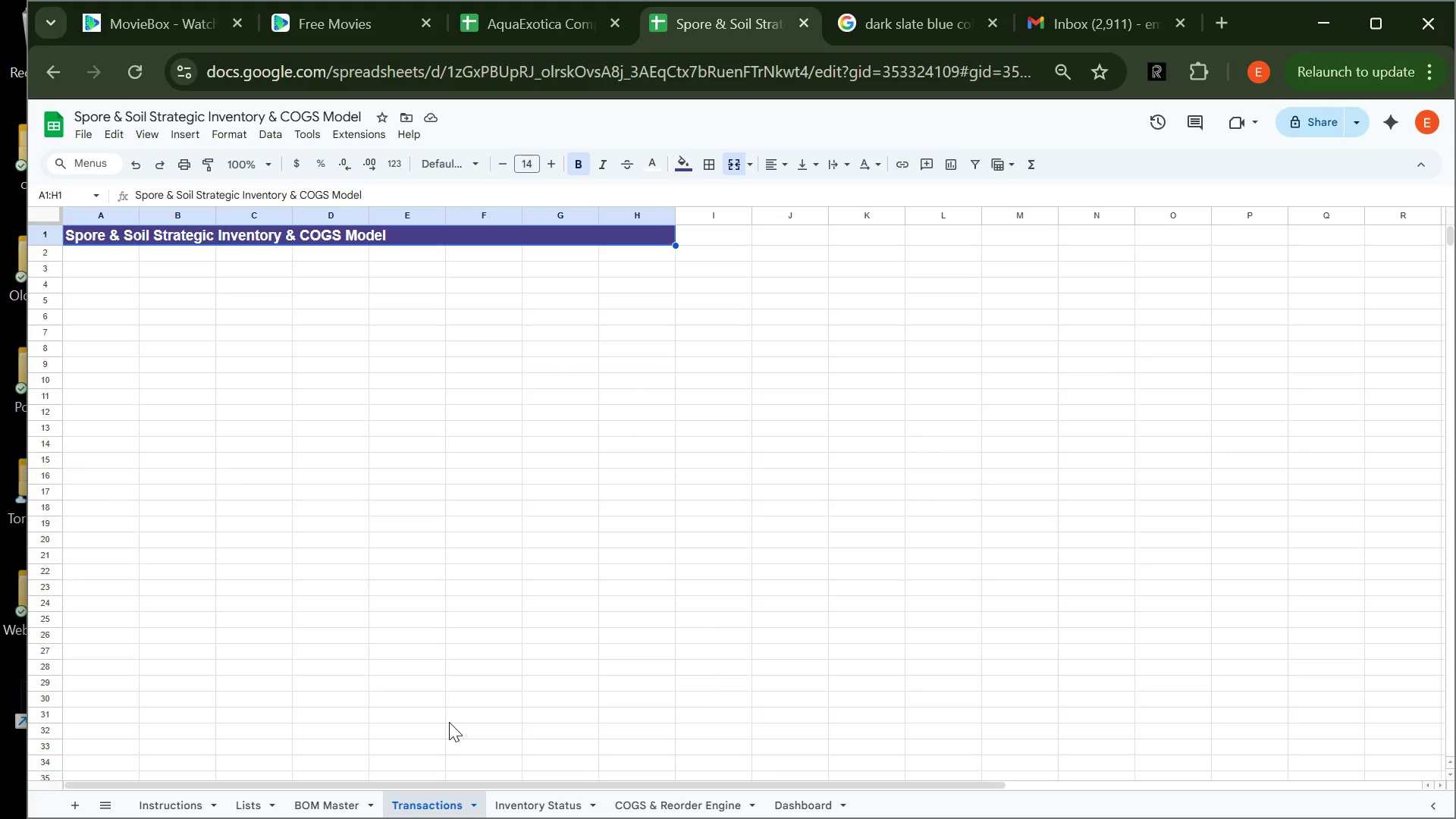 
wait(15.82)
 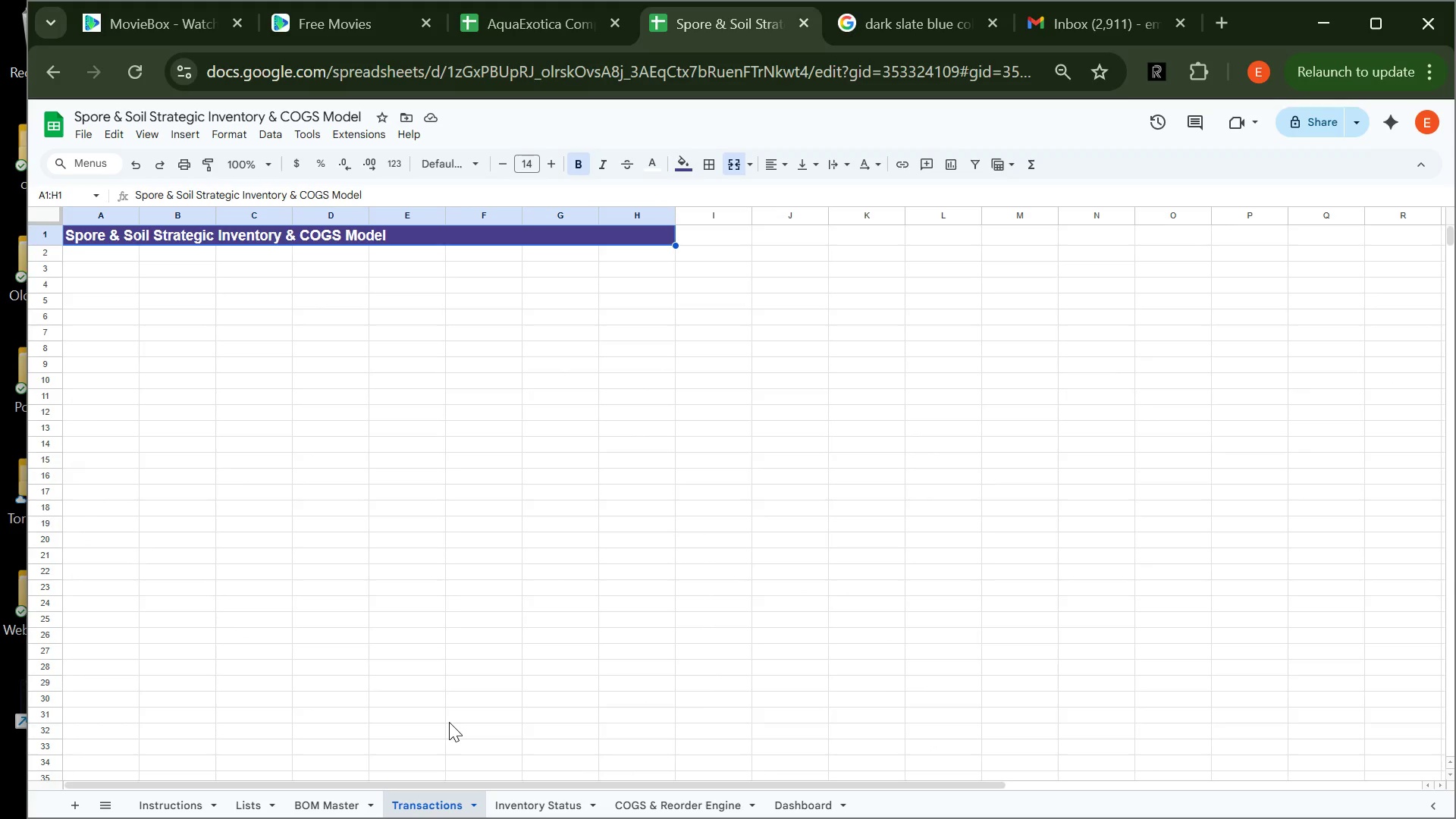 
mouse_move([420, 783])
 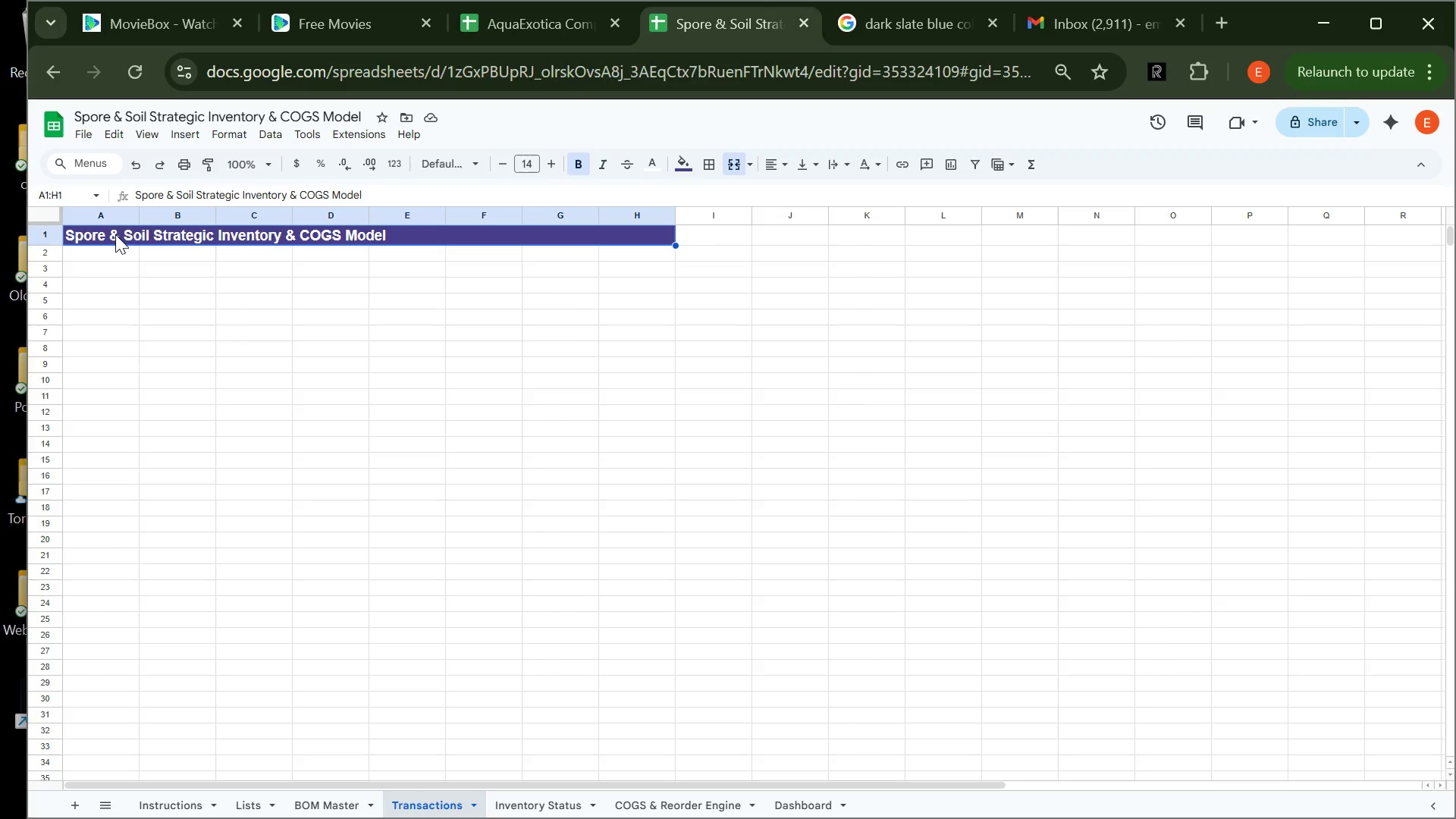 
left_click([115, 234])
 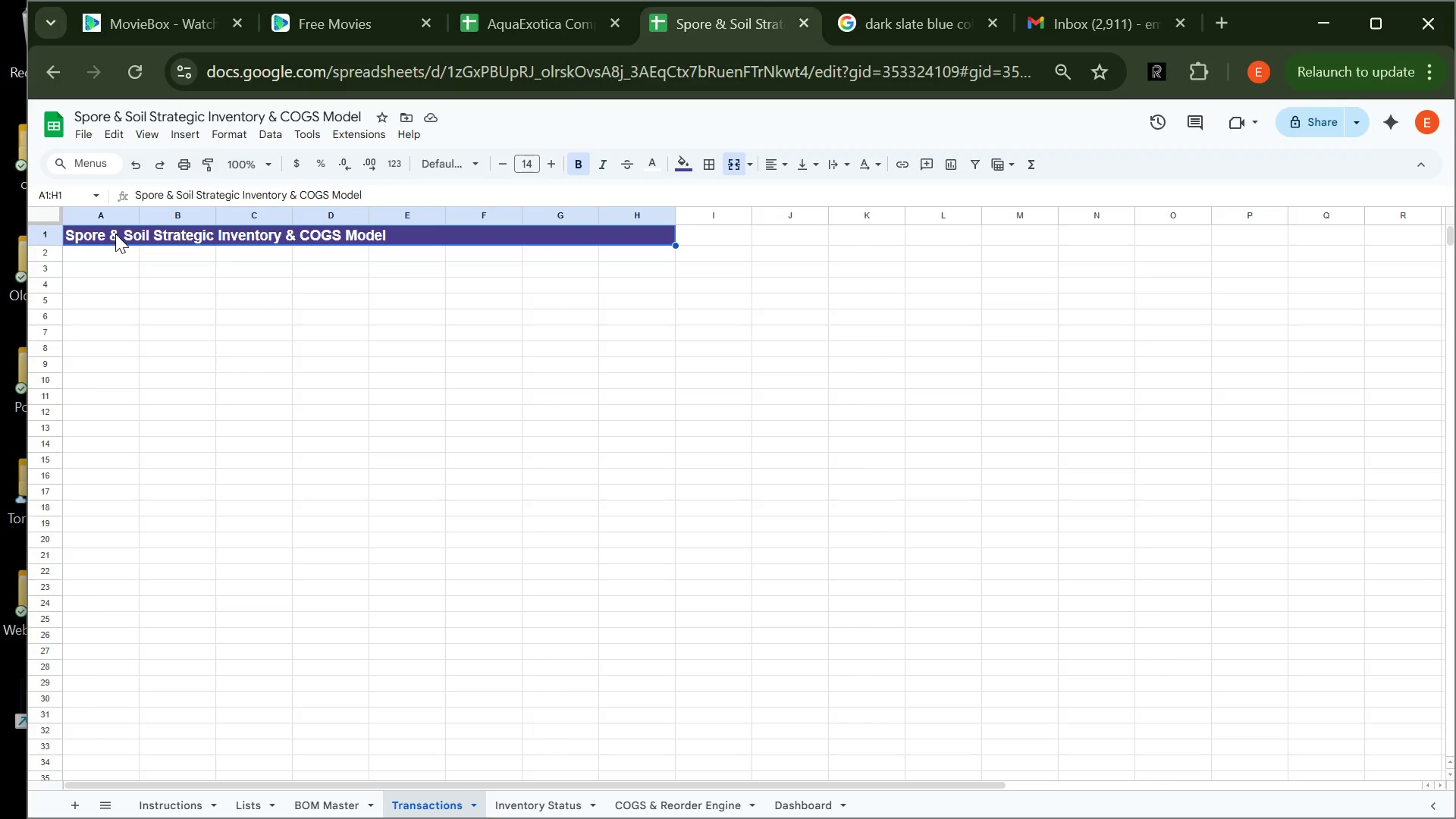 
key(Backspace)
 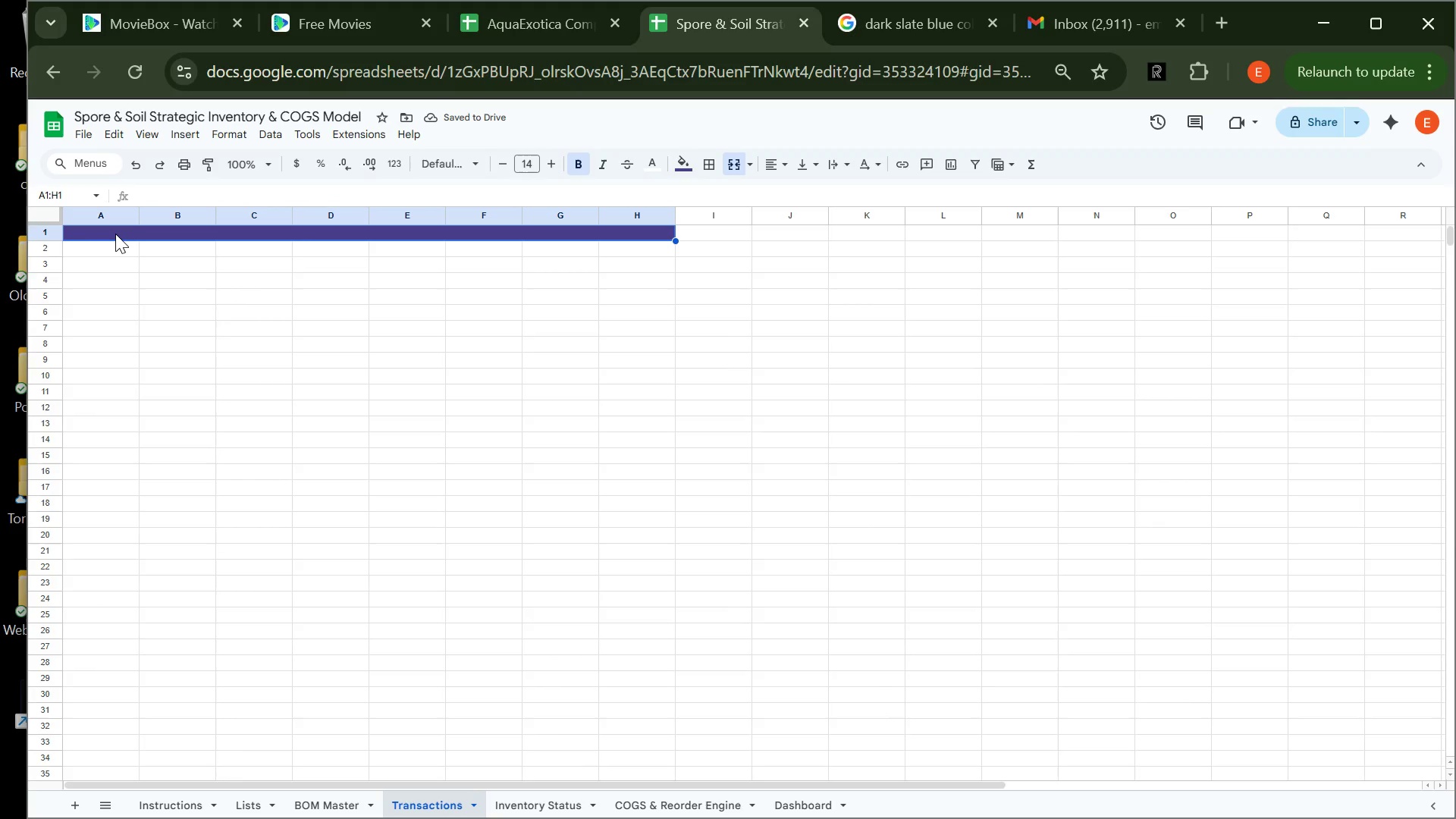 
type(sPO)
key(Backspace)
key(Backspace)
key(Backspace)
key(Backspace)
type(Spore & Soil Inventory Transactions Ledger)
 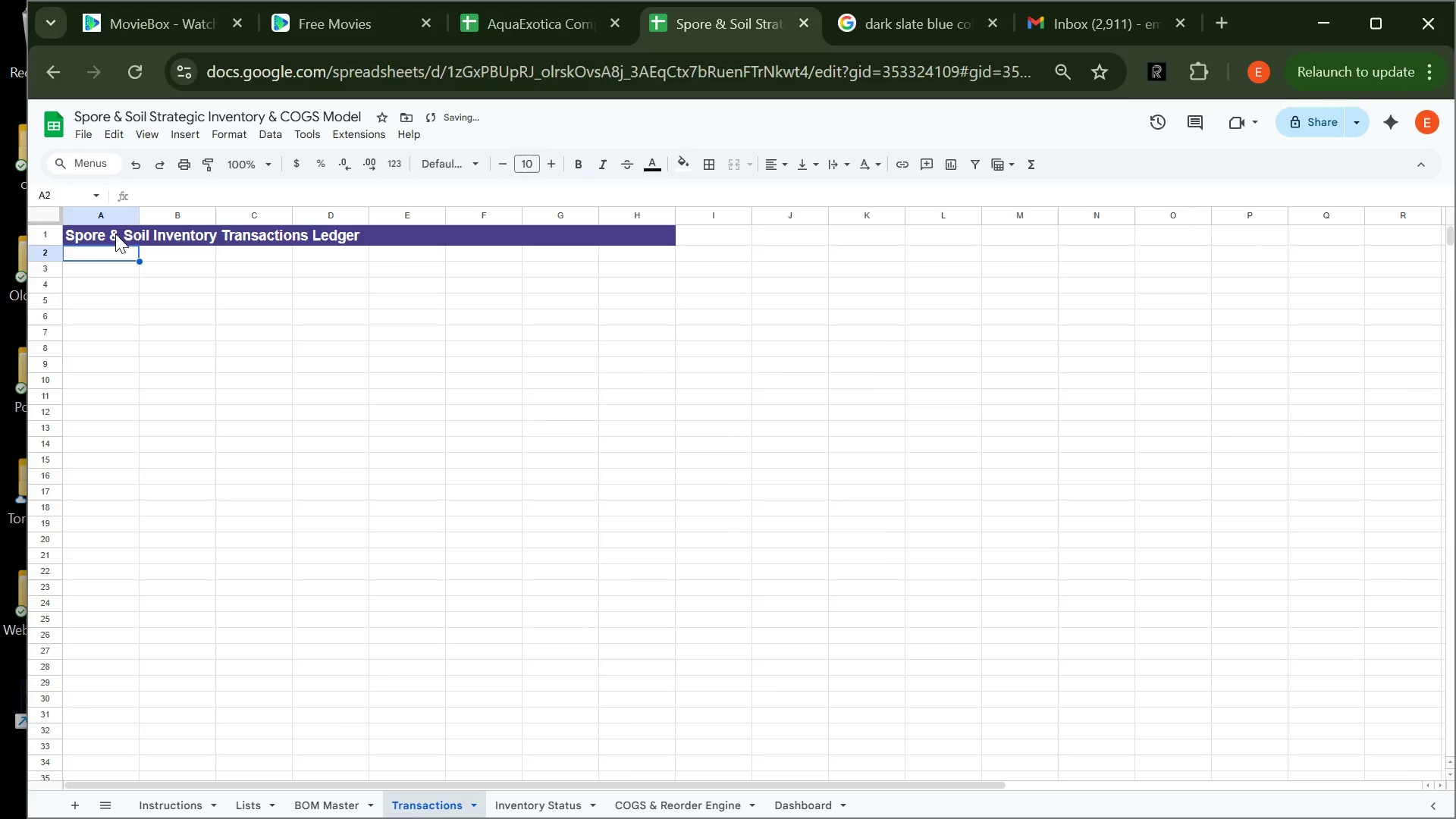 
 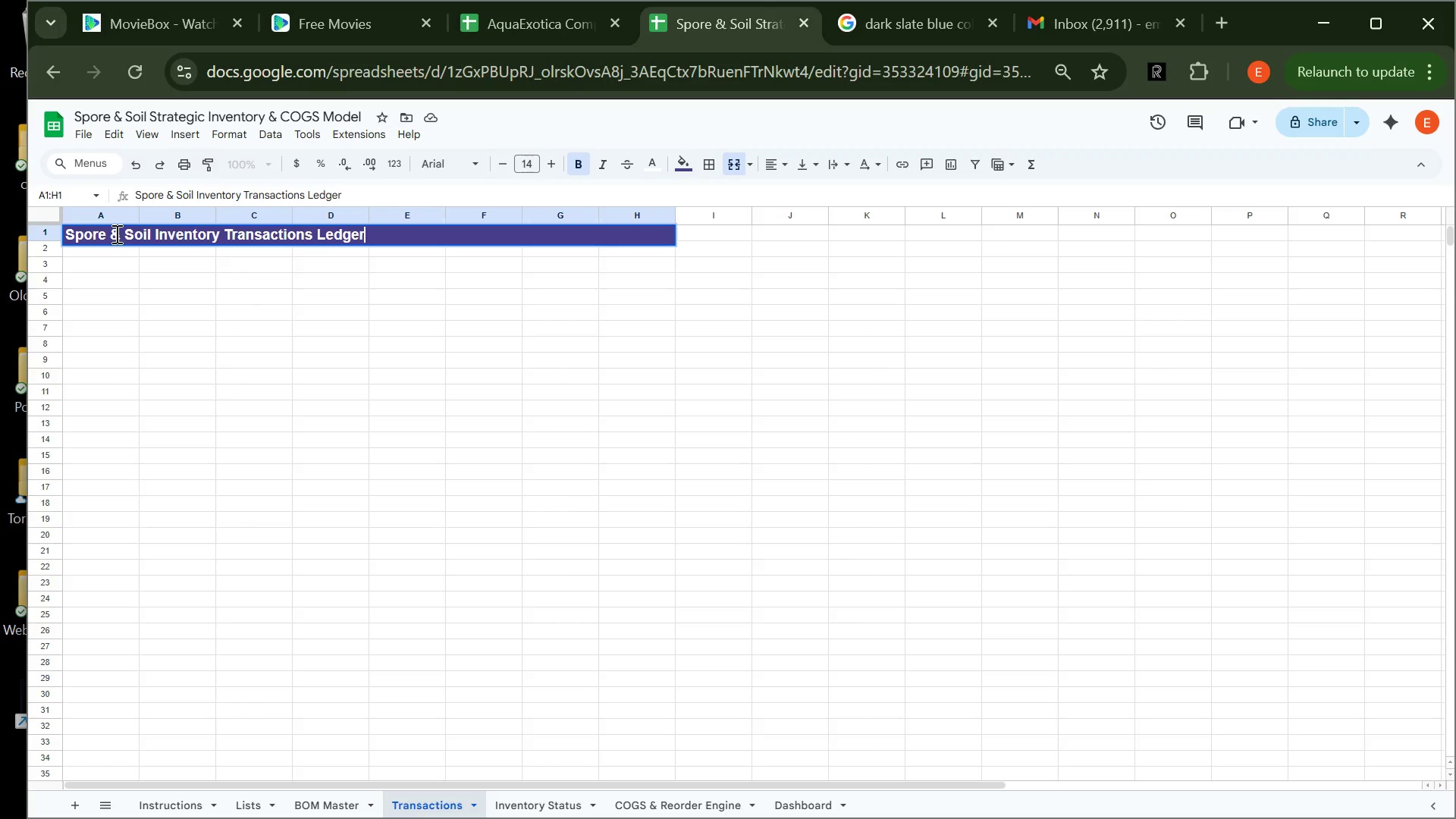 
key(Enter)
 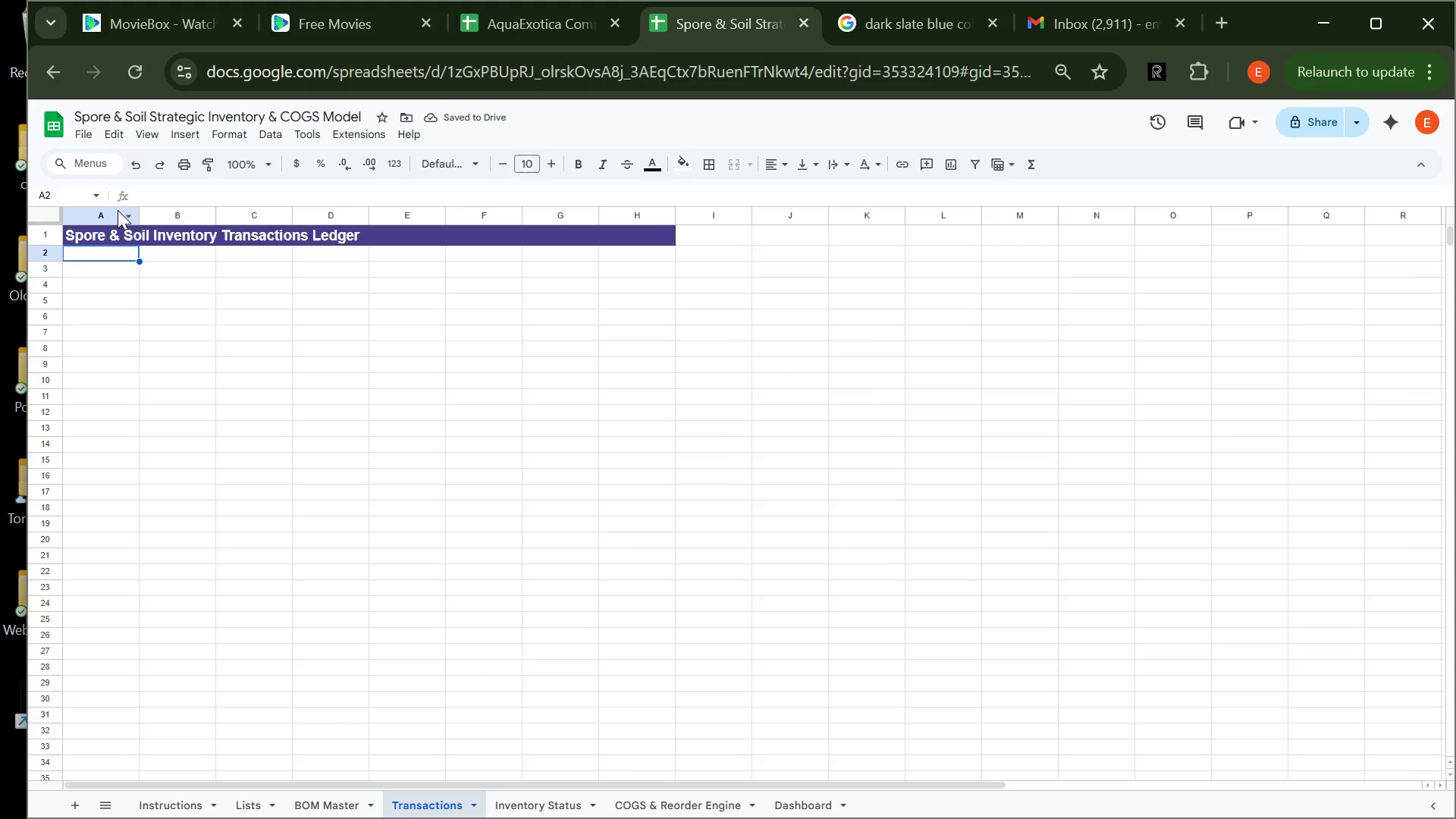 
left_click([130, 228])
 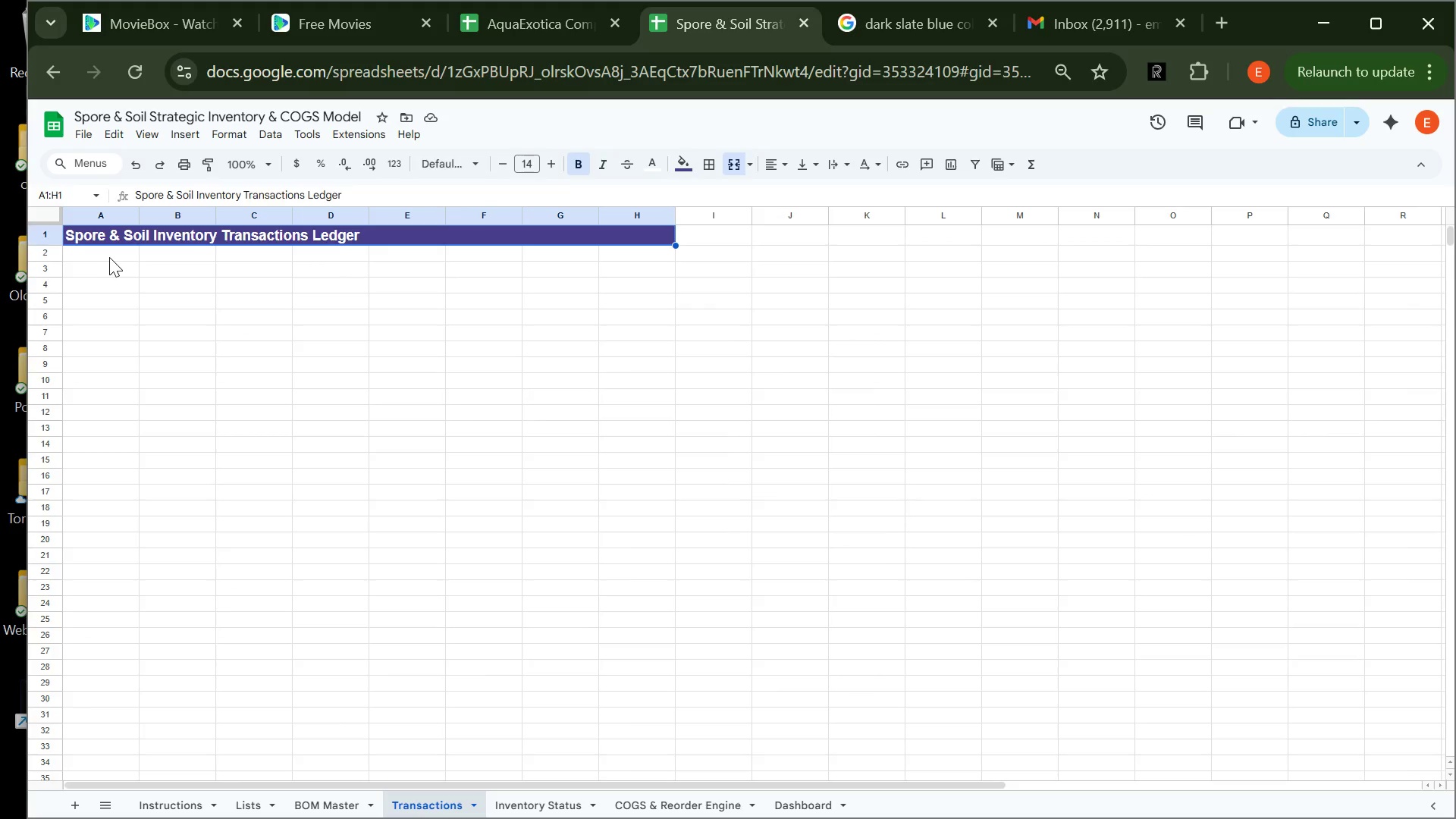 
left_click([108, 257])
 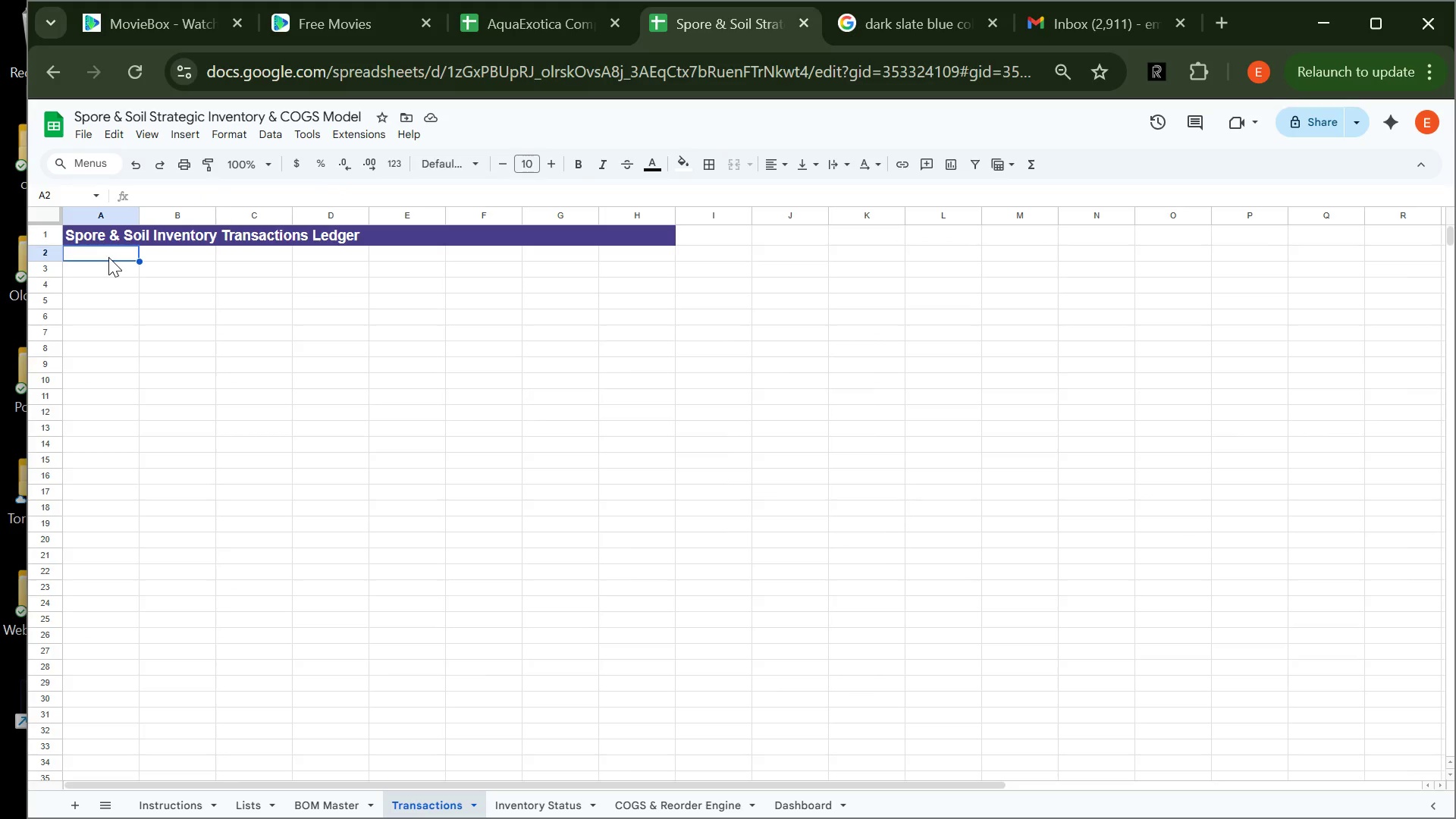 
wait(6.05)
 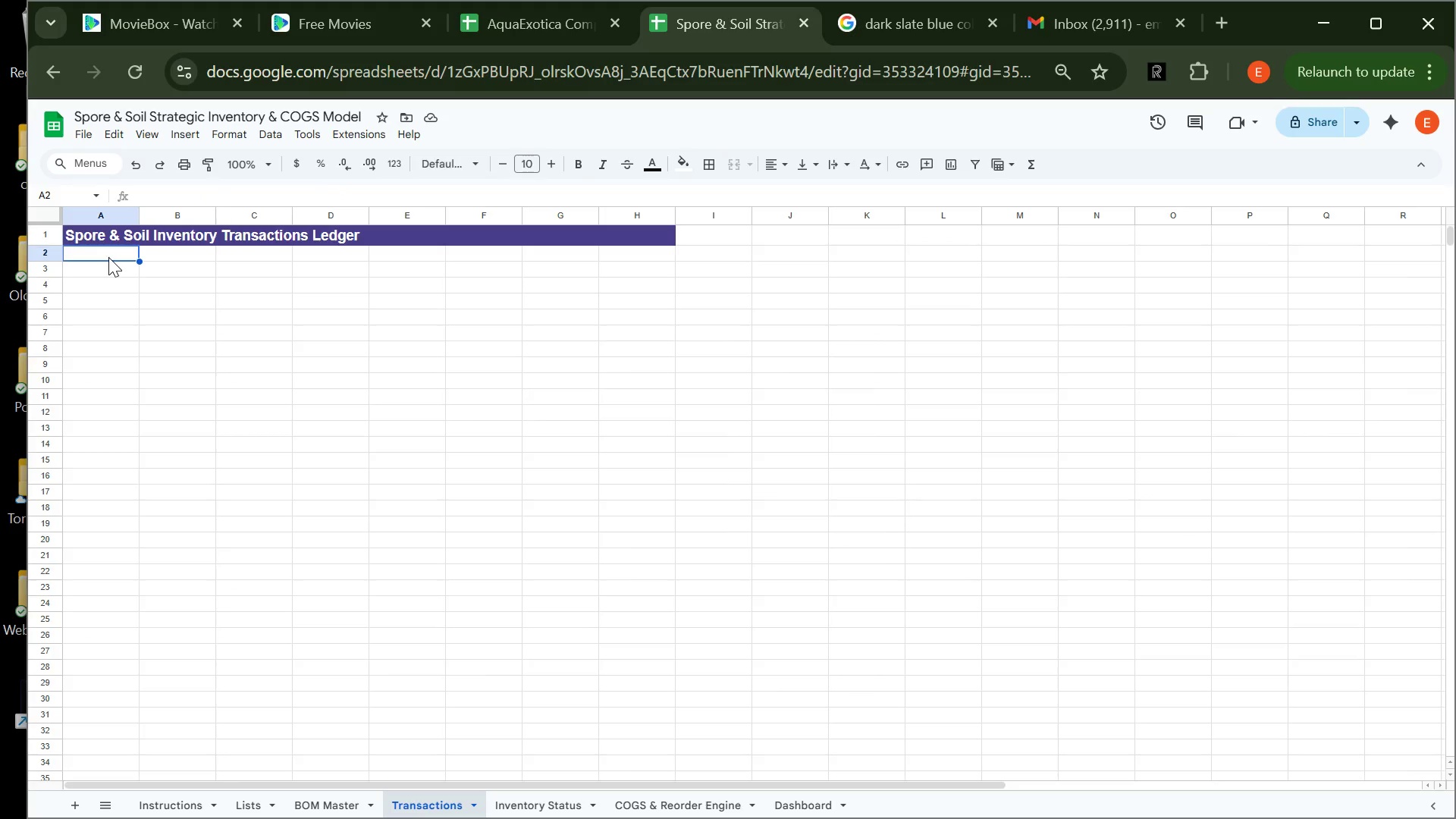 
left_click([92, 285])
 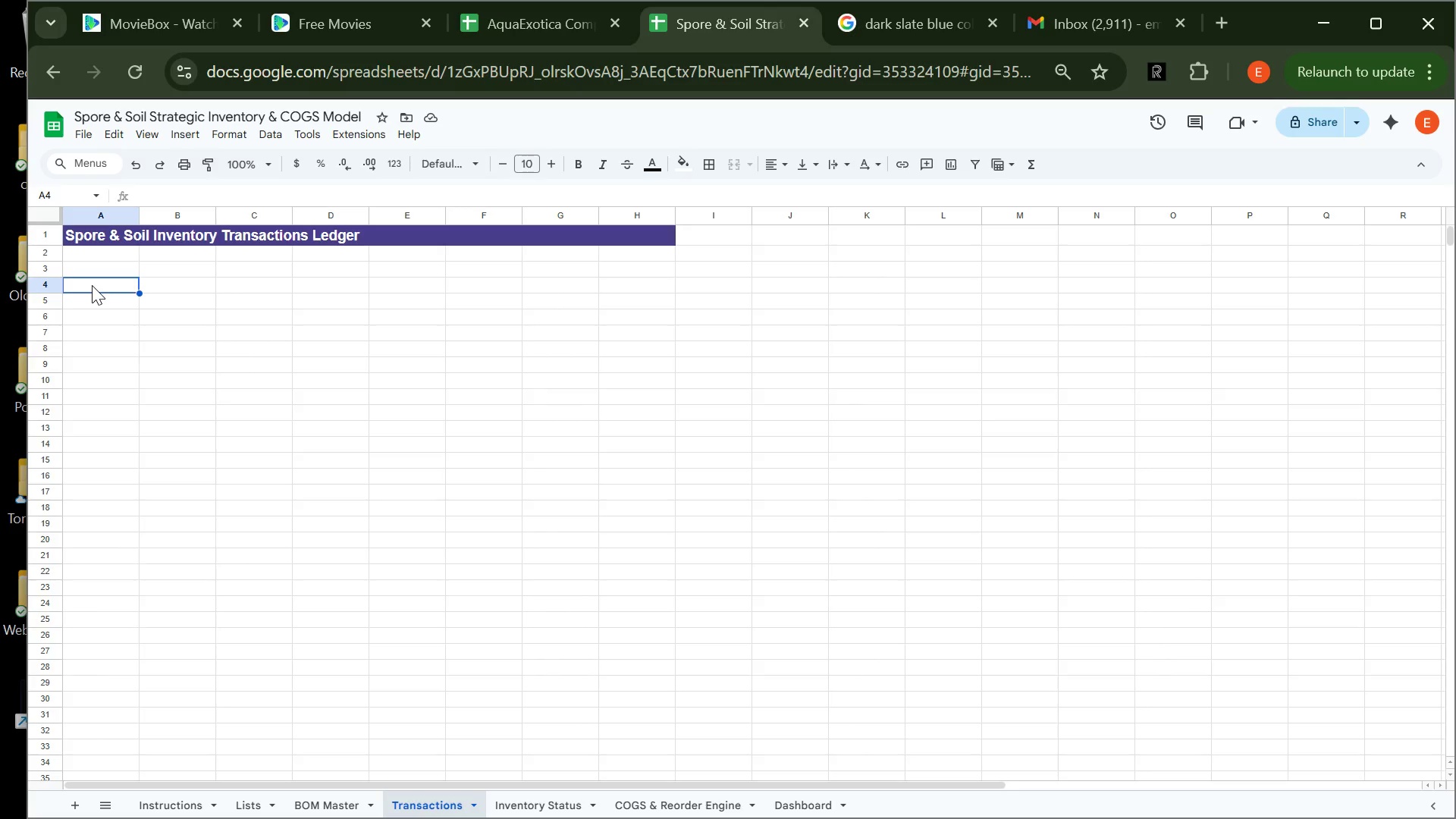 
type(Tran)
key(Backspace)
type(sa)
key(Backspace)
key(Backspace)
type(nsaction ID )
key(Tab)
 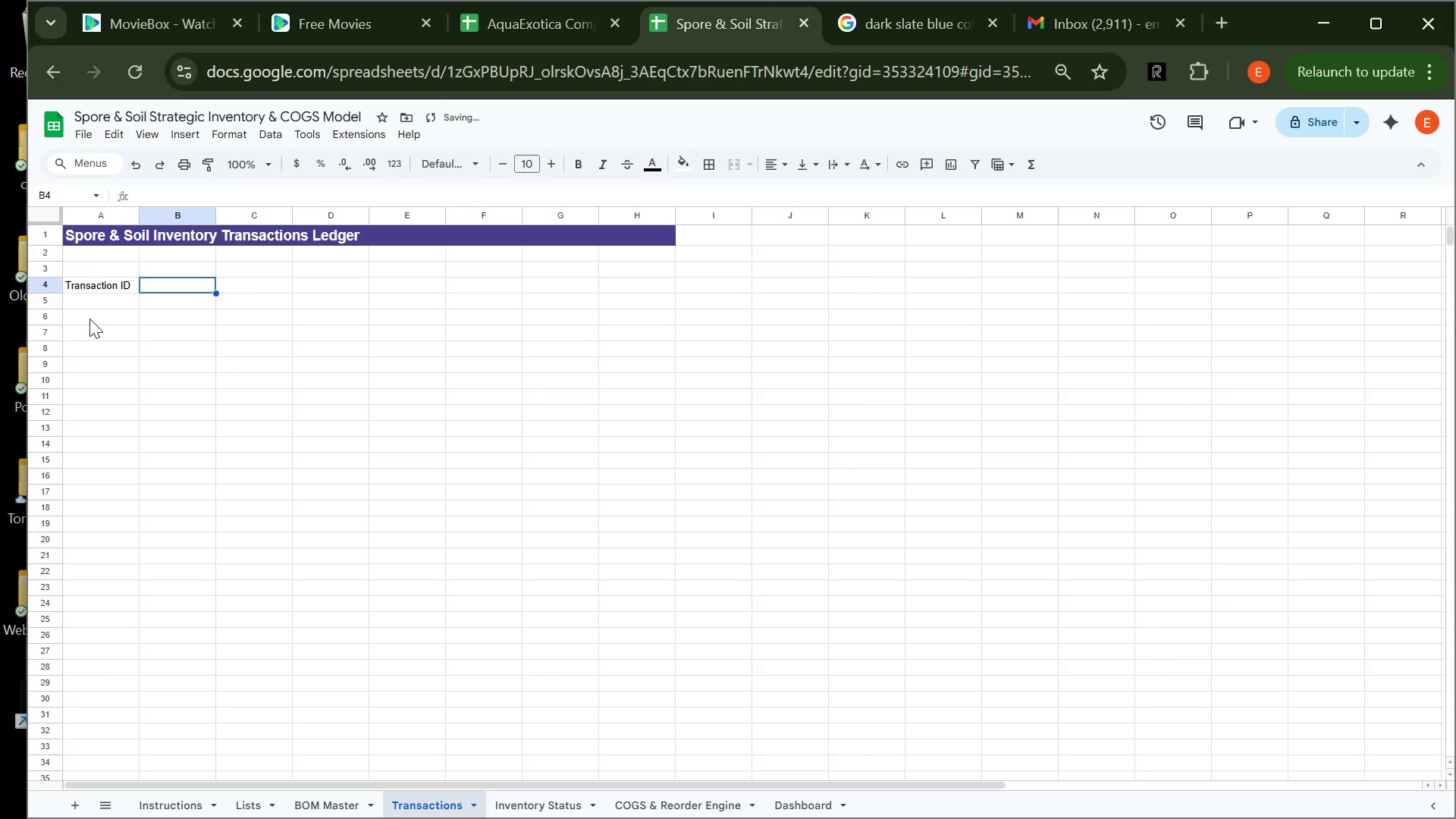 
type(Date)
key(Tab)
type(Transaction Type)
key(Tab)
 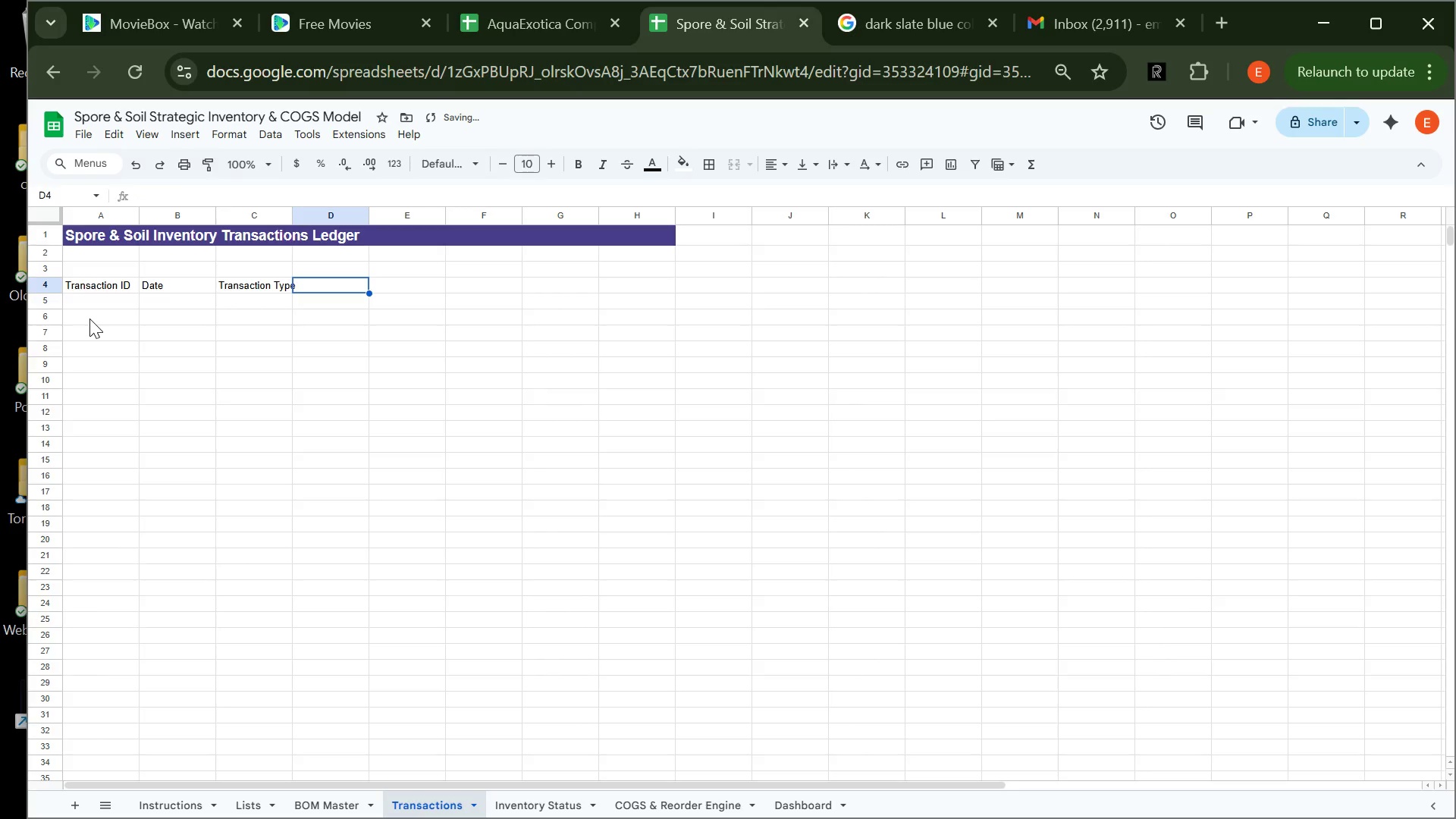 
type(SKU)
key(Tab)
 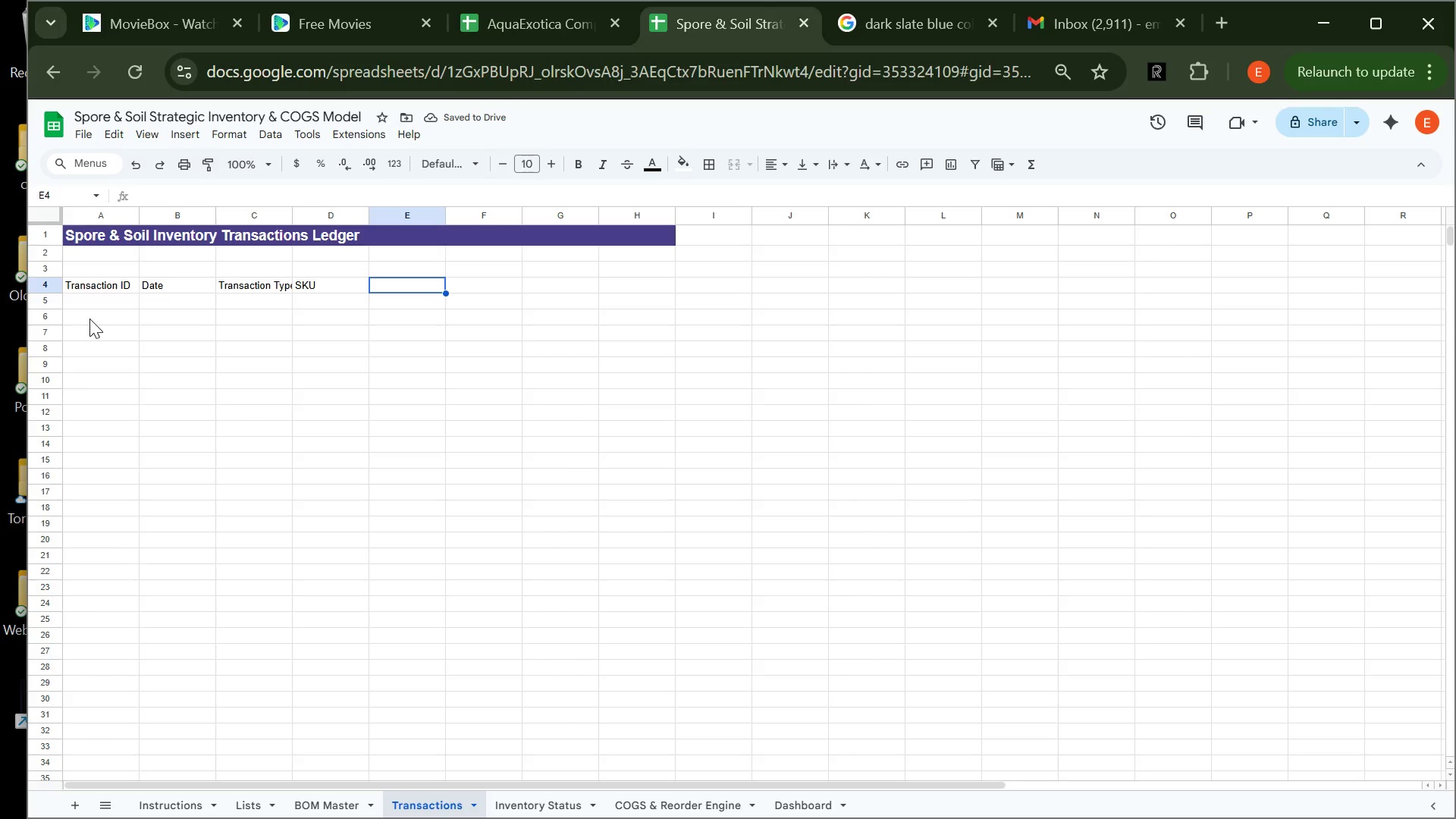 
type(Item Name)
key(Tab)
type(Item Category)
key(Tab)
 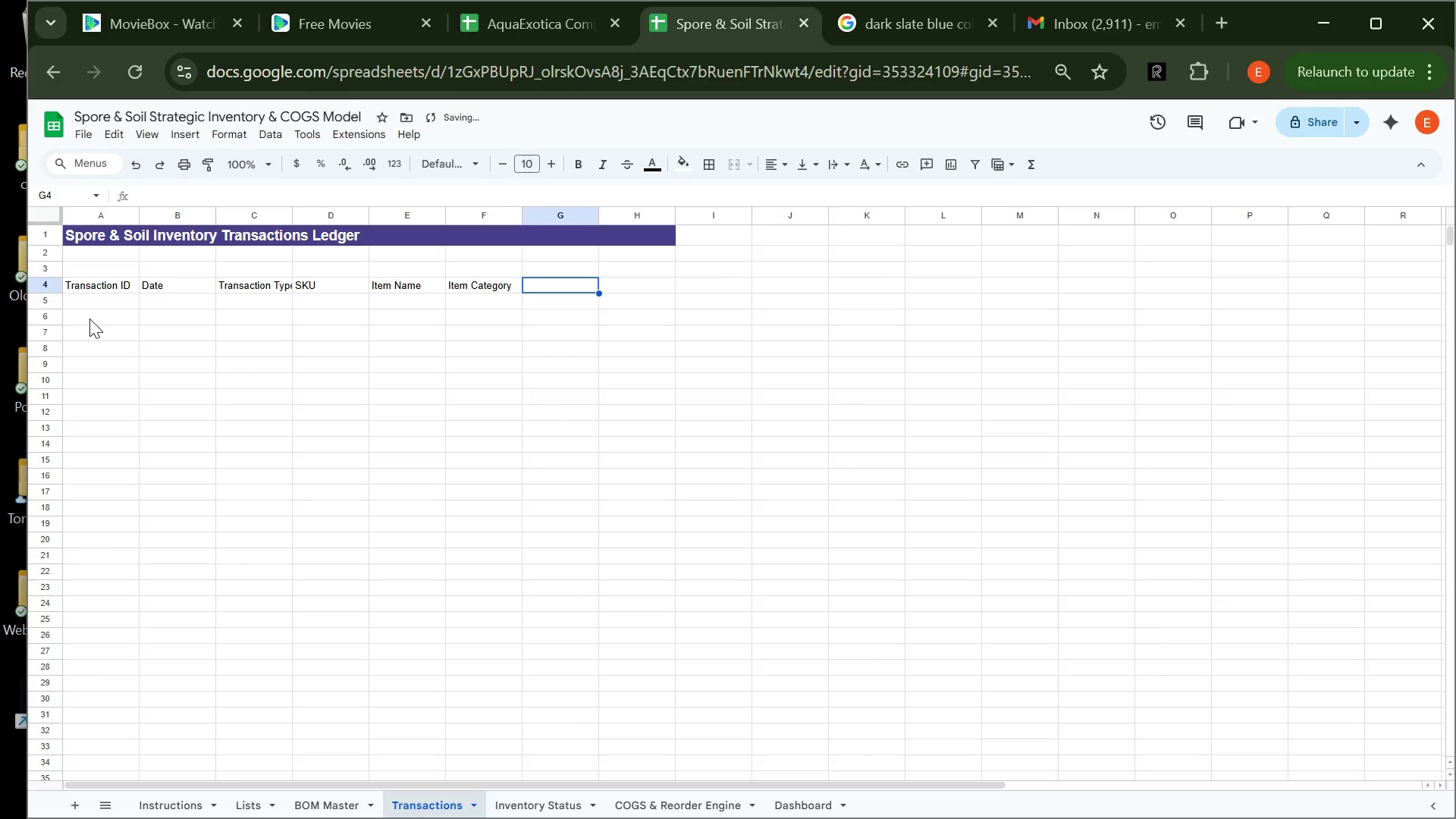 
wait(5.06)
 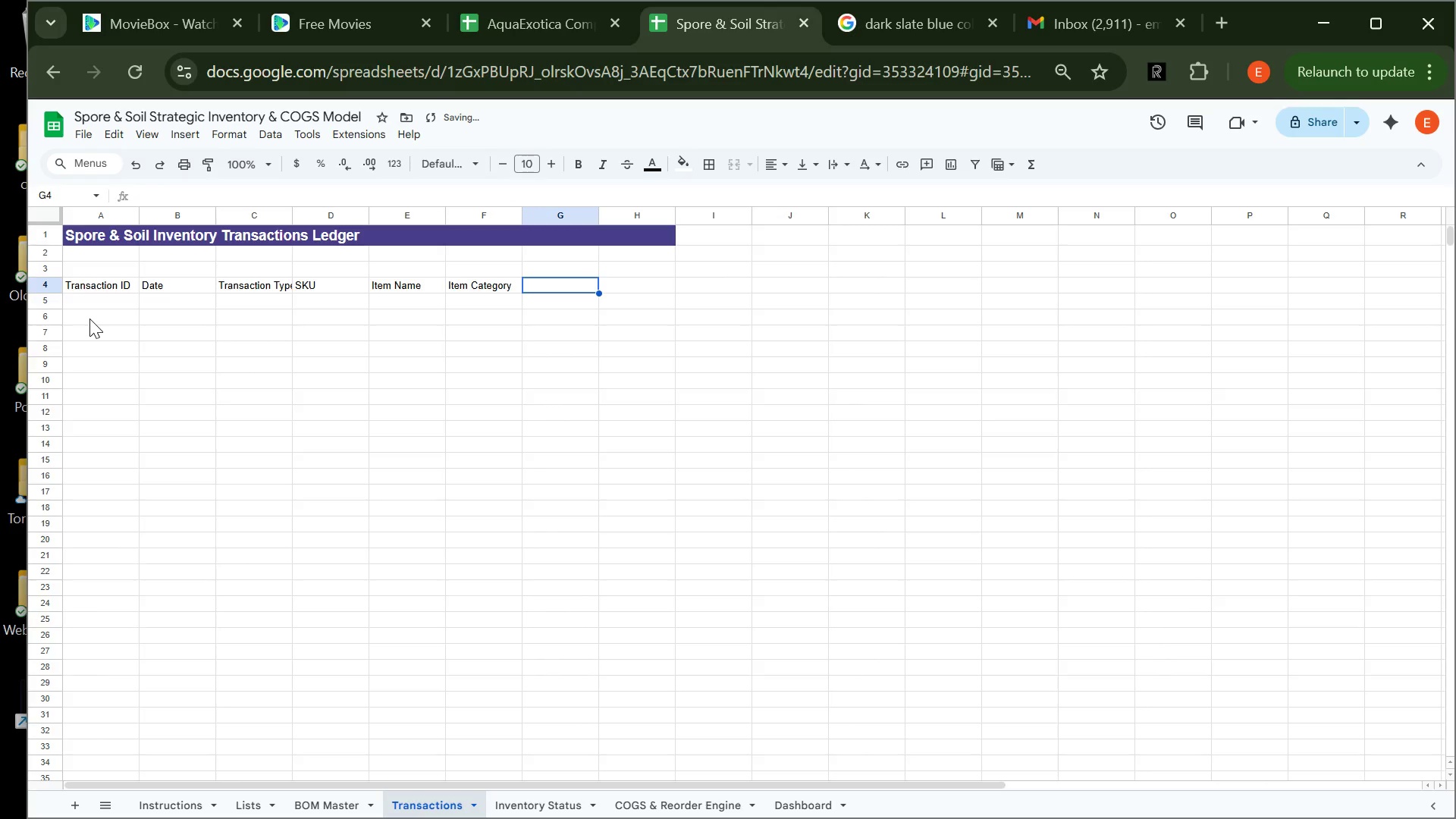 
type(Ouantity IN)
key(Tab)
type(Q)
 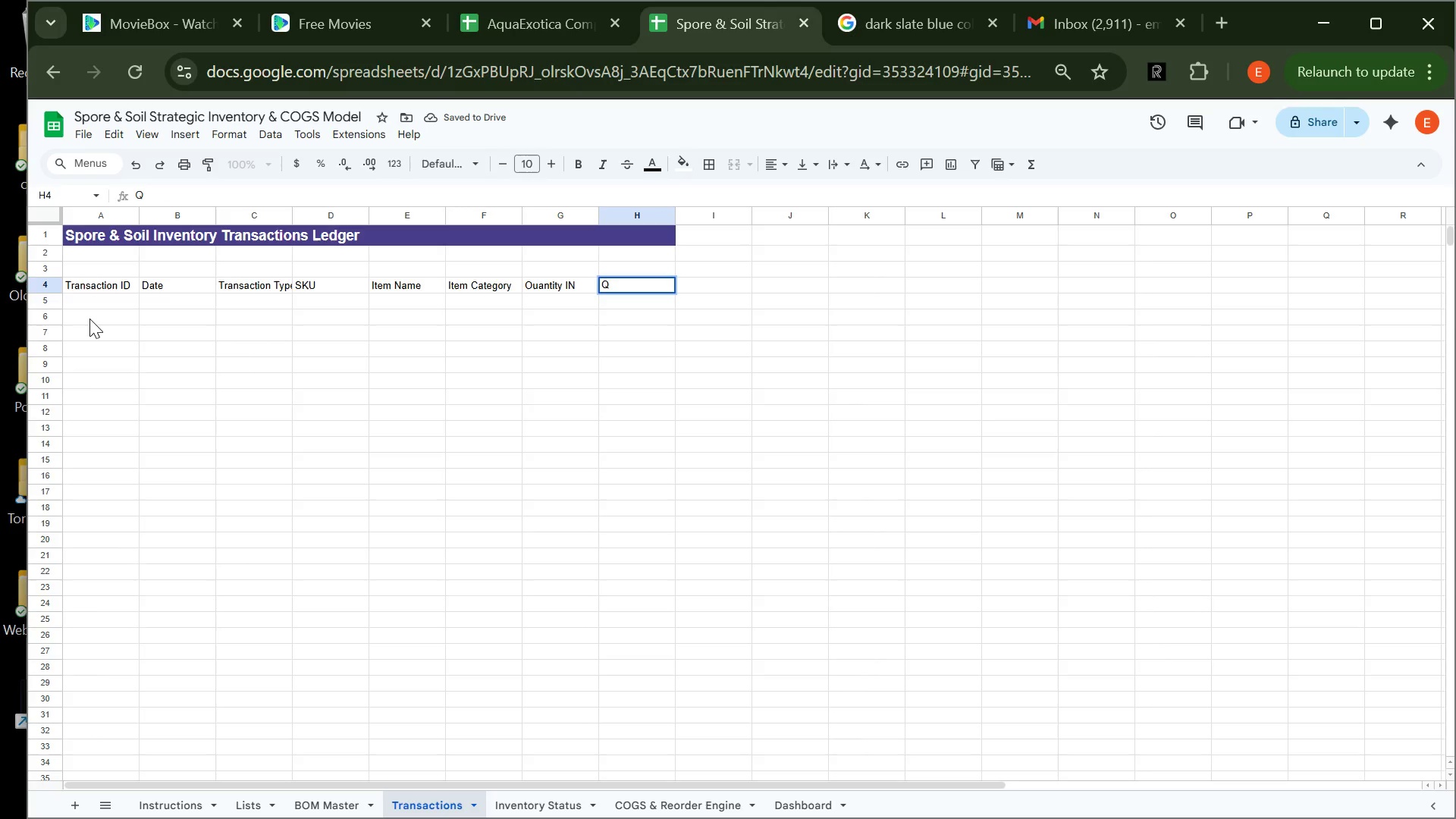 
double_click([531, 285])
 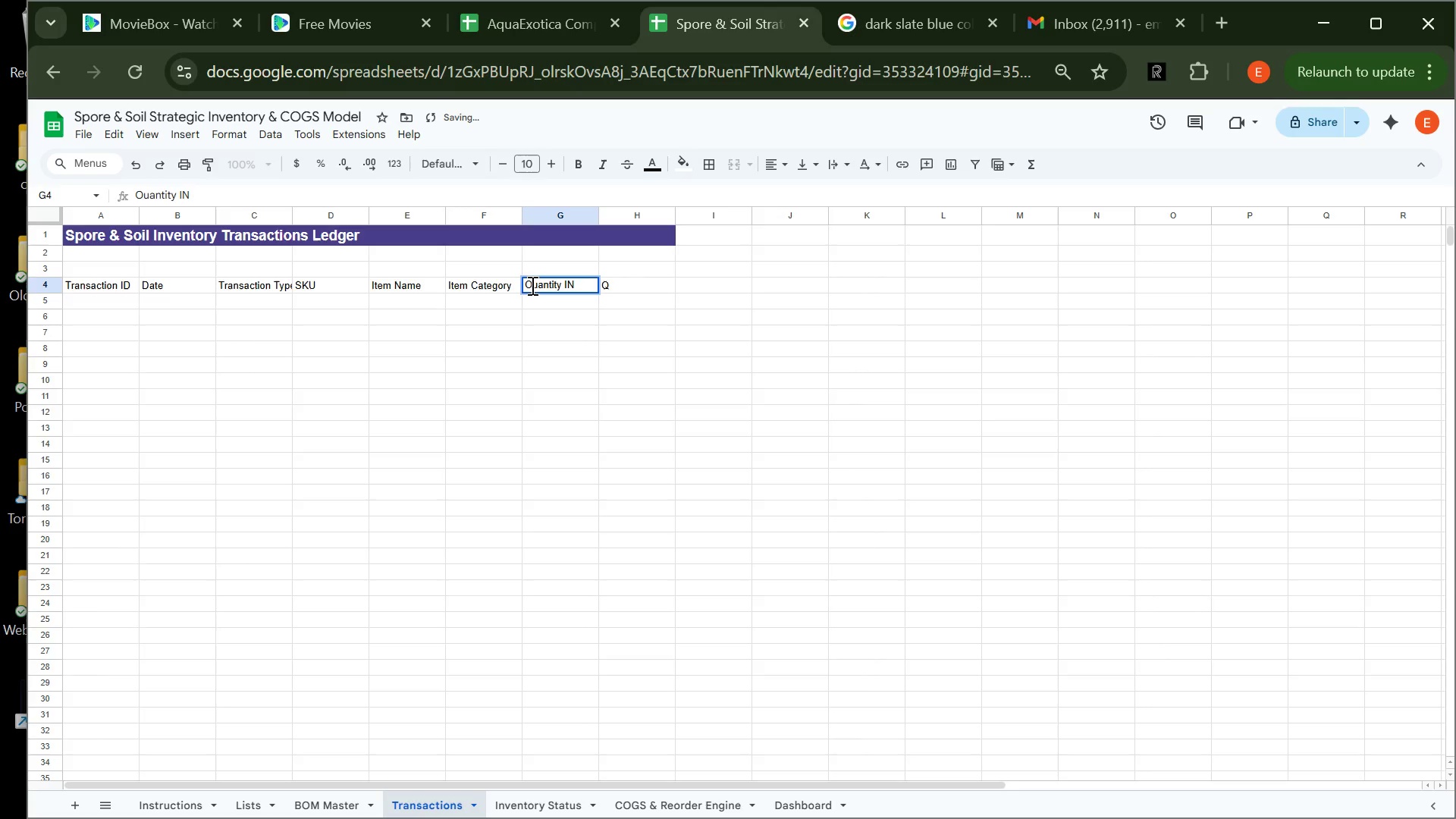 
left_click([531, 285])
 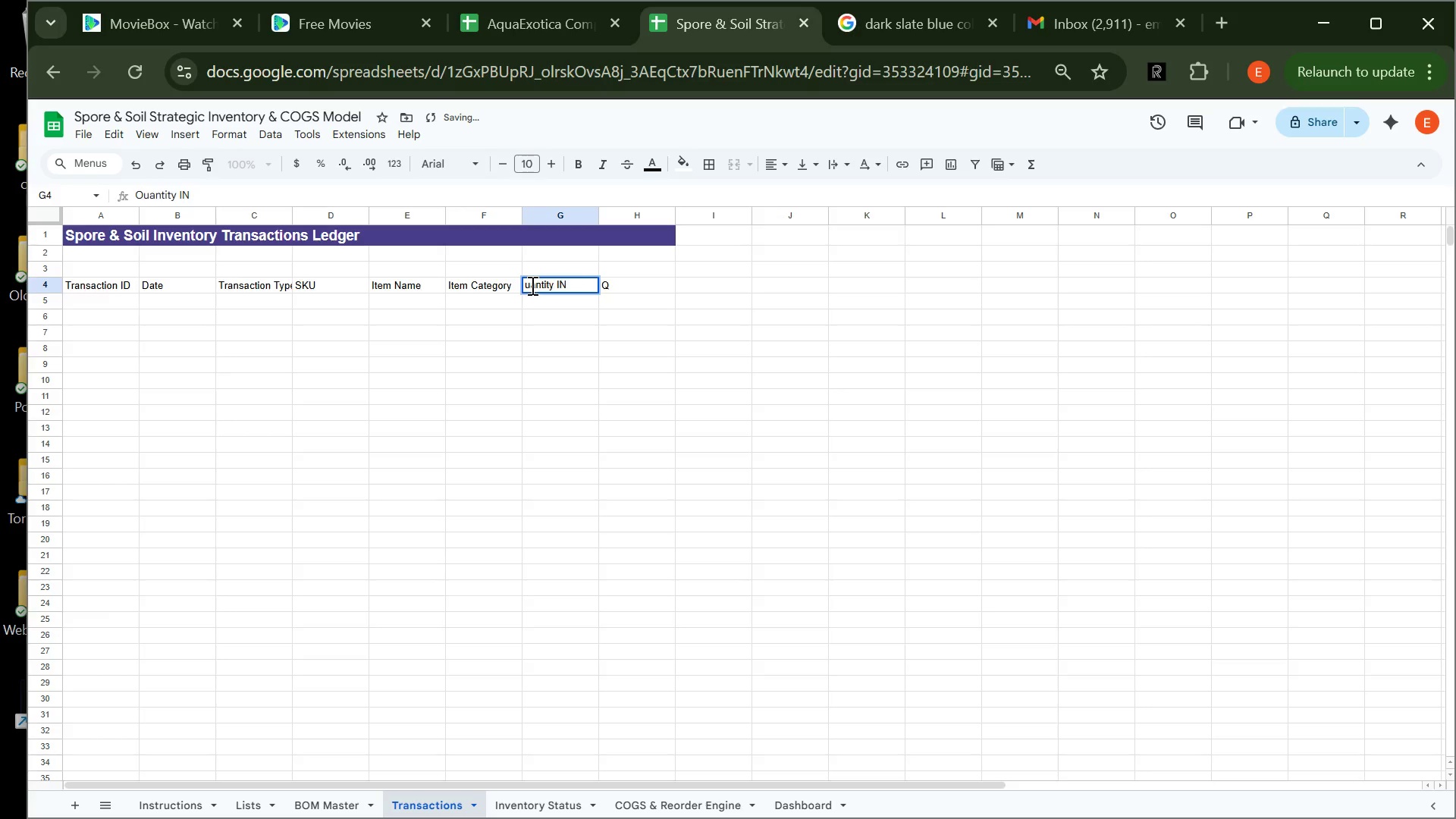 
key(Backspace)
 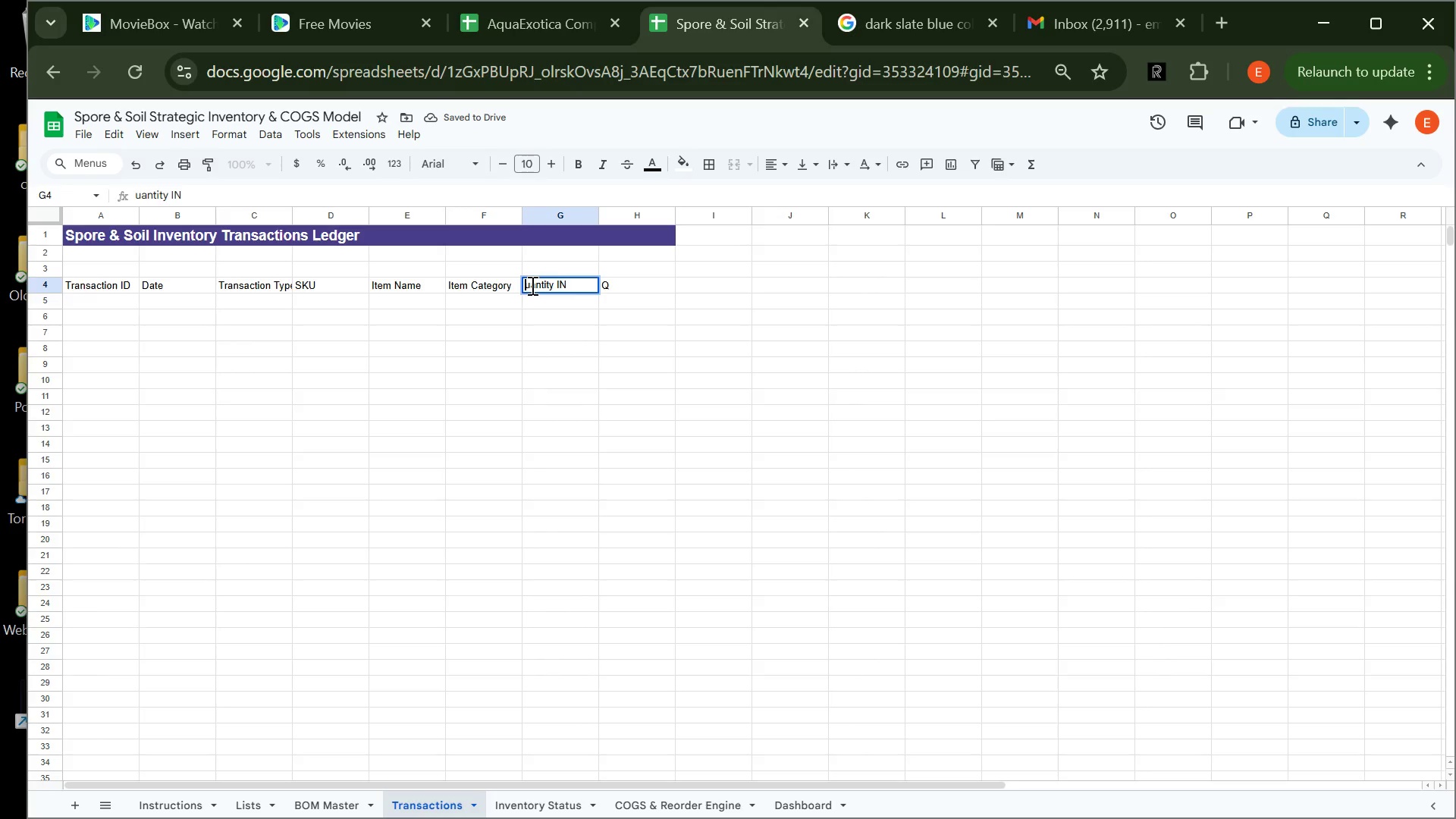 
key(Shift+Q)
 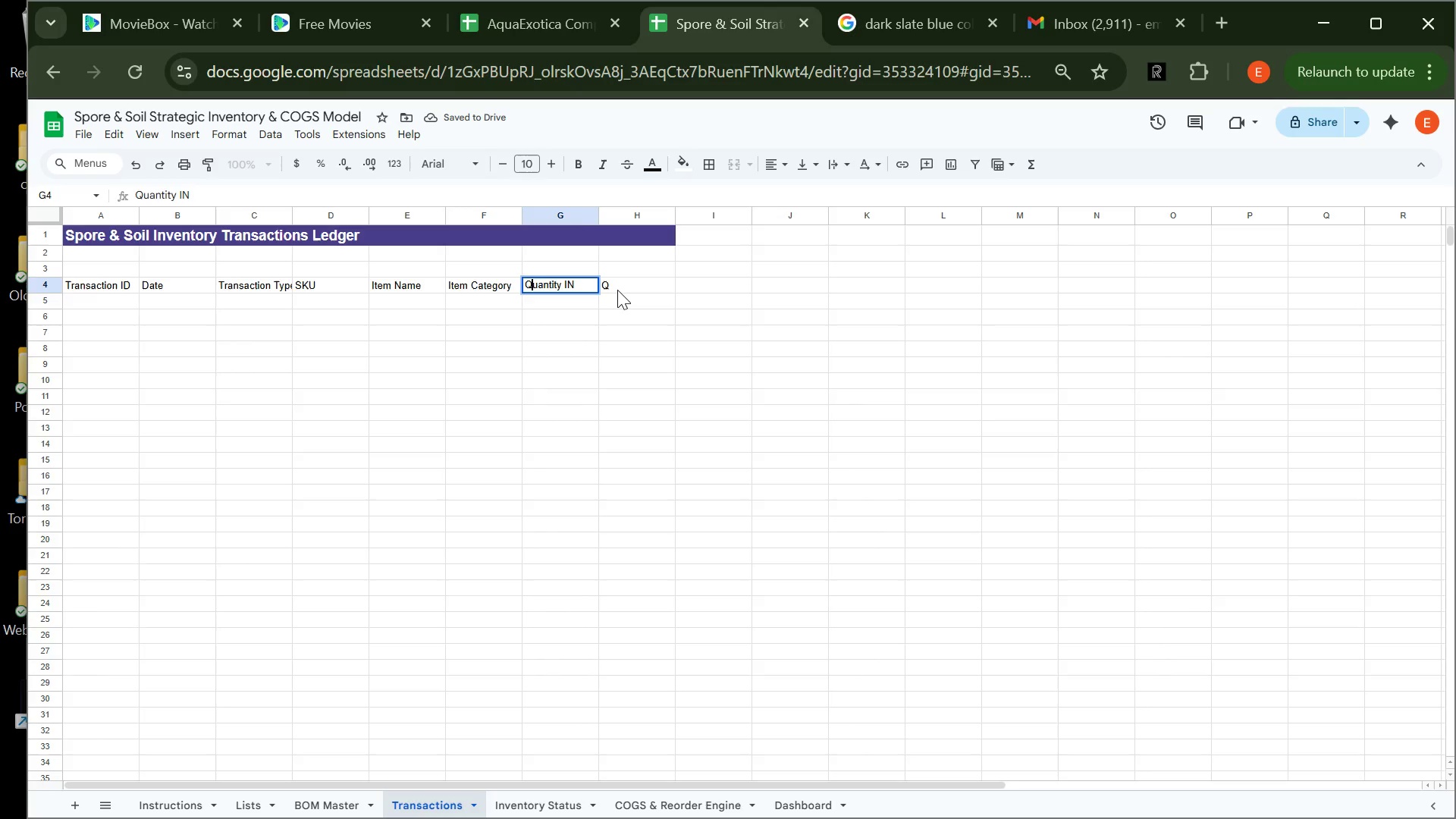 
left_click([617, 289])
 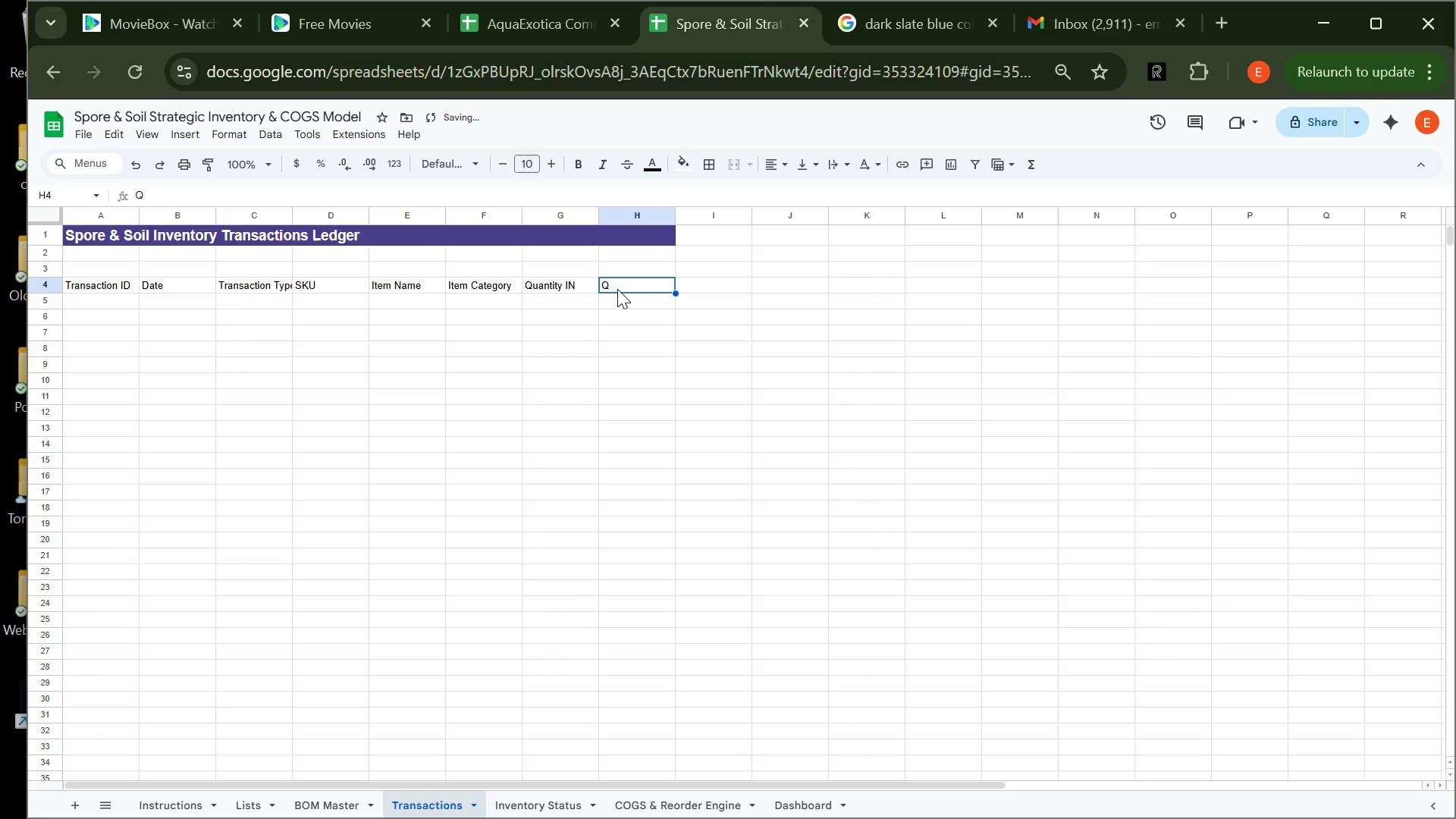 
type(Quantity OUT)
key(Tab)
 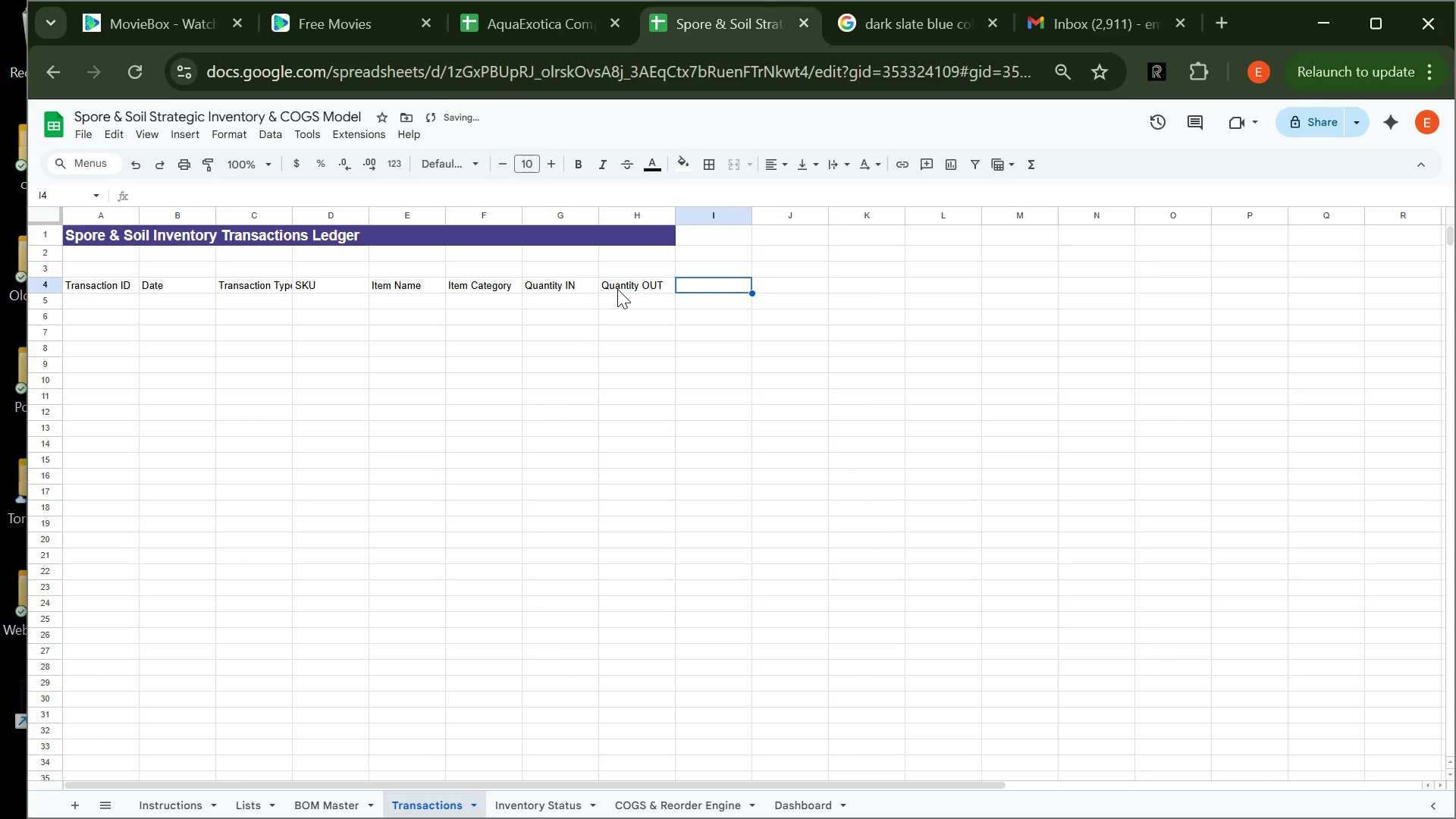 
type(Unit Cost)
key(Tab)
 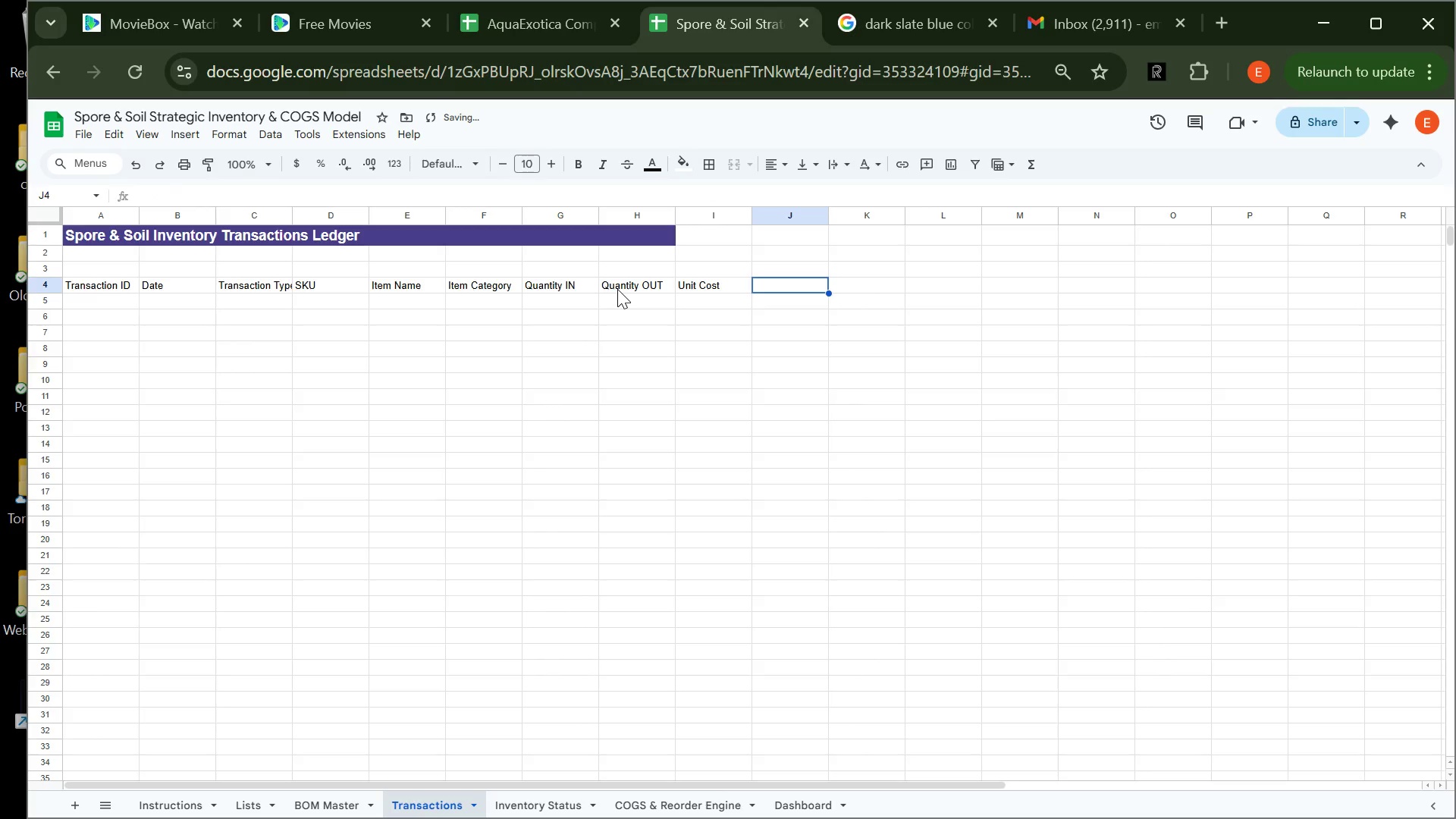 
wait(5.33)
 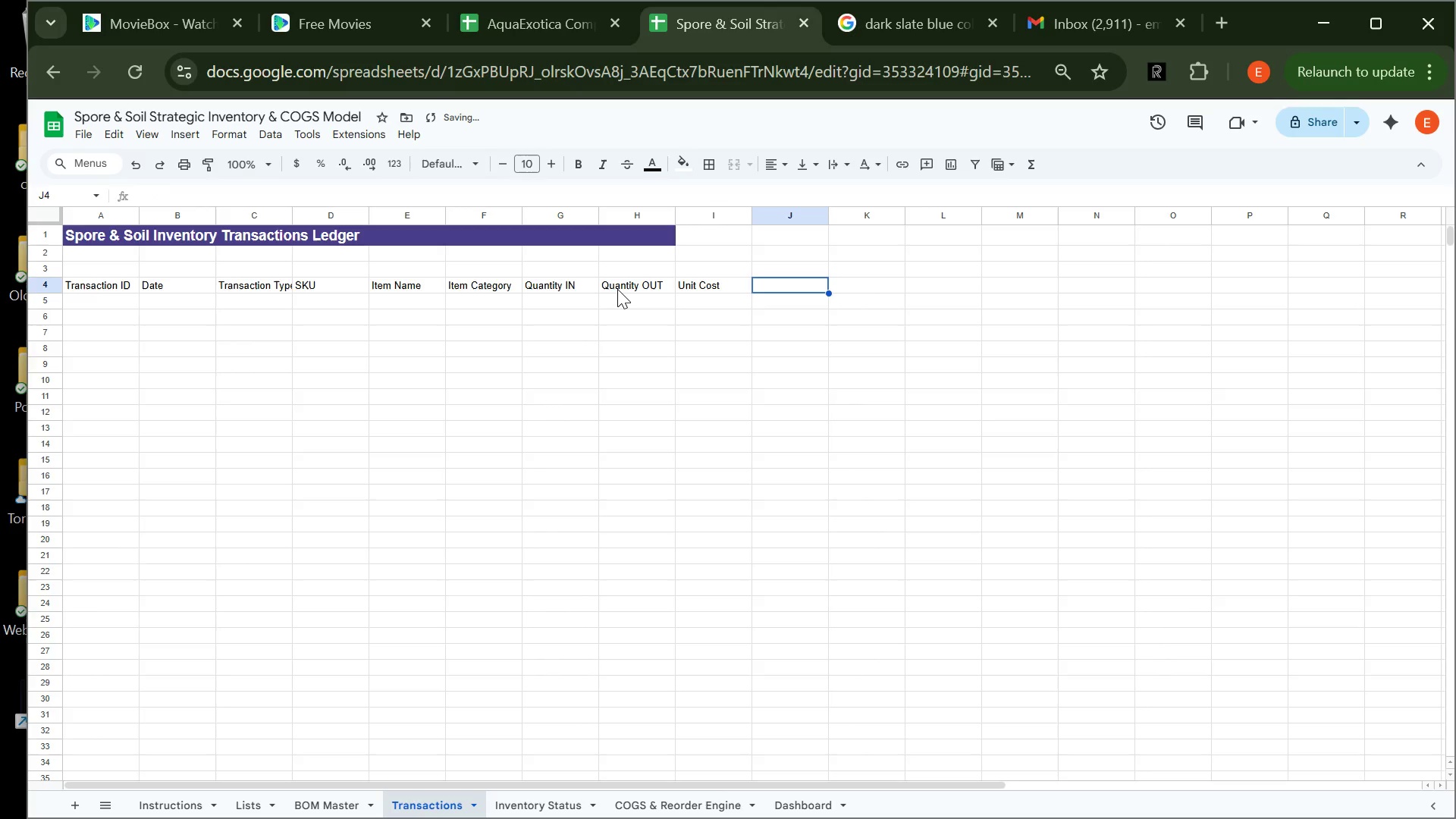 
type(Lot Date)
key(Tab)
type(Expiry Date)
key(Tab)
type(Supplier)
key(Tab)
type(Ni)
key(Backspace)
type(otes )
 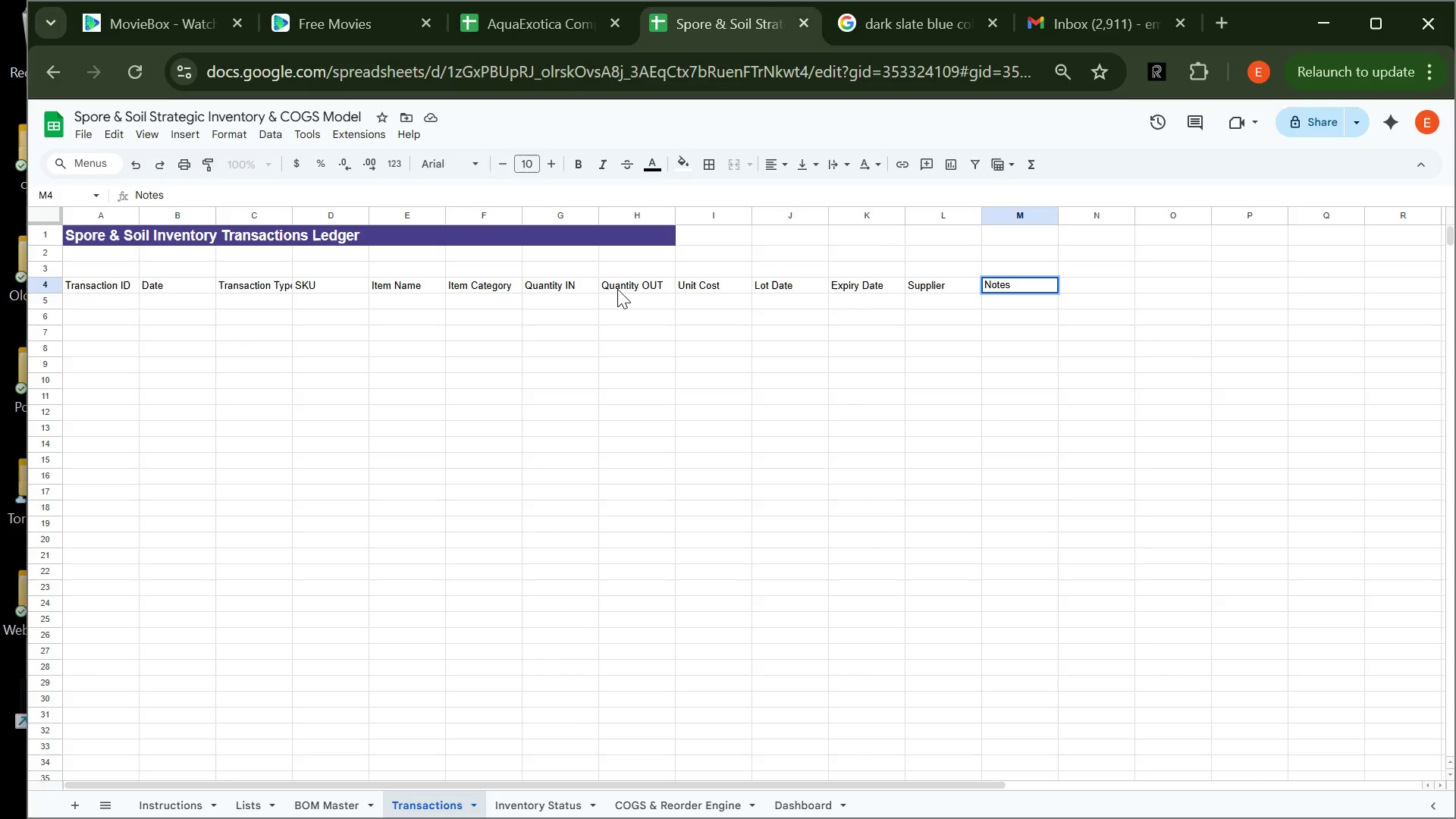 
key(Enter)
 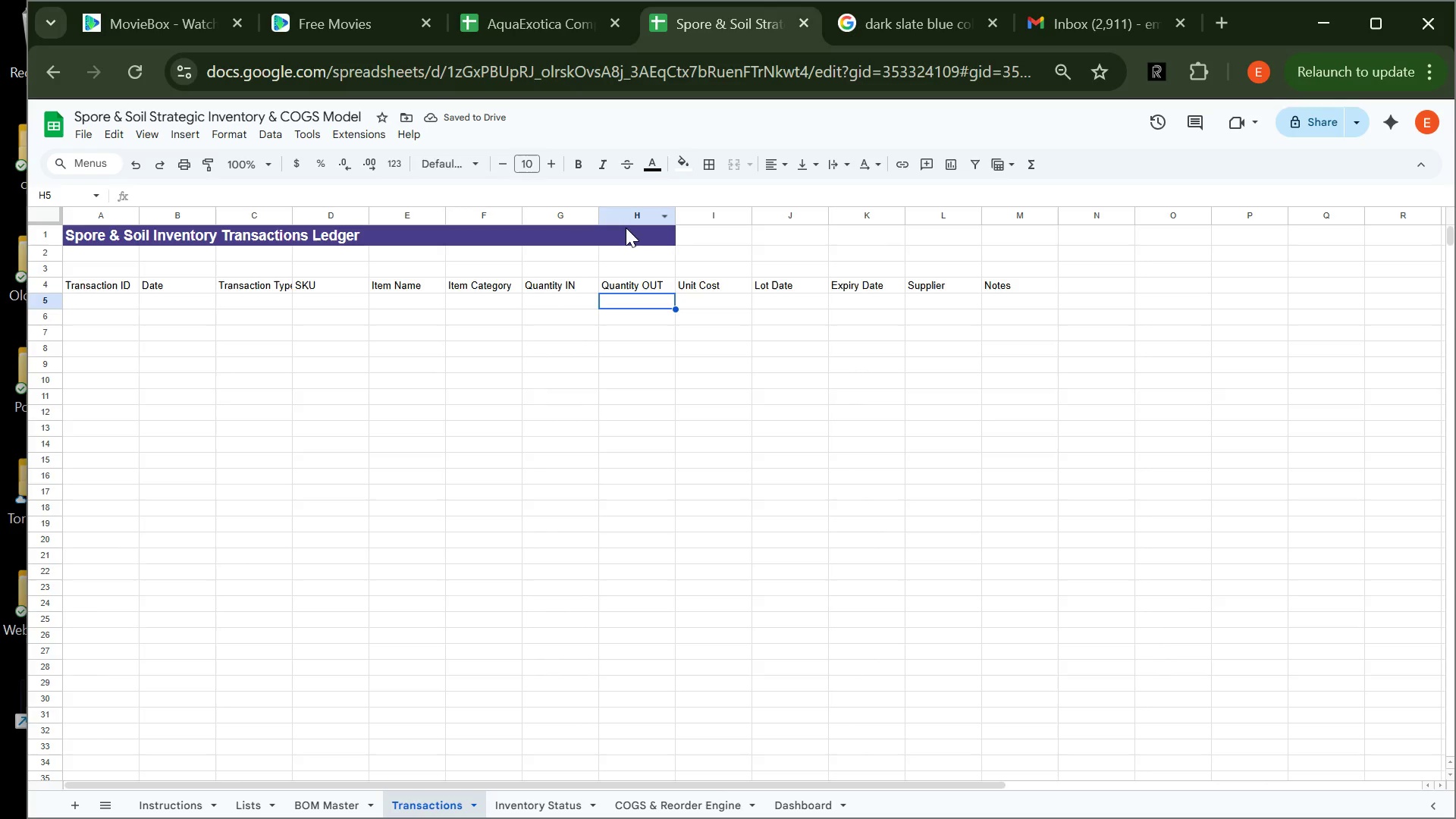 
left_click_drag(start_coordinate=[631, 232], to_coordinate=[990, 229])
 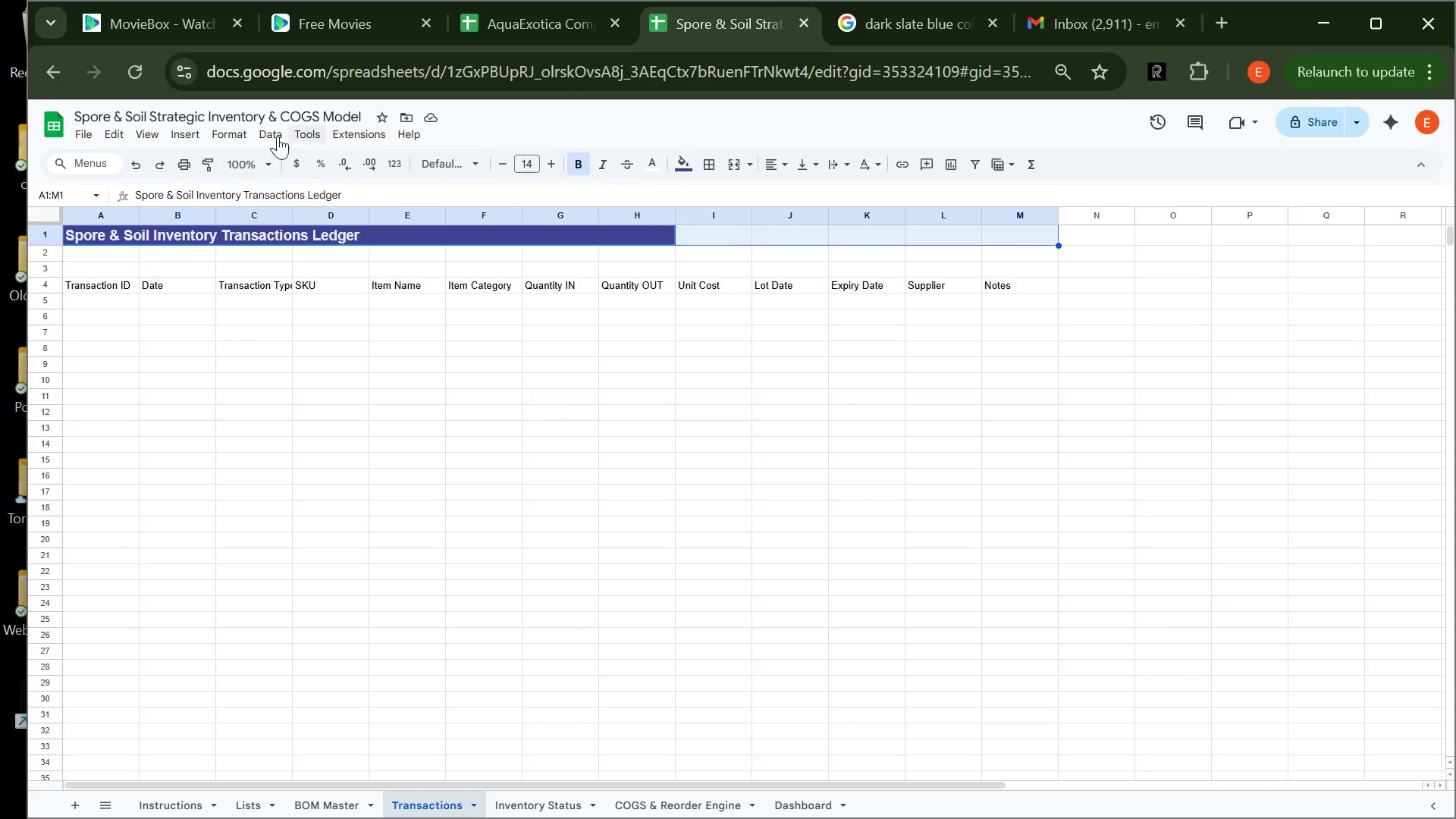 
left_click([237, 141])
 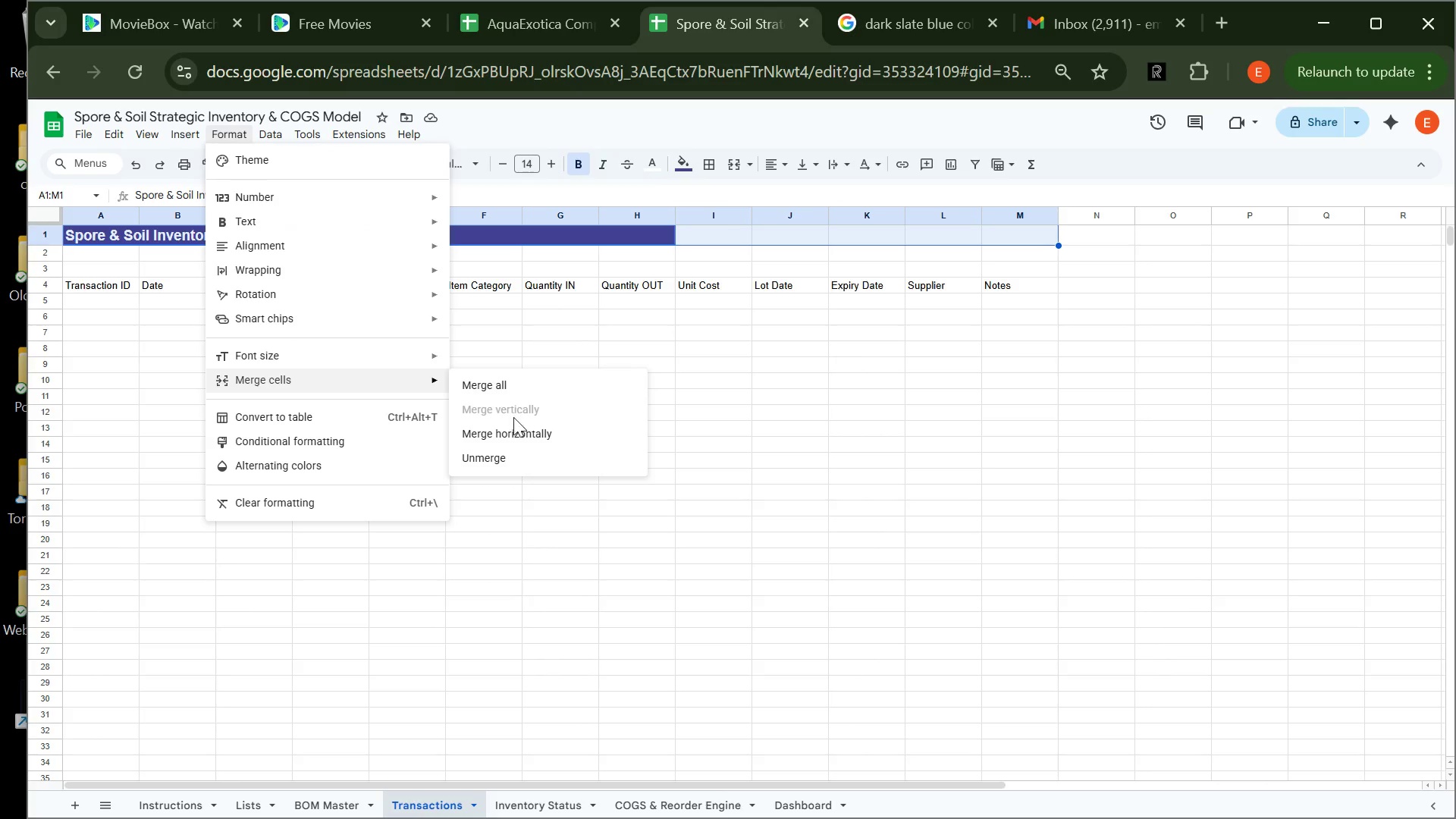 
left_click([521, 435])
 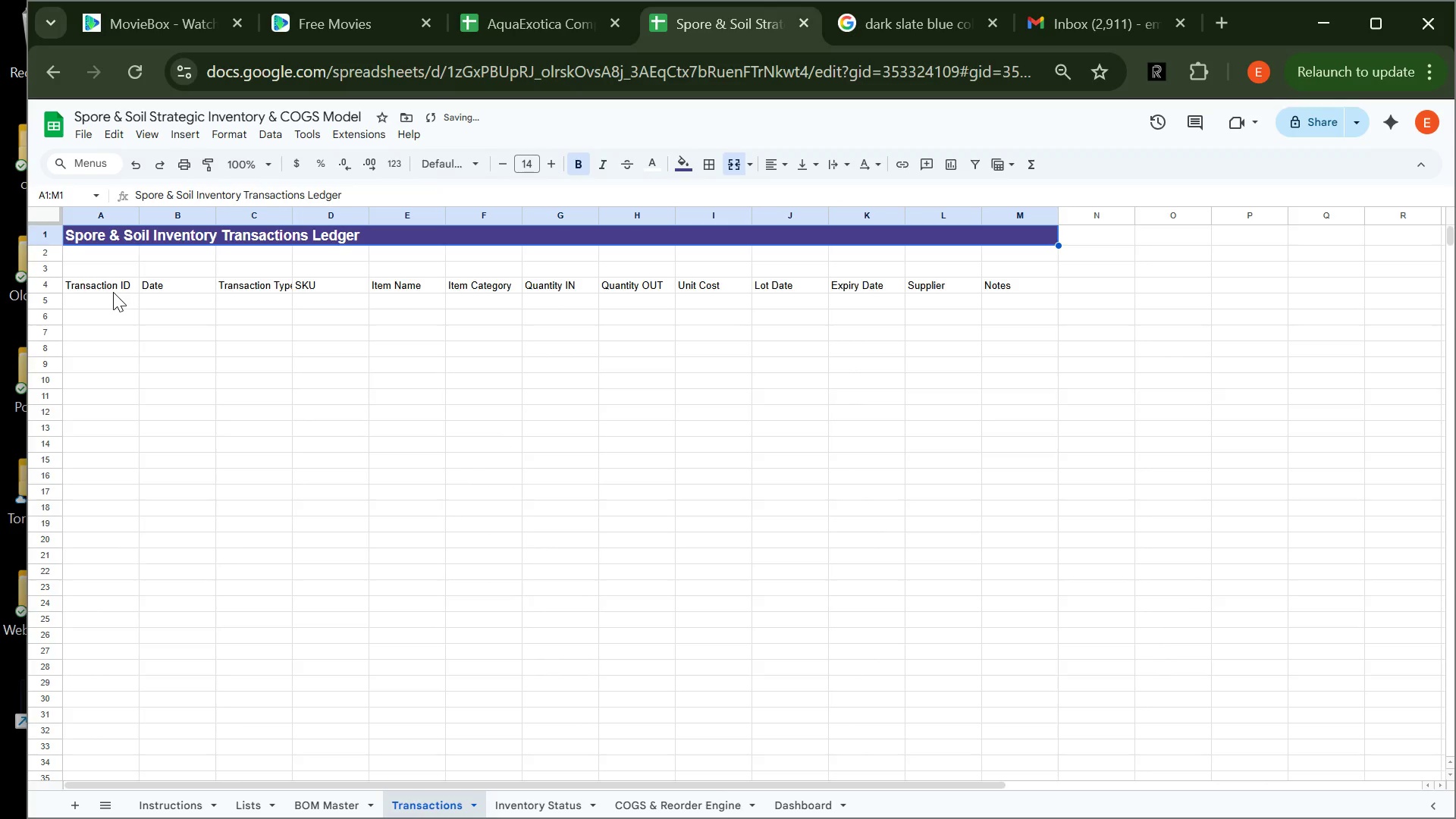 
left_click([108, 288])
 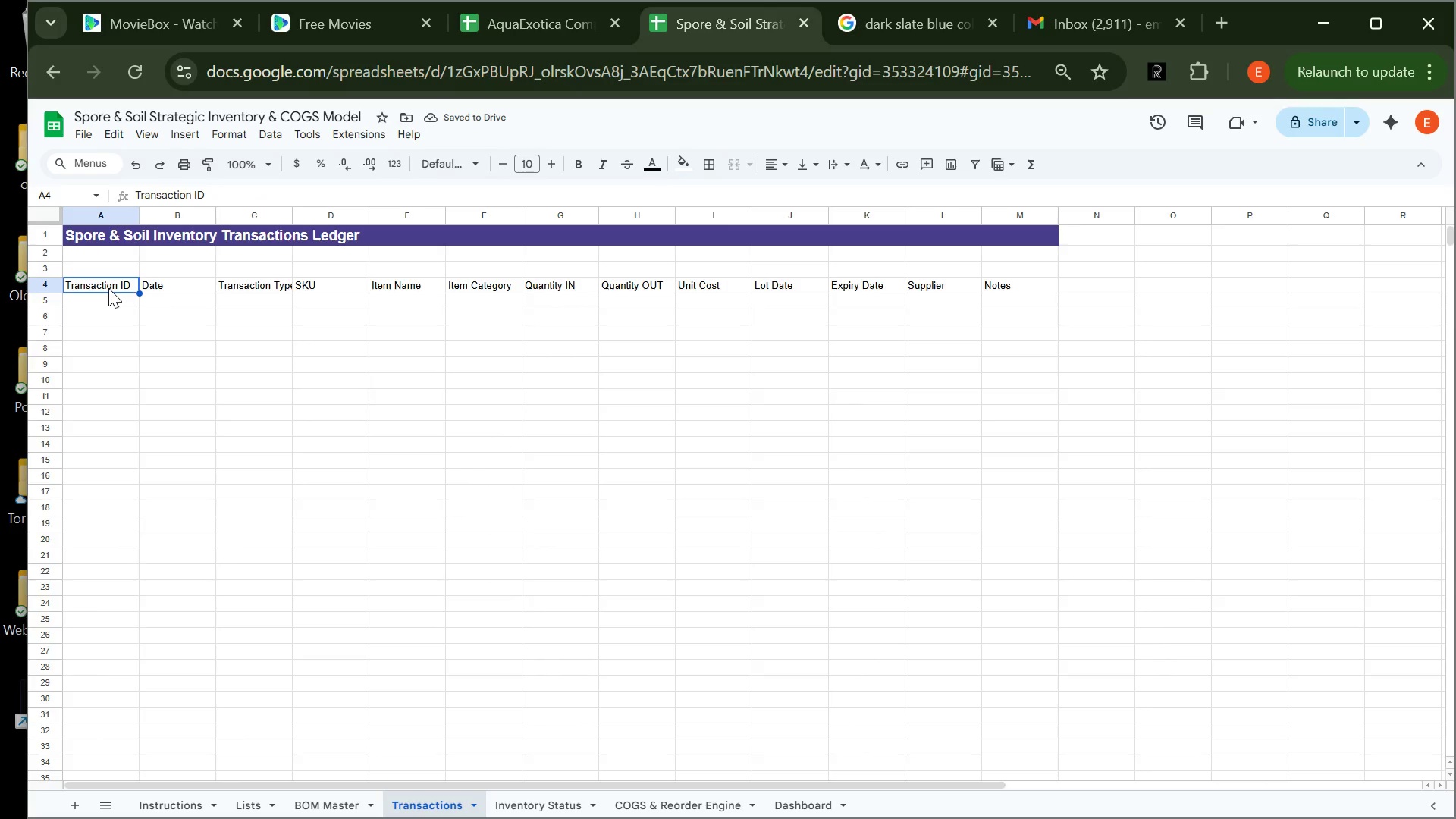 
left_click_drag(start_coordinate=[108, 288], to_coordinate=[993, 285])
 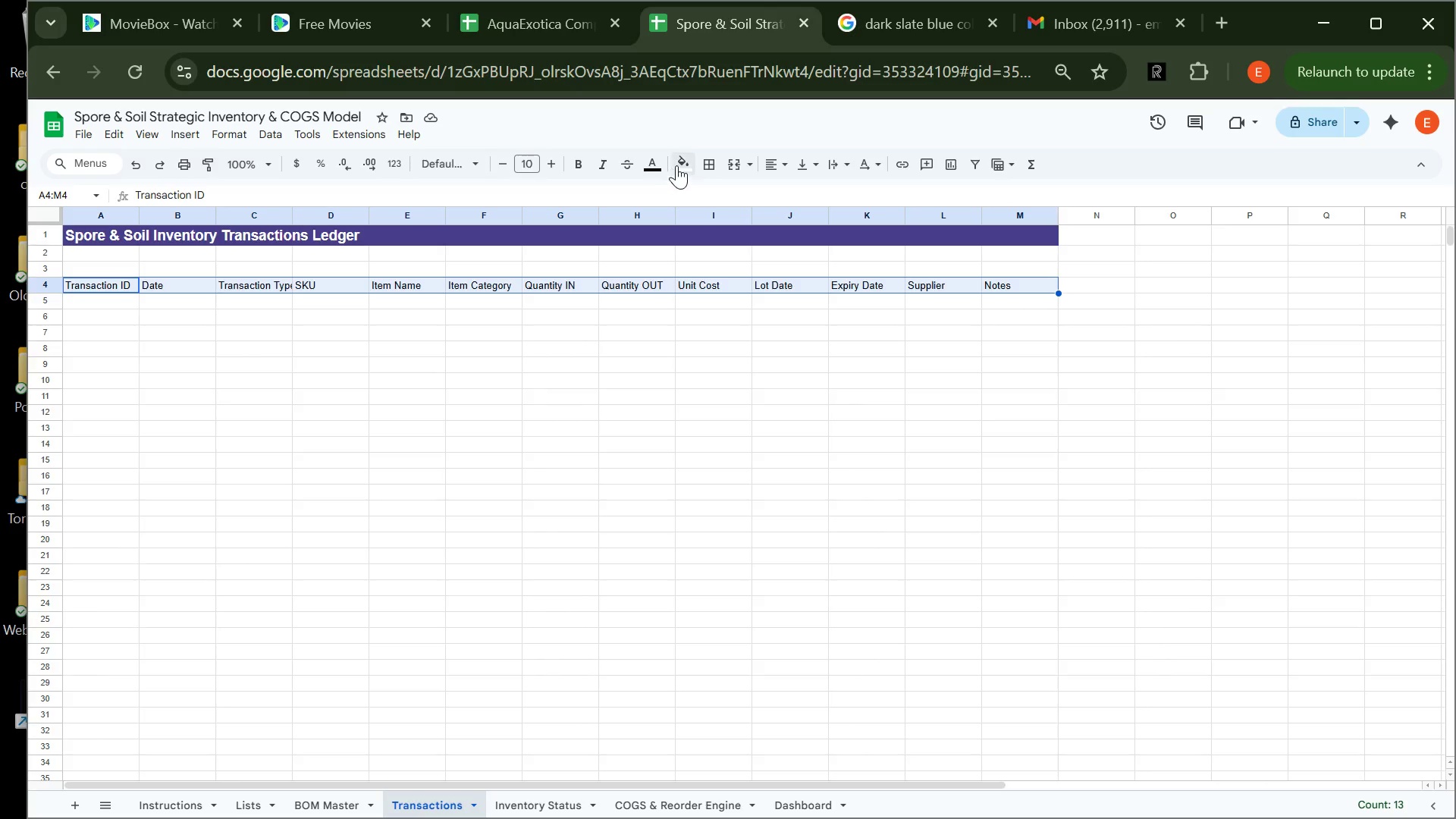 
left_click([678, 165])
 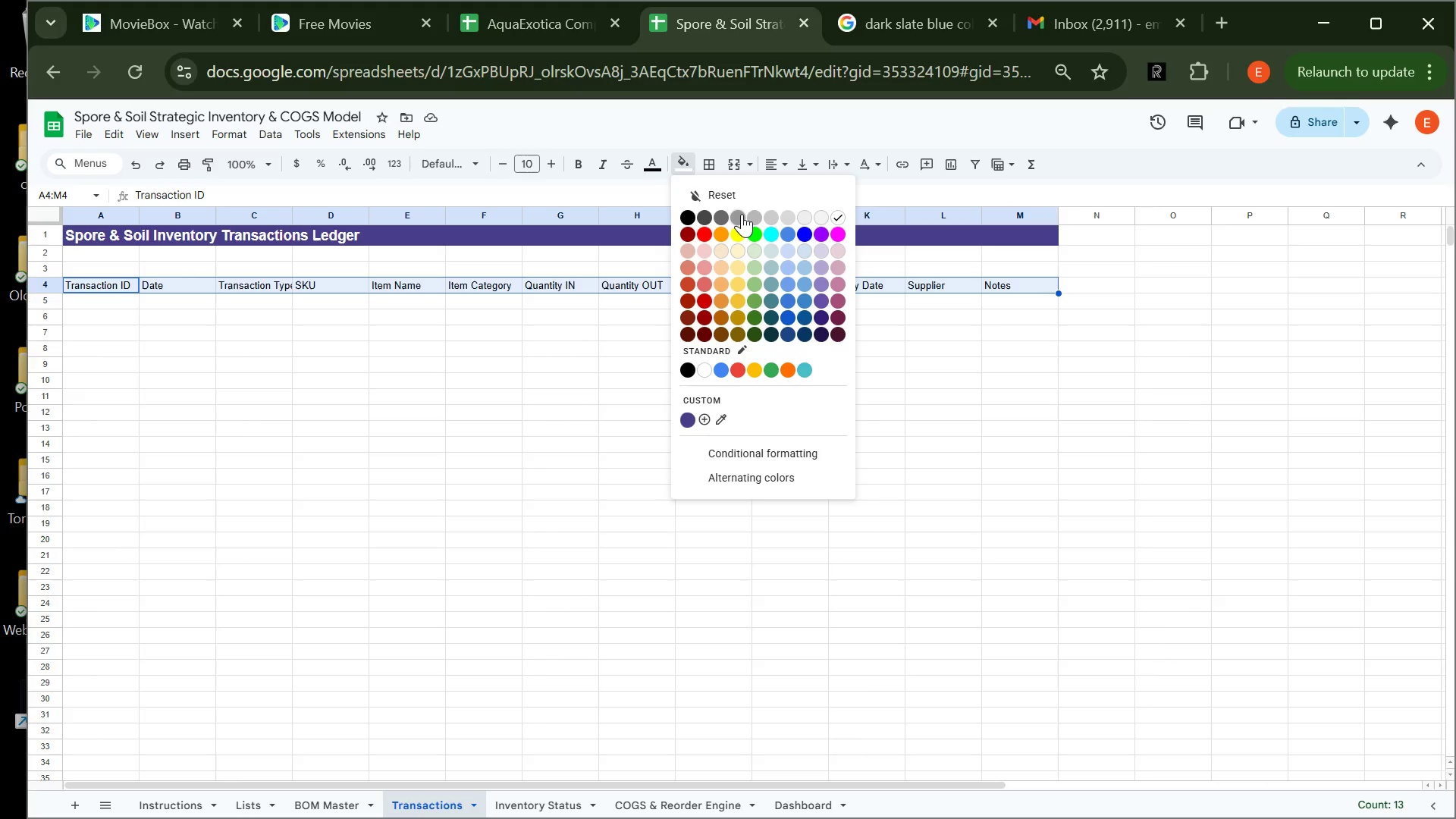 
left_click([742, 214])
 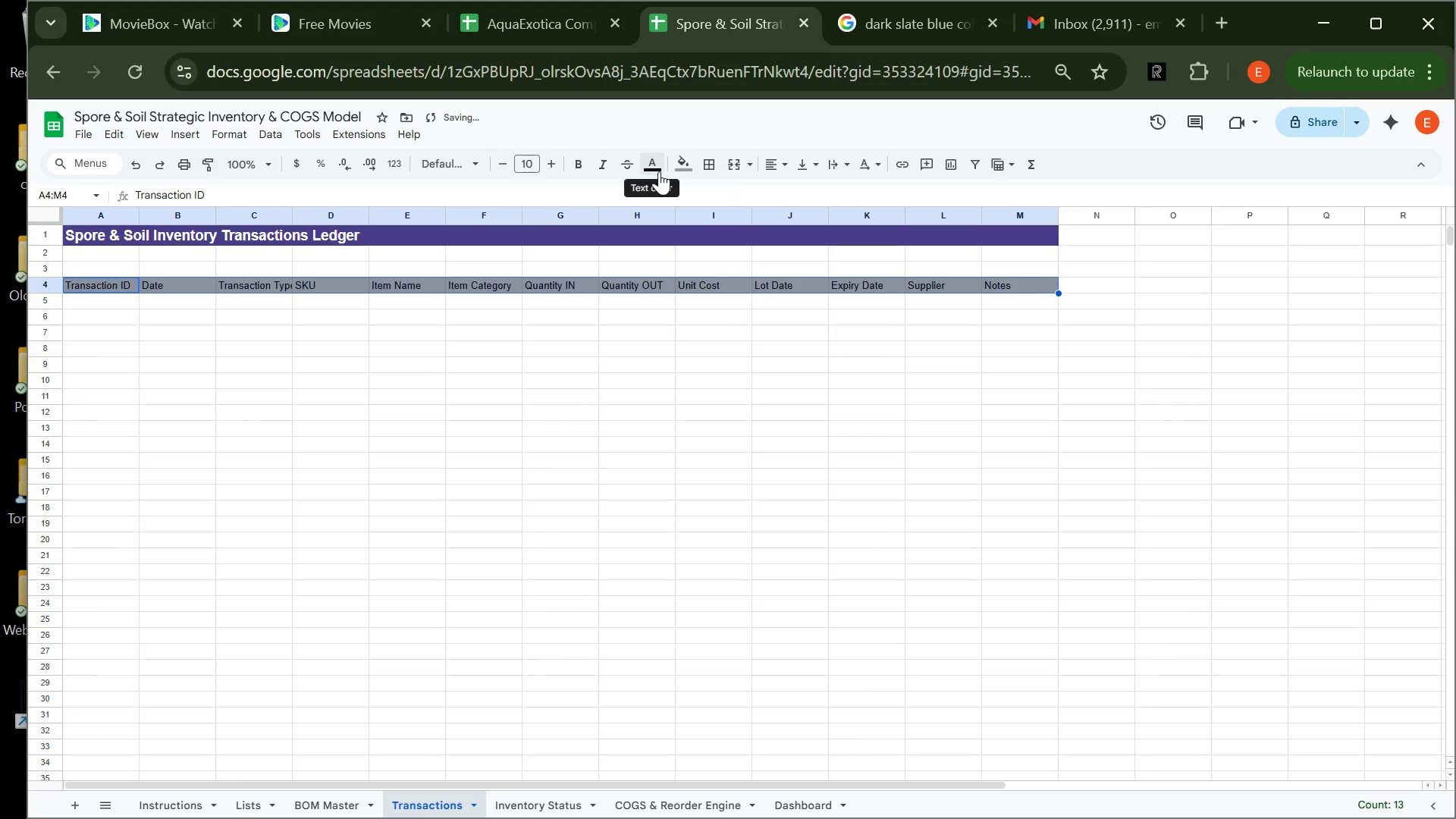 
left_click([659, 171])
 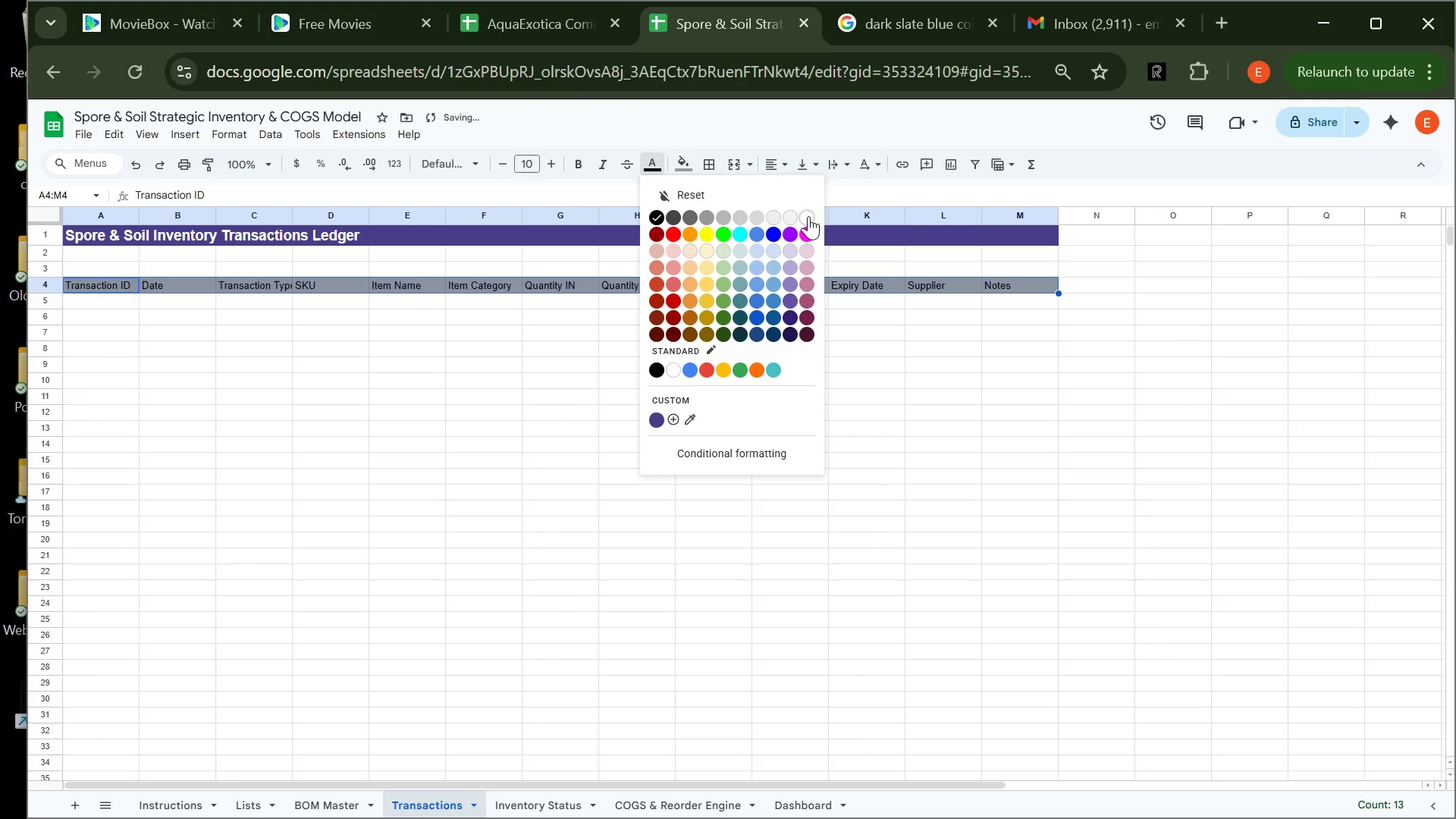 
left_click([808, 216])
 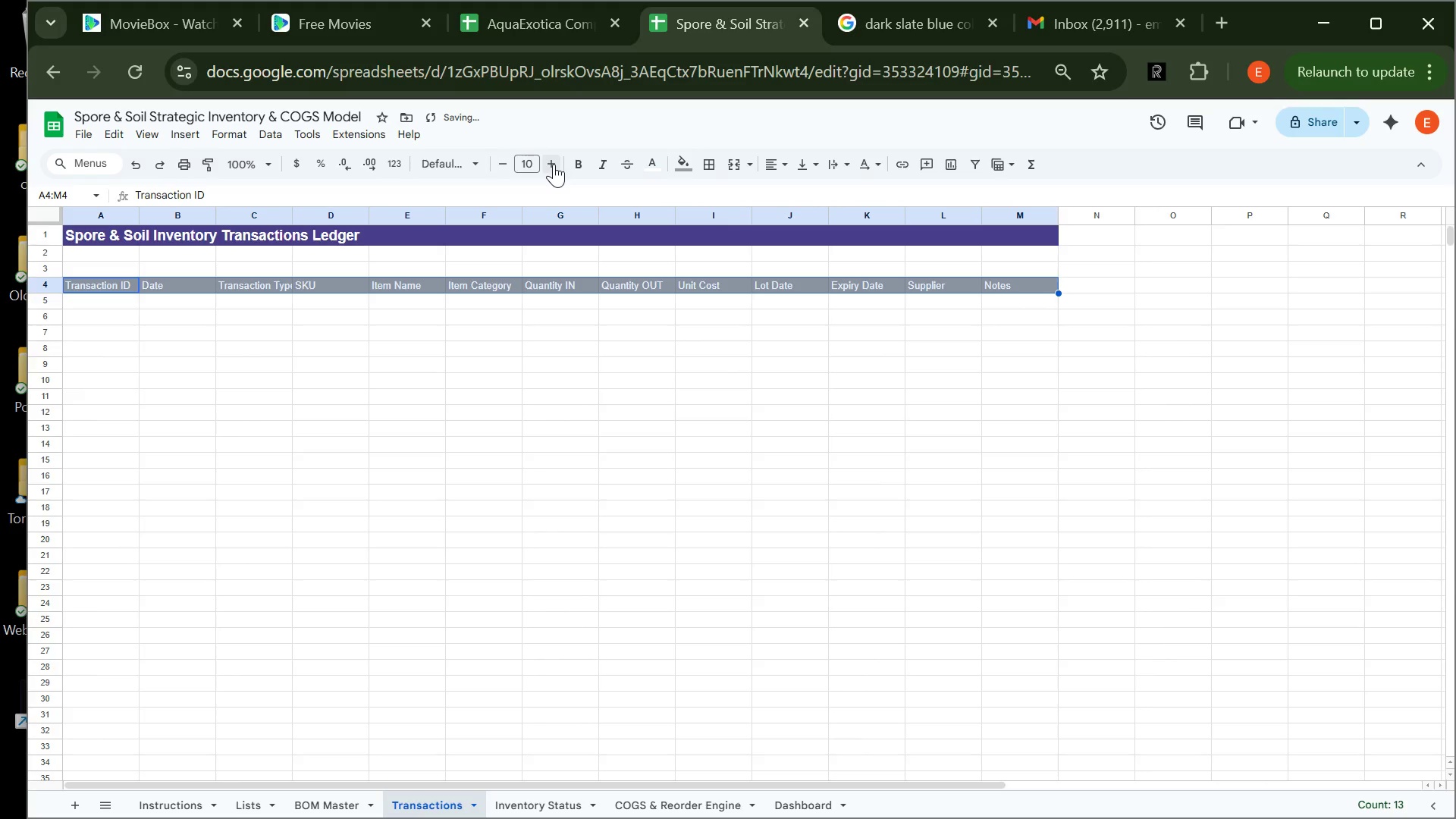 
left_click([554, 164])
 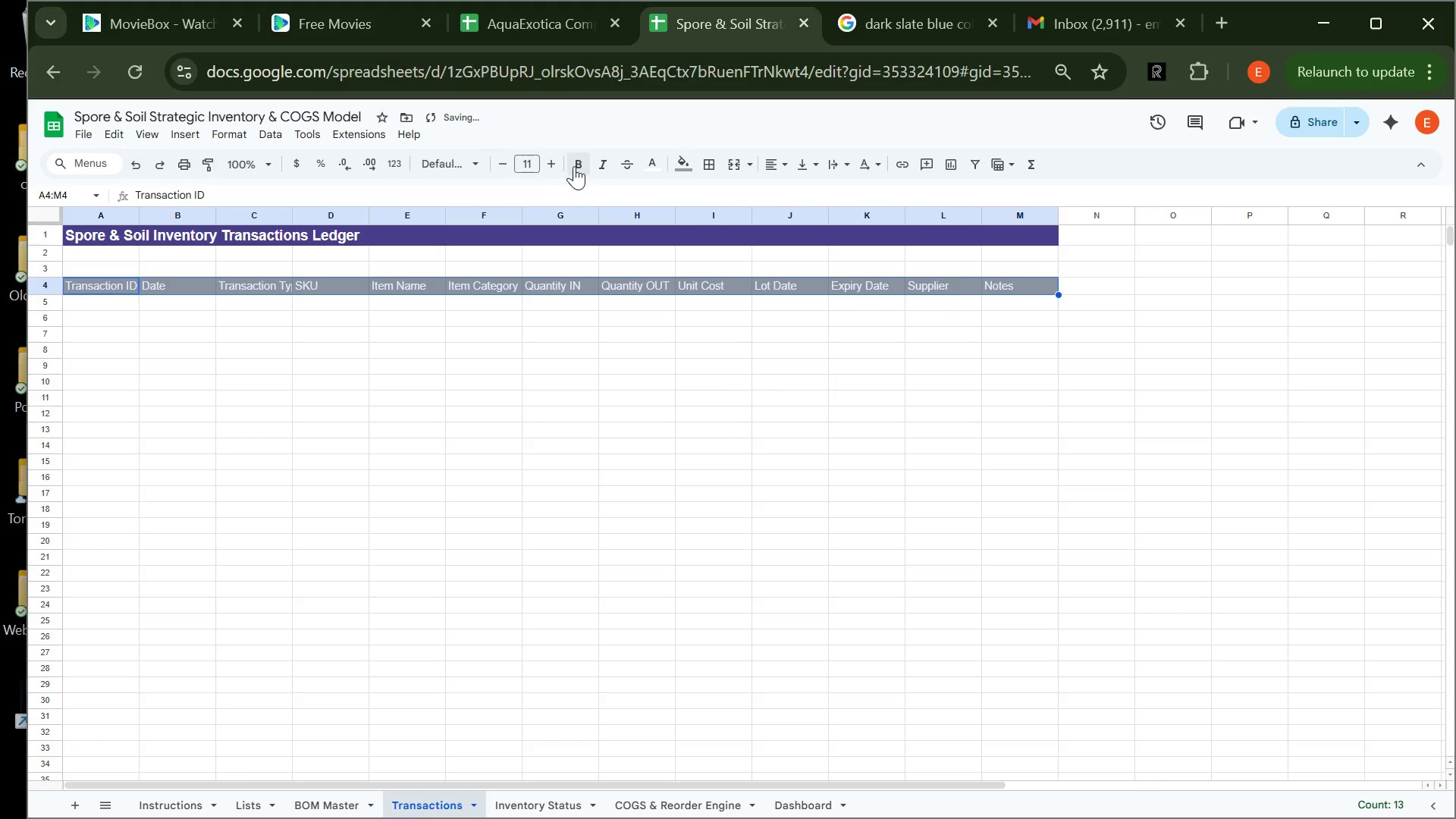 
left_click([576, 166])
 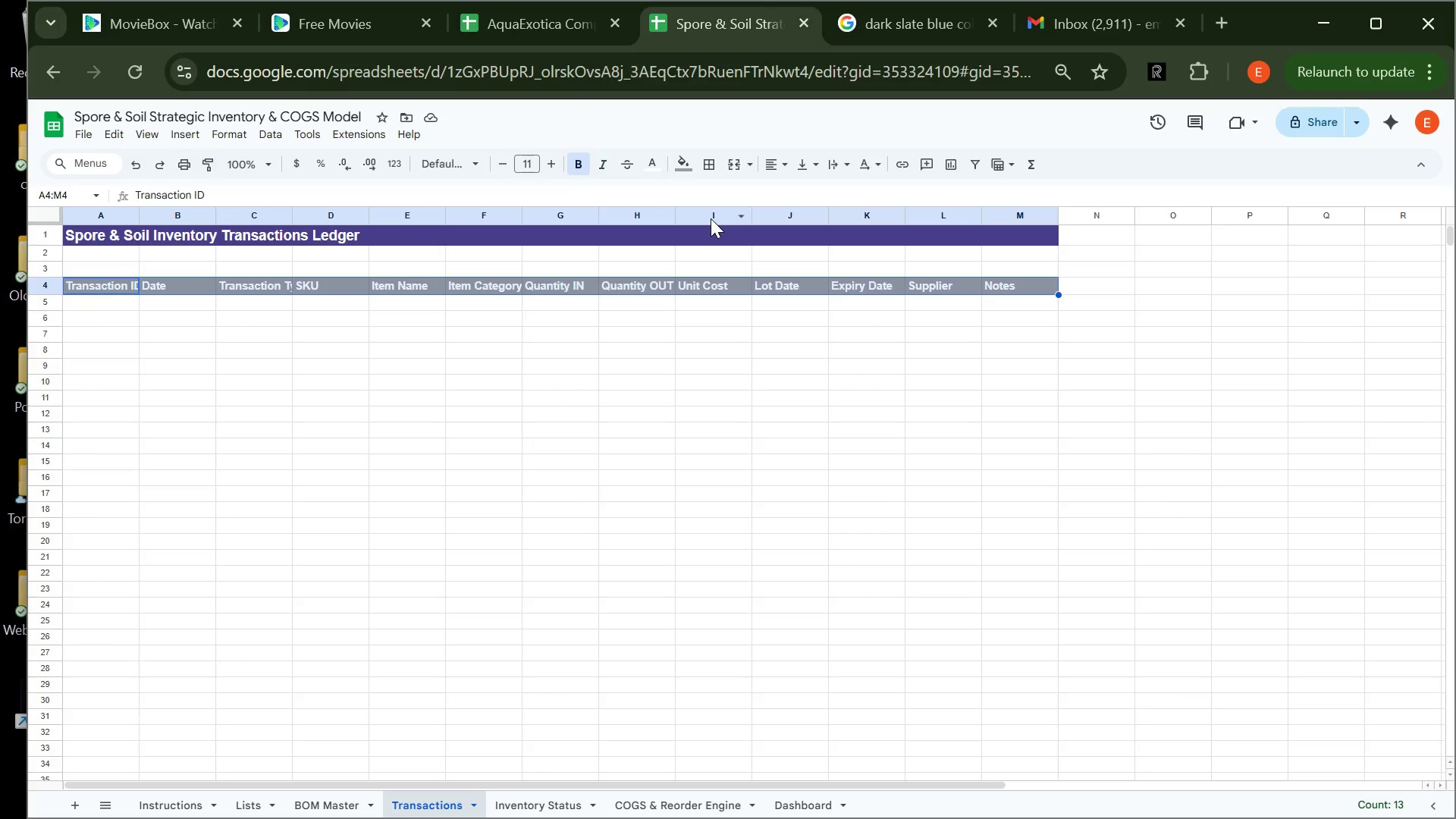 
wait(11.48)
 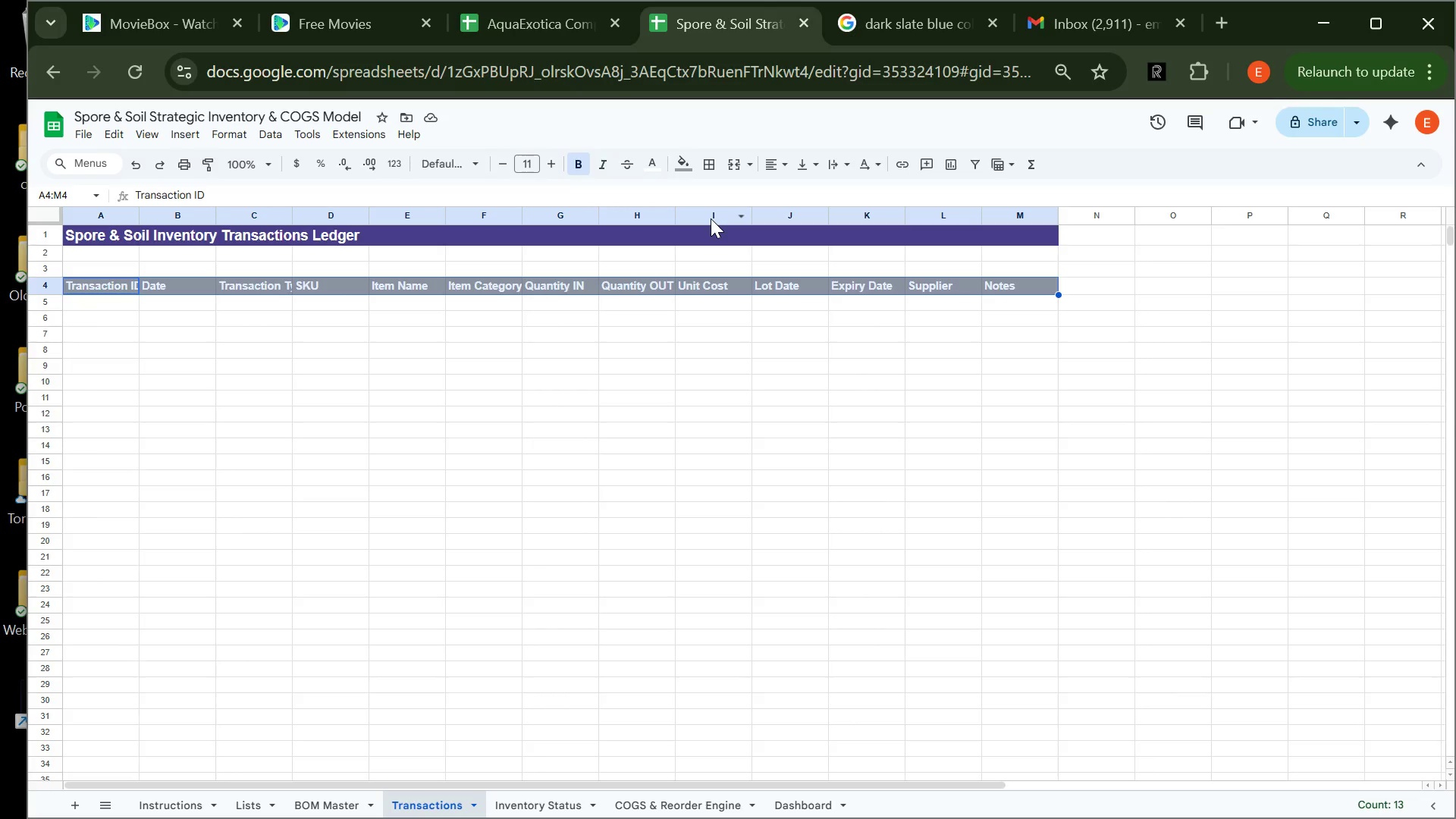 
left_click_drag(start_coordinate=[142, 214], to_coordinate=[156, 214])
 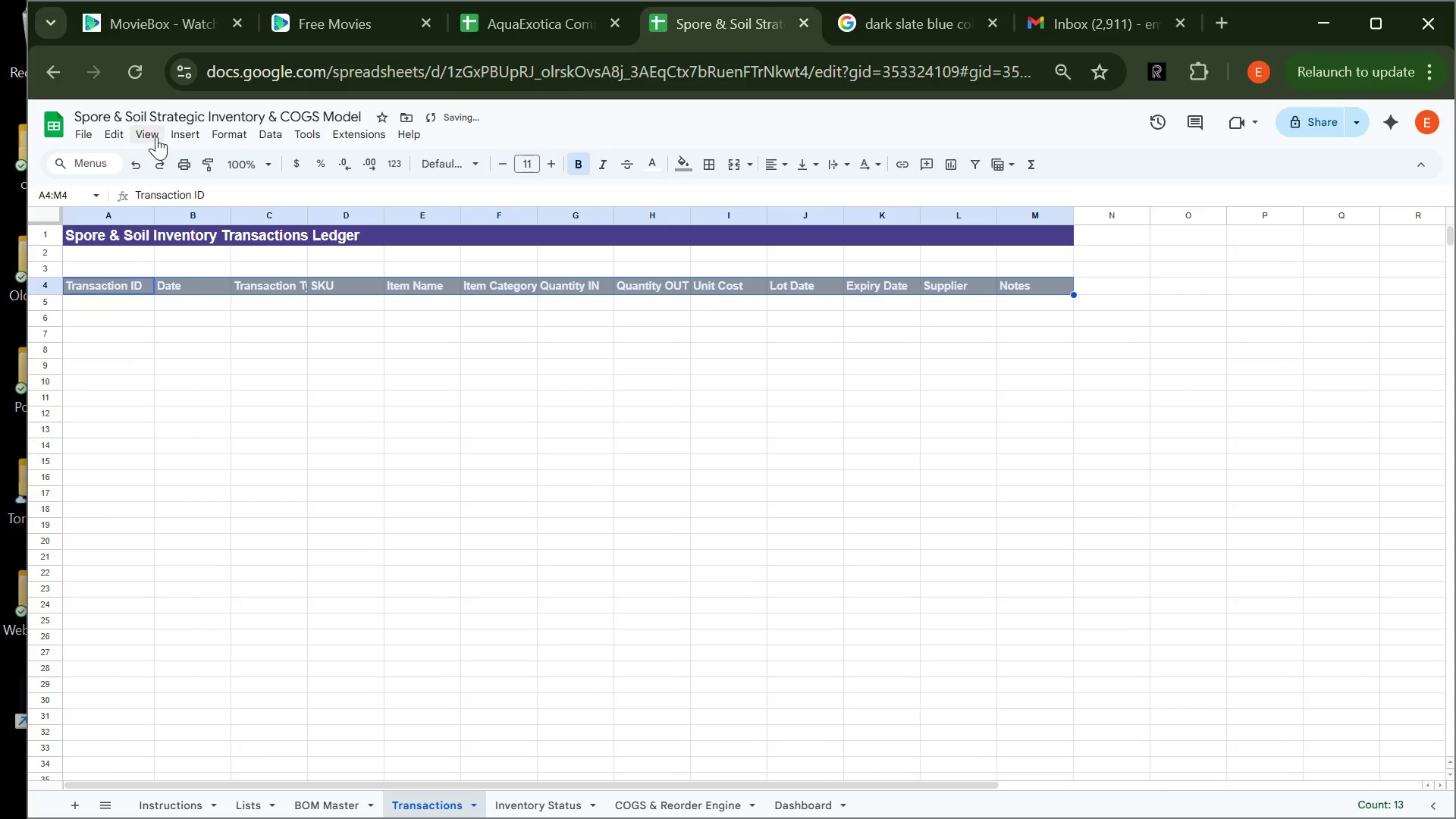 
left_click([152, 135])
 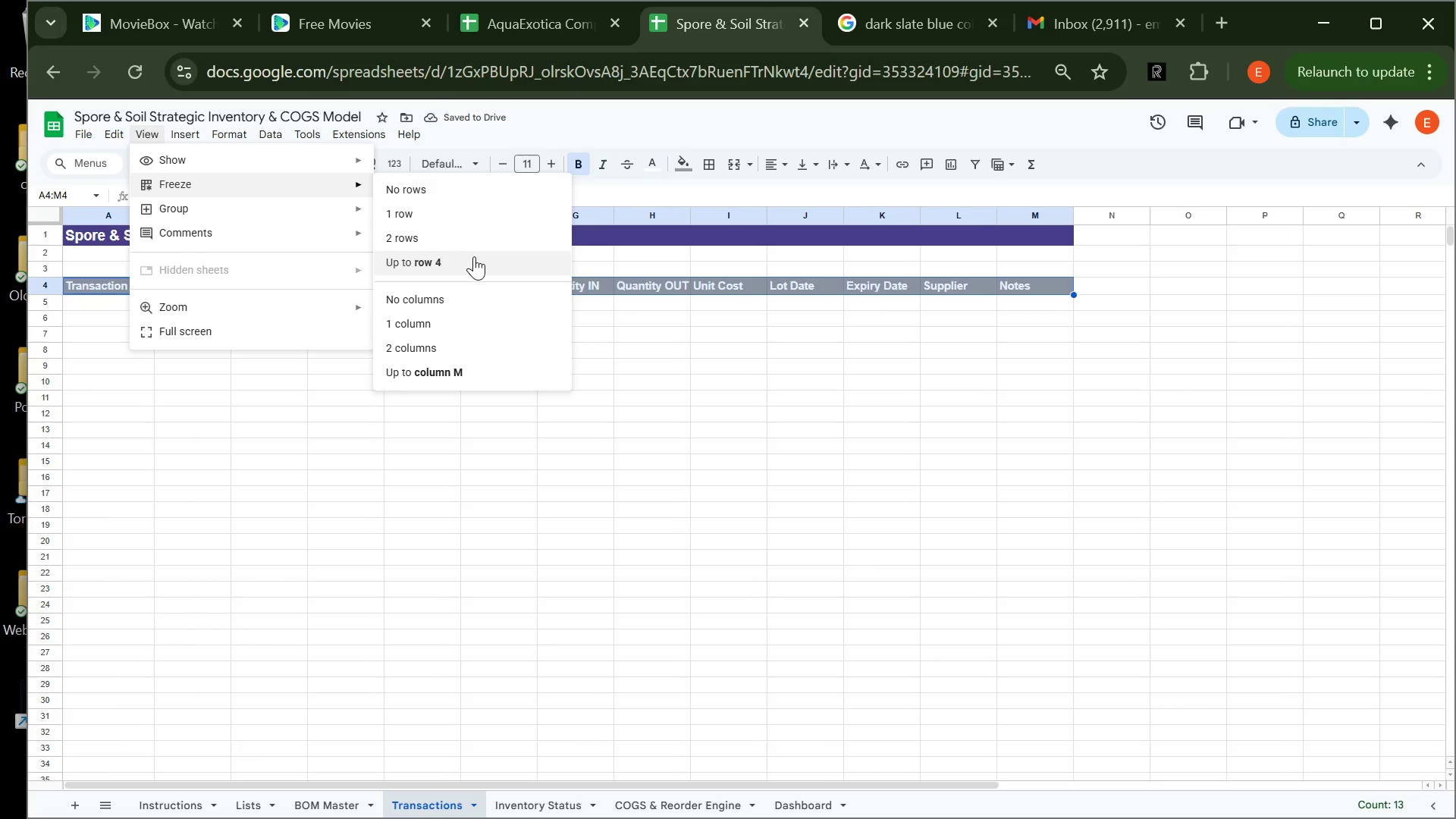 
left_click([472, 266])
 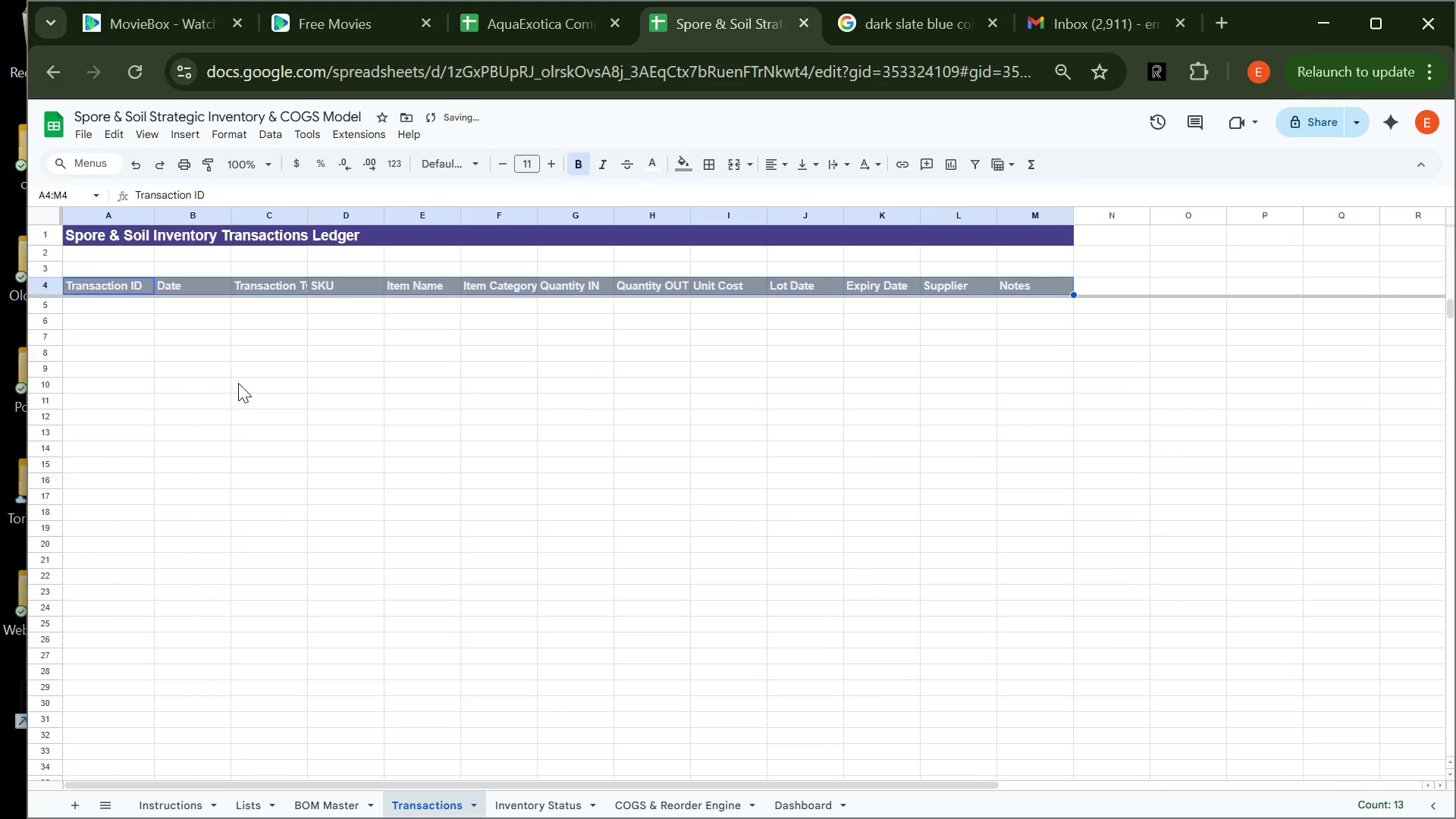 
left_click([238, 383])
 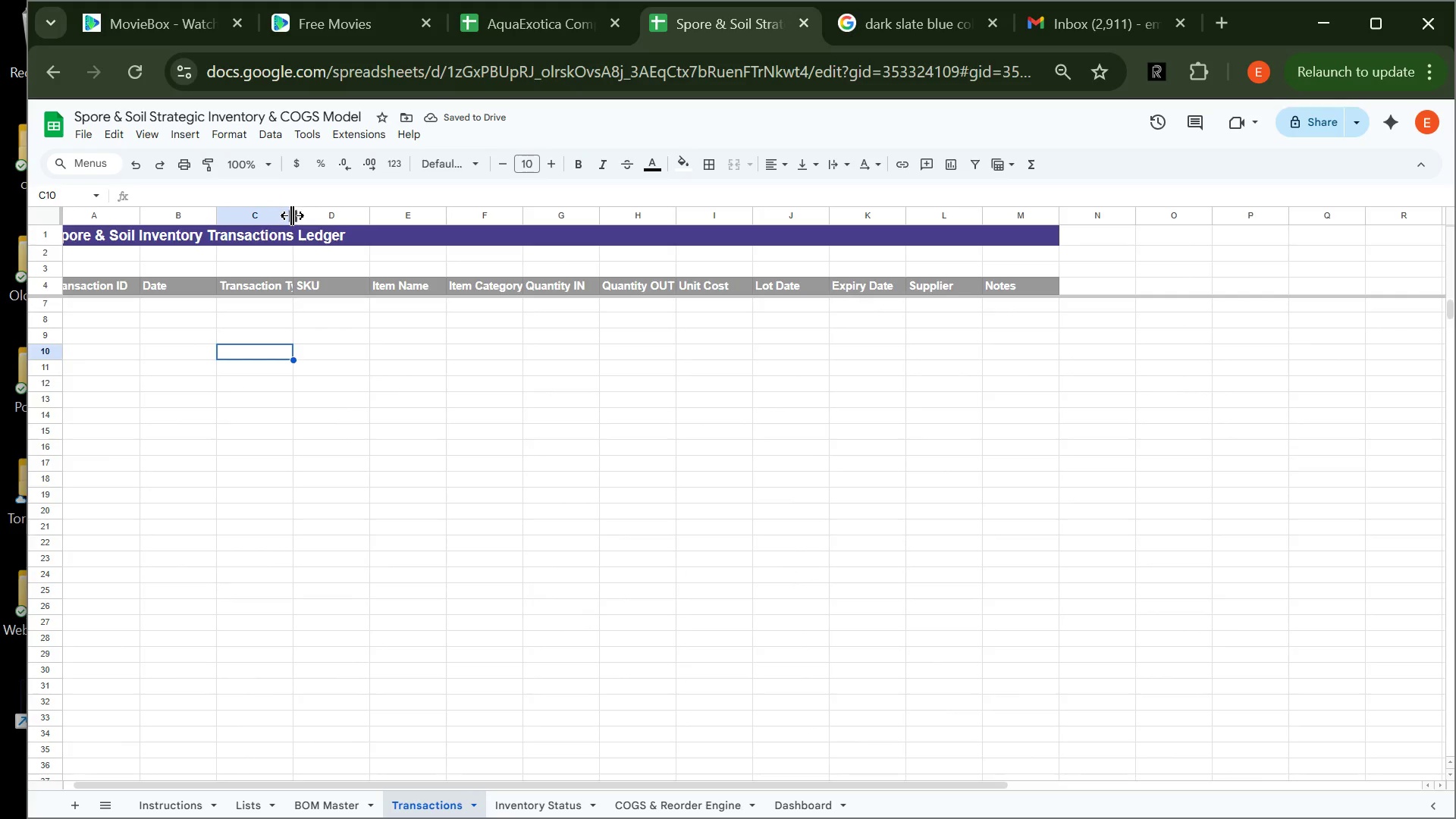 
left_click_drag(start_coordinate=[292, 215], to_coordinate=[309, 215])
 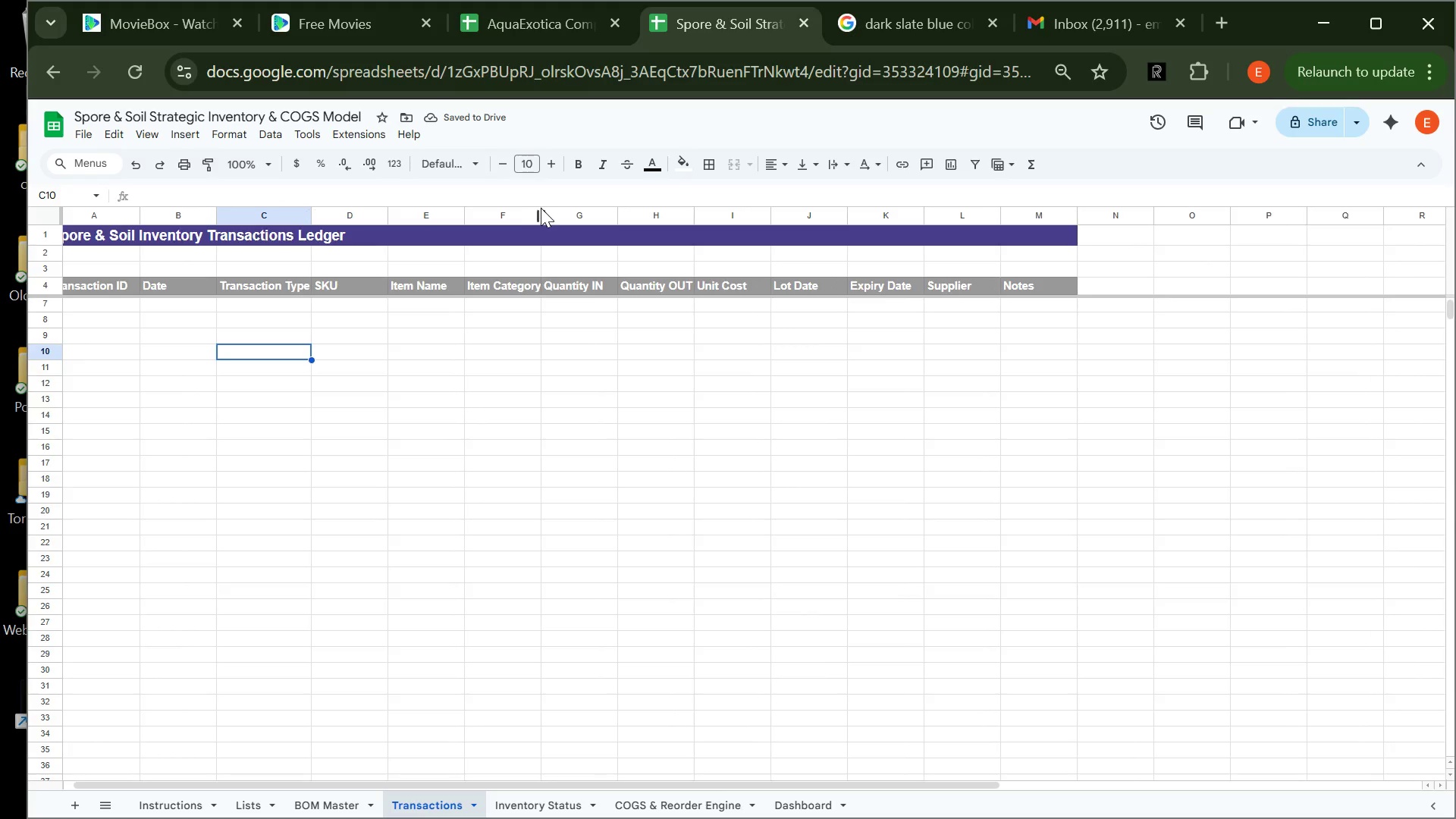 
wait(6.58)
 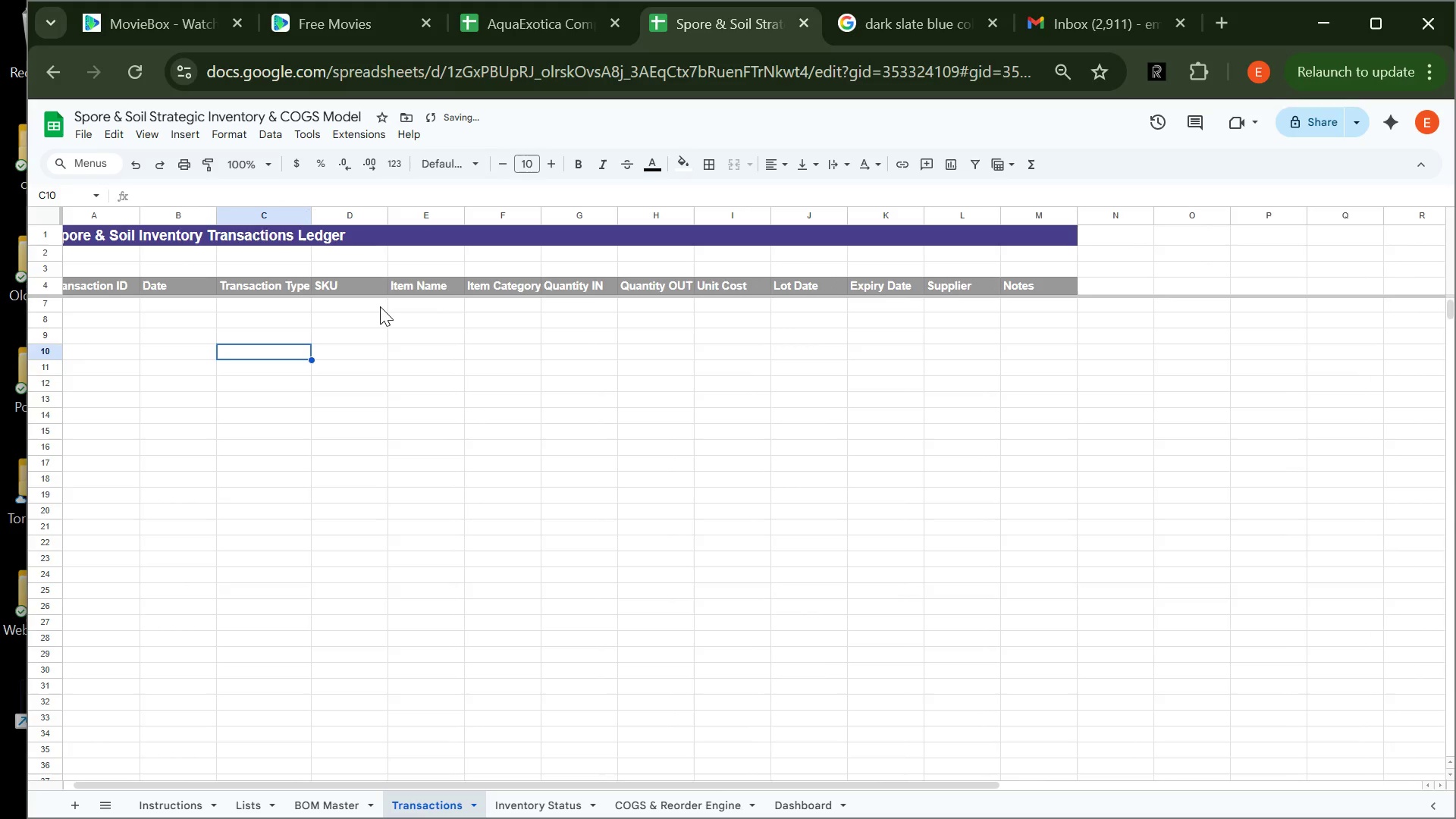 
left_click_drag(start_coordinate=[543, 215], to_coordinate=[548, 215])
 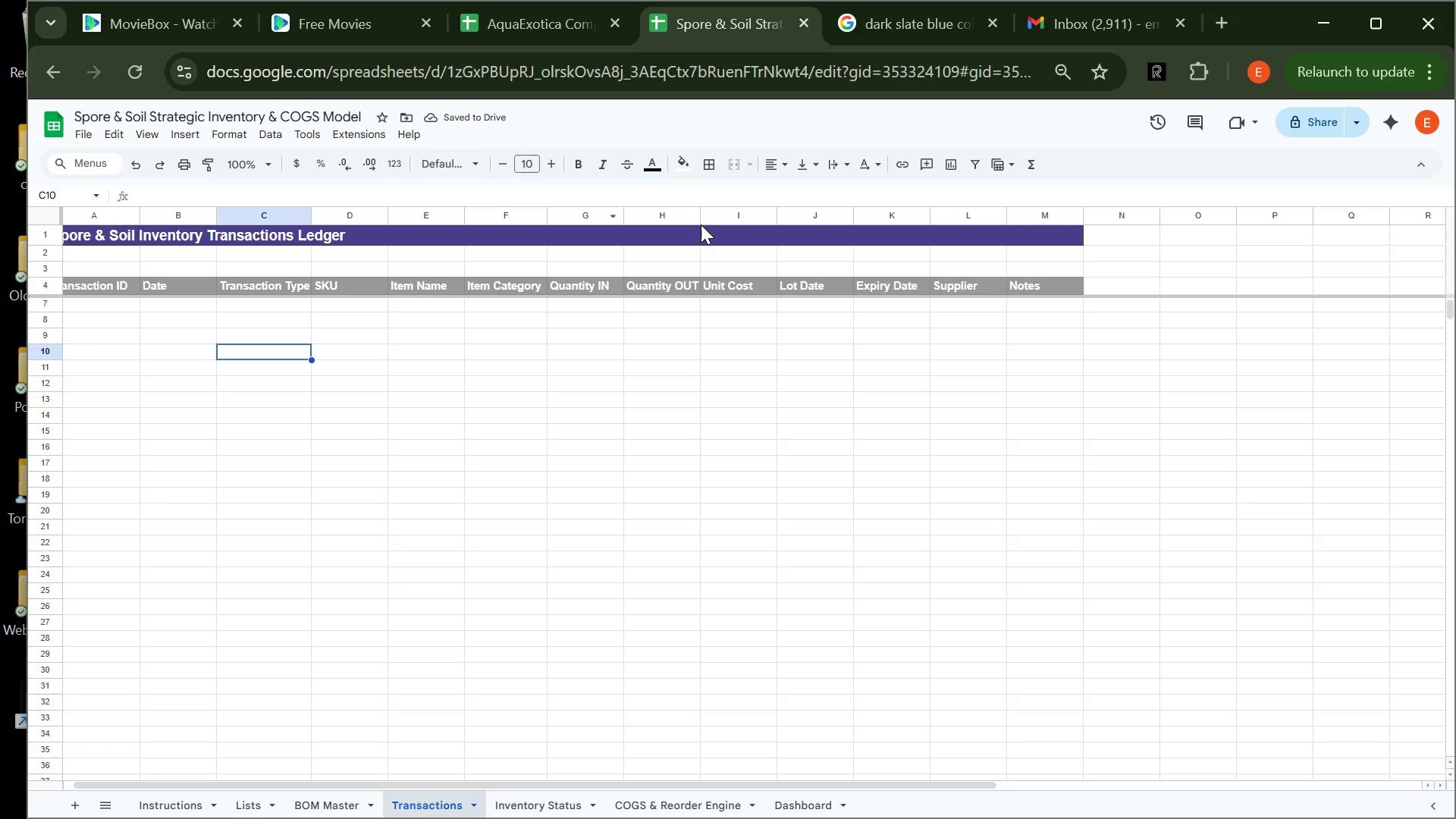 
left_click_drag(start_coordinate=[701, 215], to_coordinate=[708, 213])
 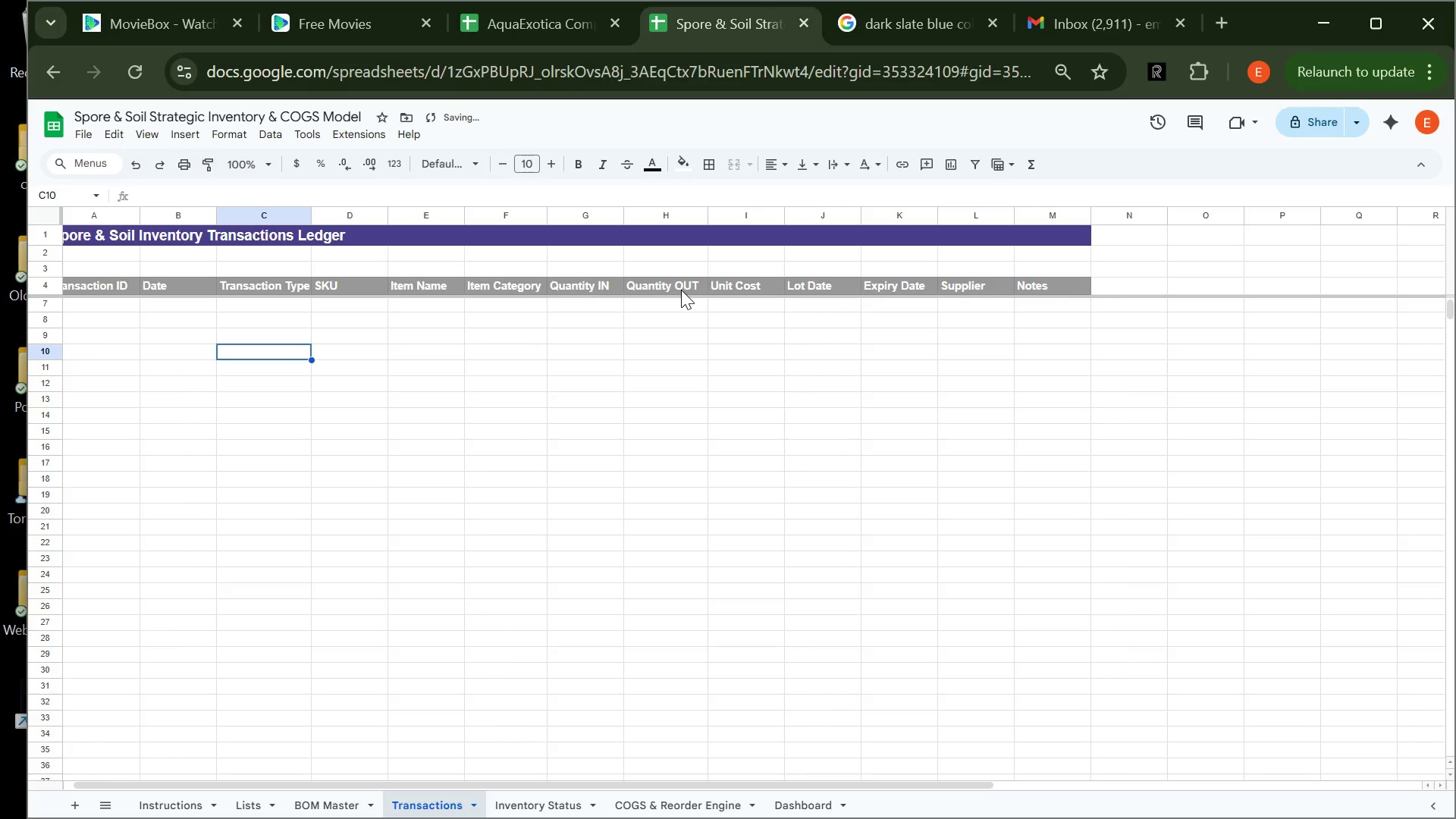 
left_click([681, 290])
 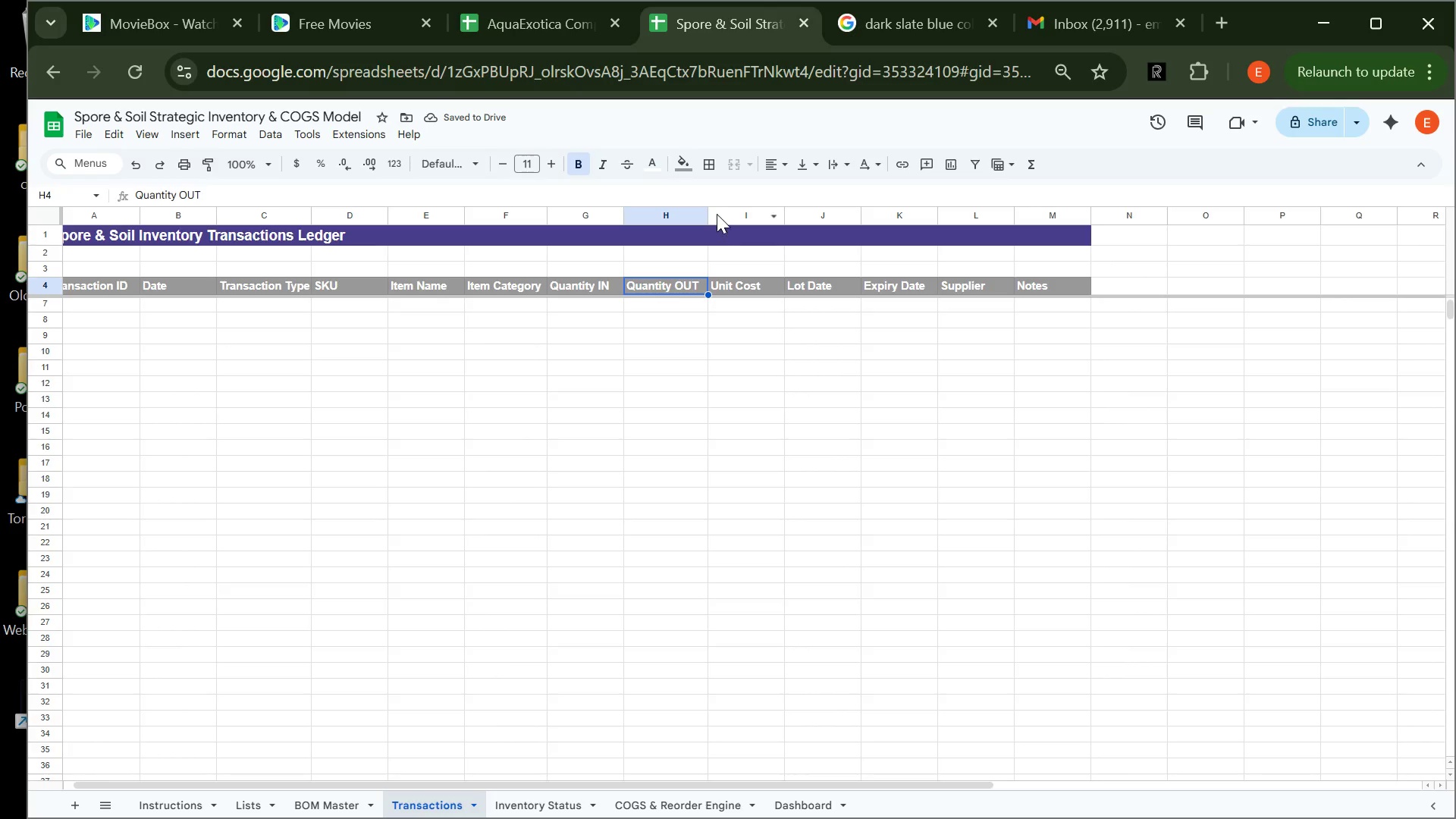 
left_click([748, 304])
 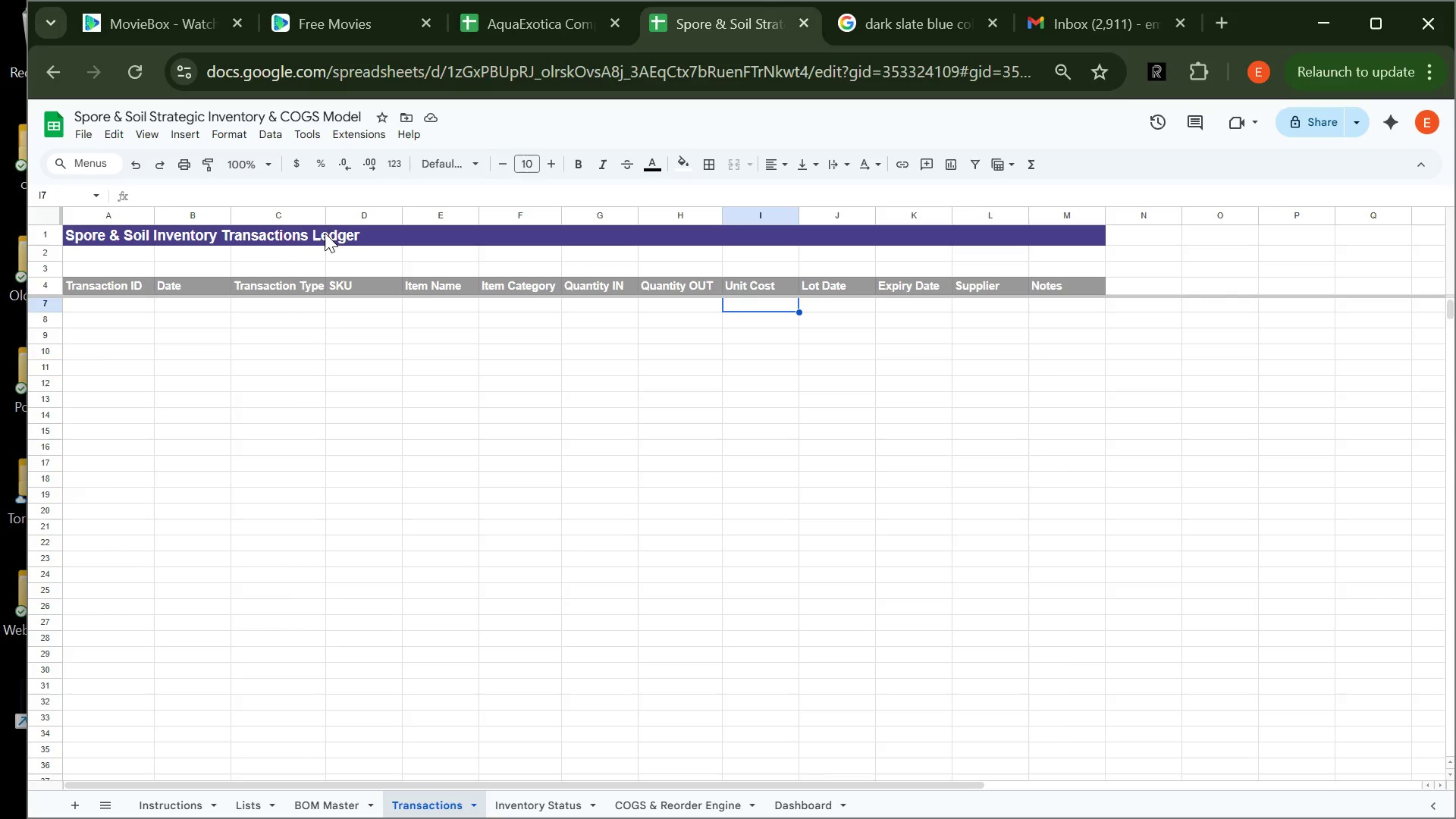 
left_click_drag(start_coordinate=[325, 215], to_coordinate=[329, 215])
 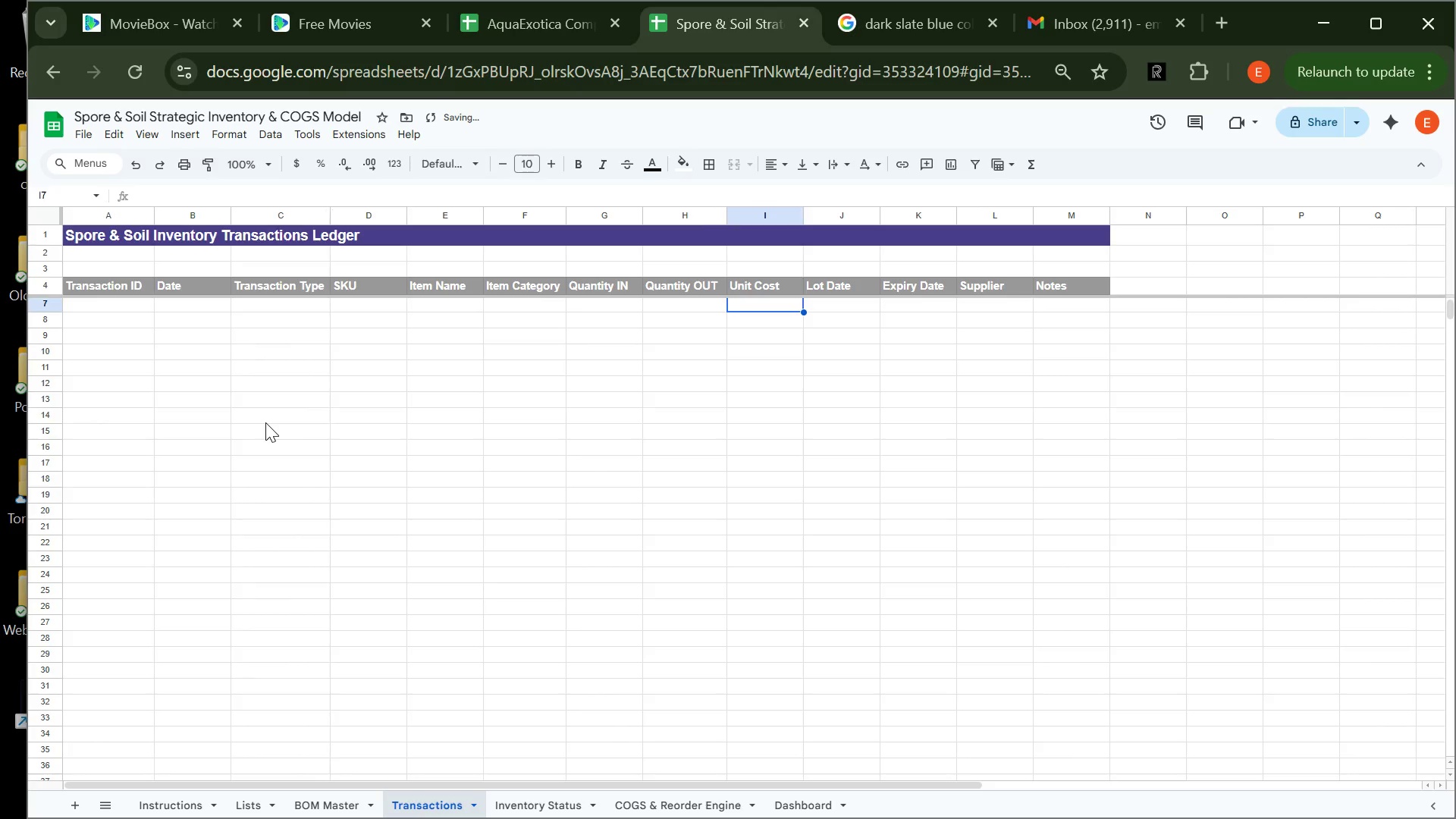 
left_click([265, 422])
 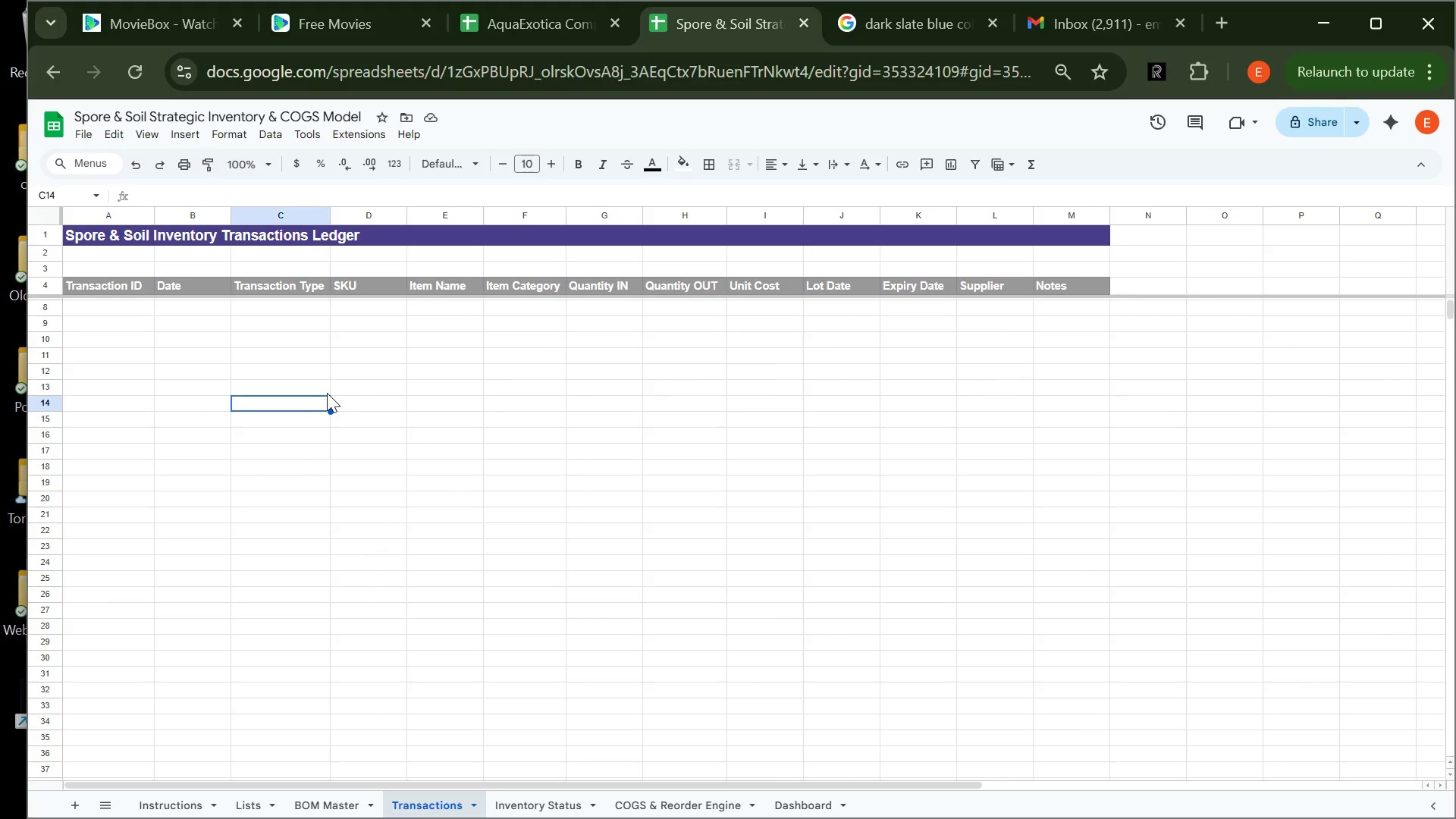 
wait(12.59)
 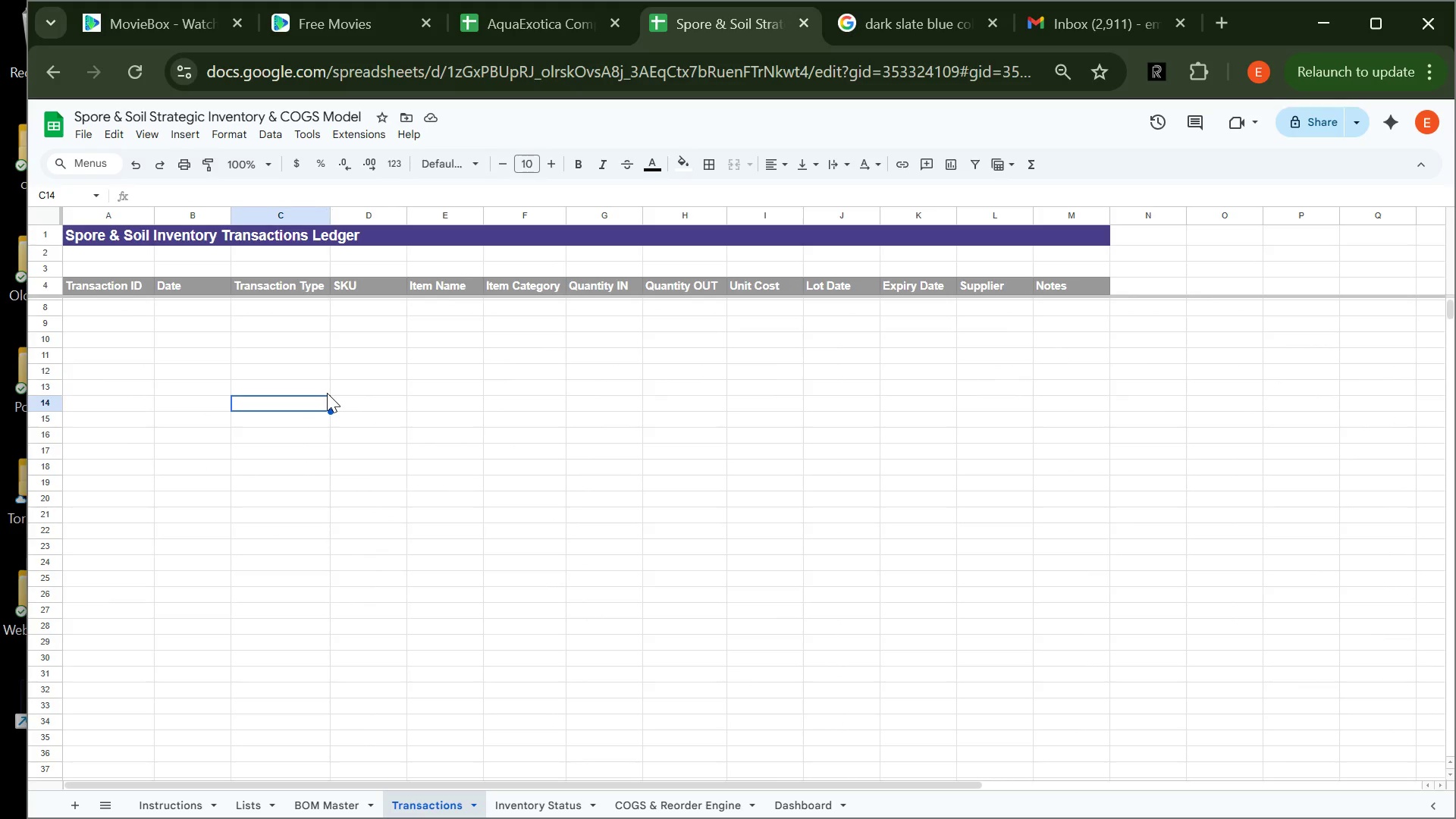 
left_click_drag(start_coordinate=[95, 289], to_coordinate=[1058, 291])
 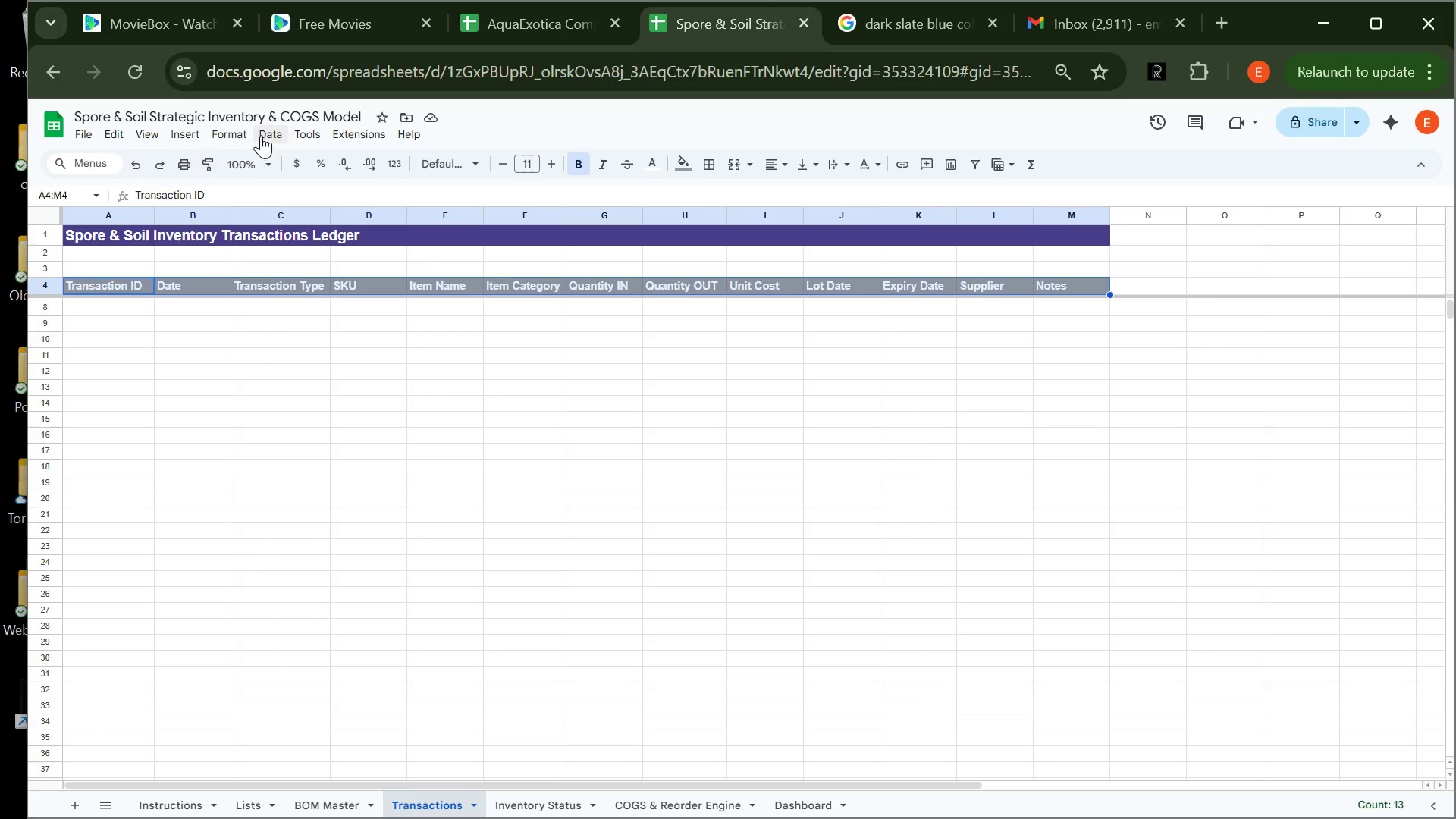 
left_click([266, 133])
 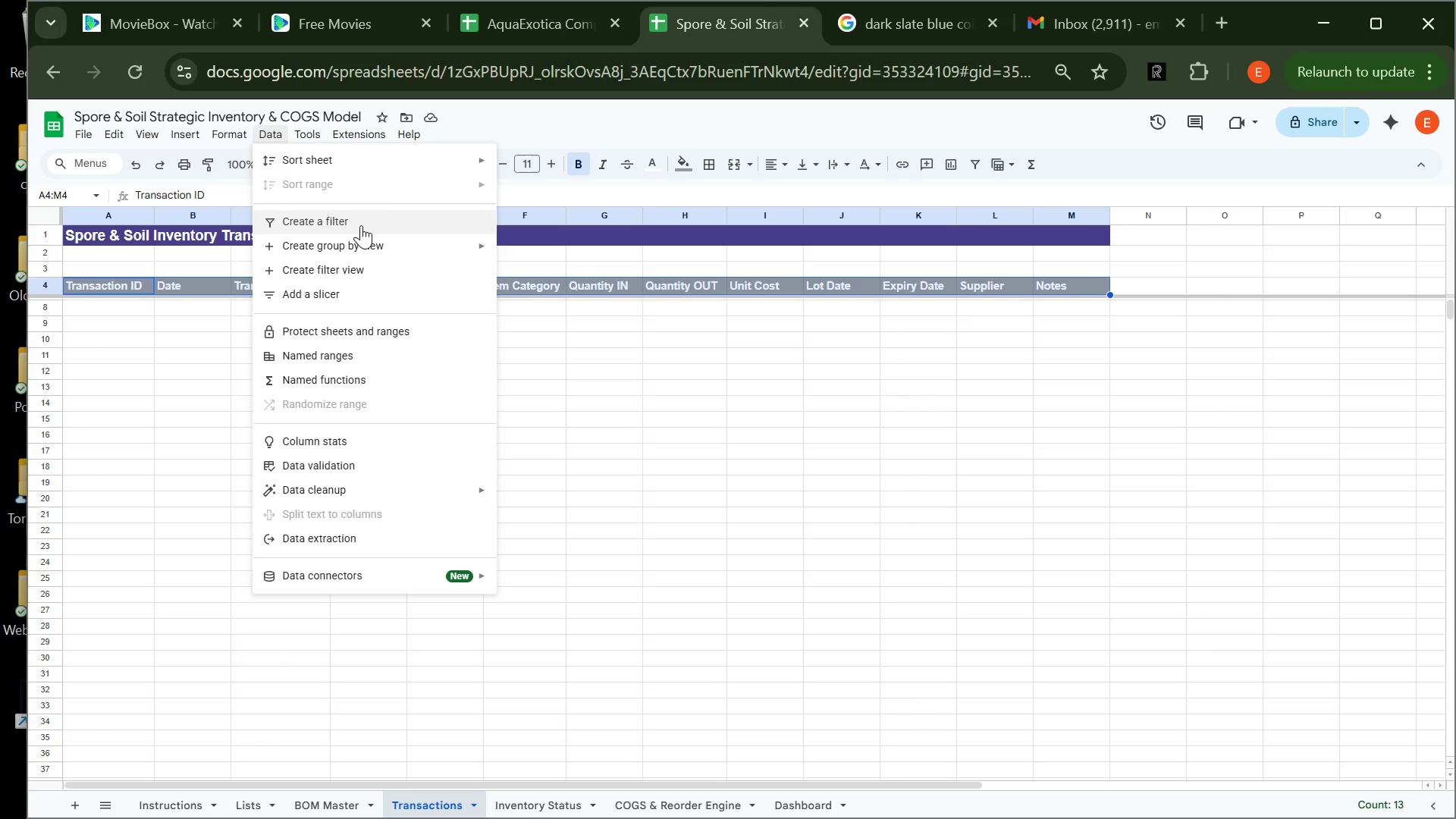 
left_click([361, 225])
 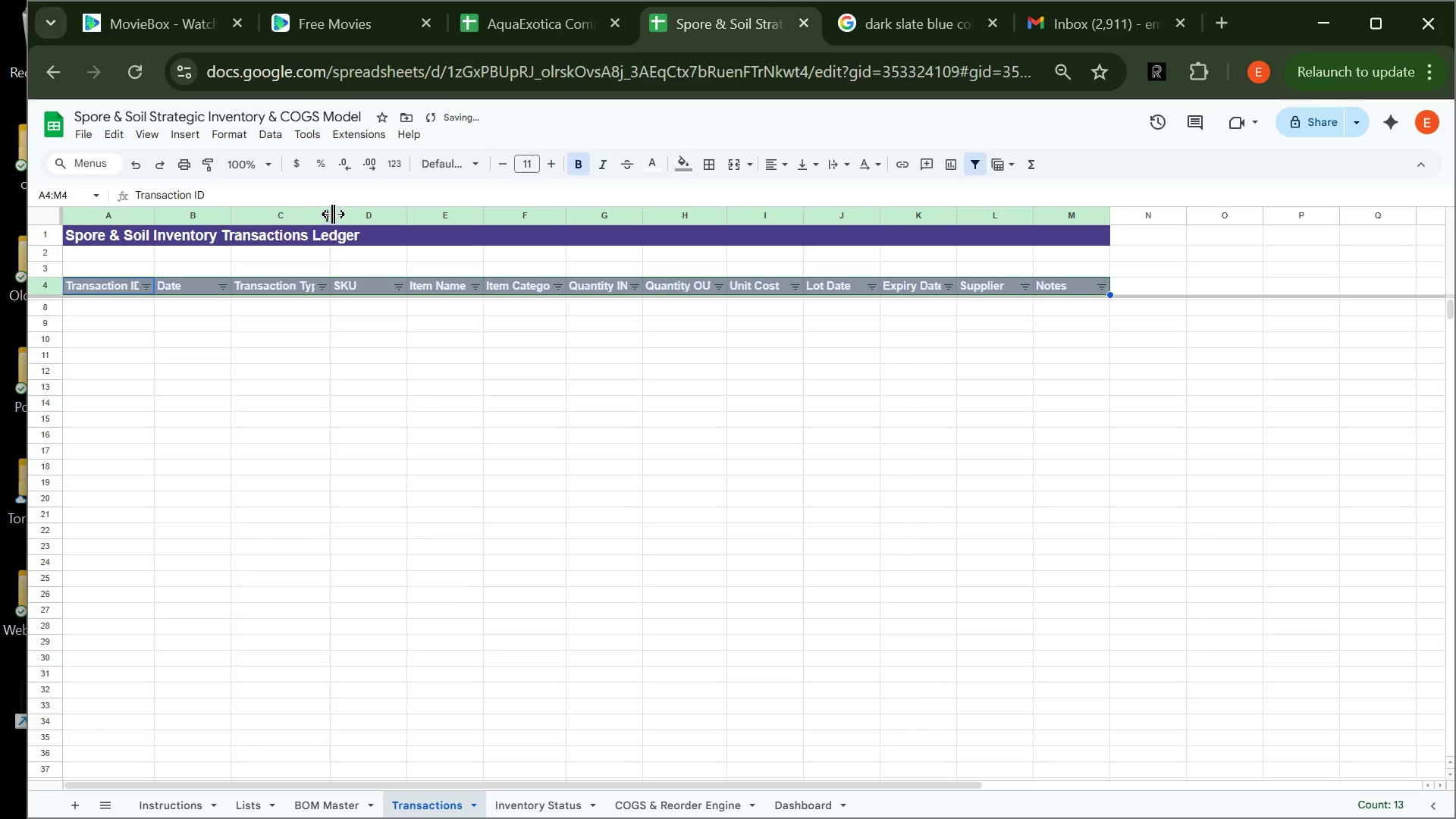 
left_click_drag(start_coordinate=[333, 212], to_coordinate=[339, 212])
 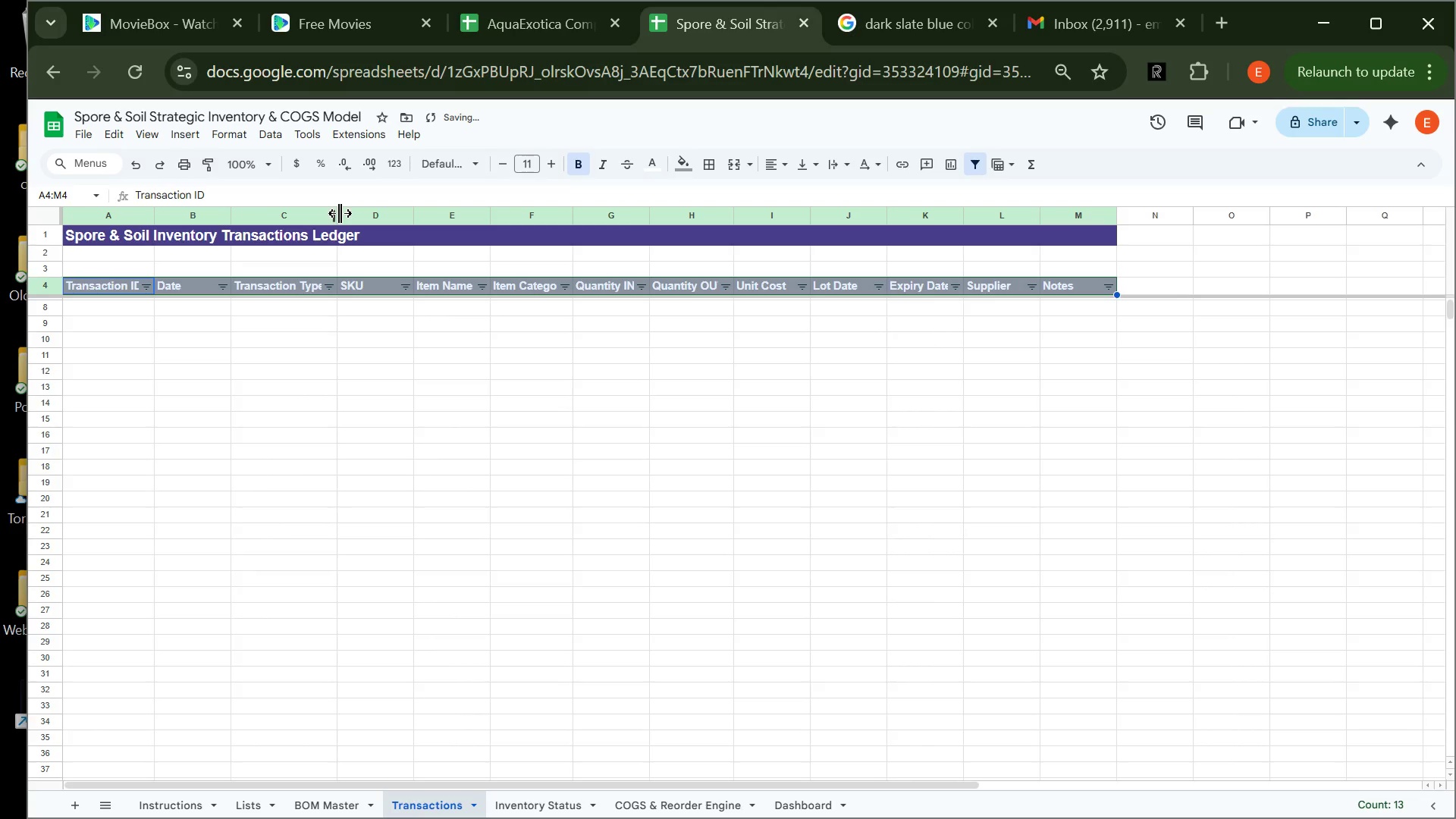 
left_click_drag(start_coordinate=[340, 213], to_coordinate=[359, 212])
 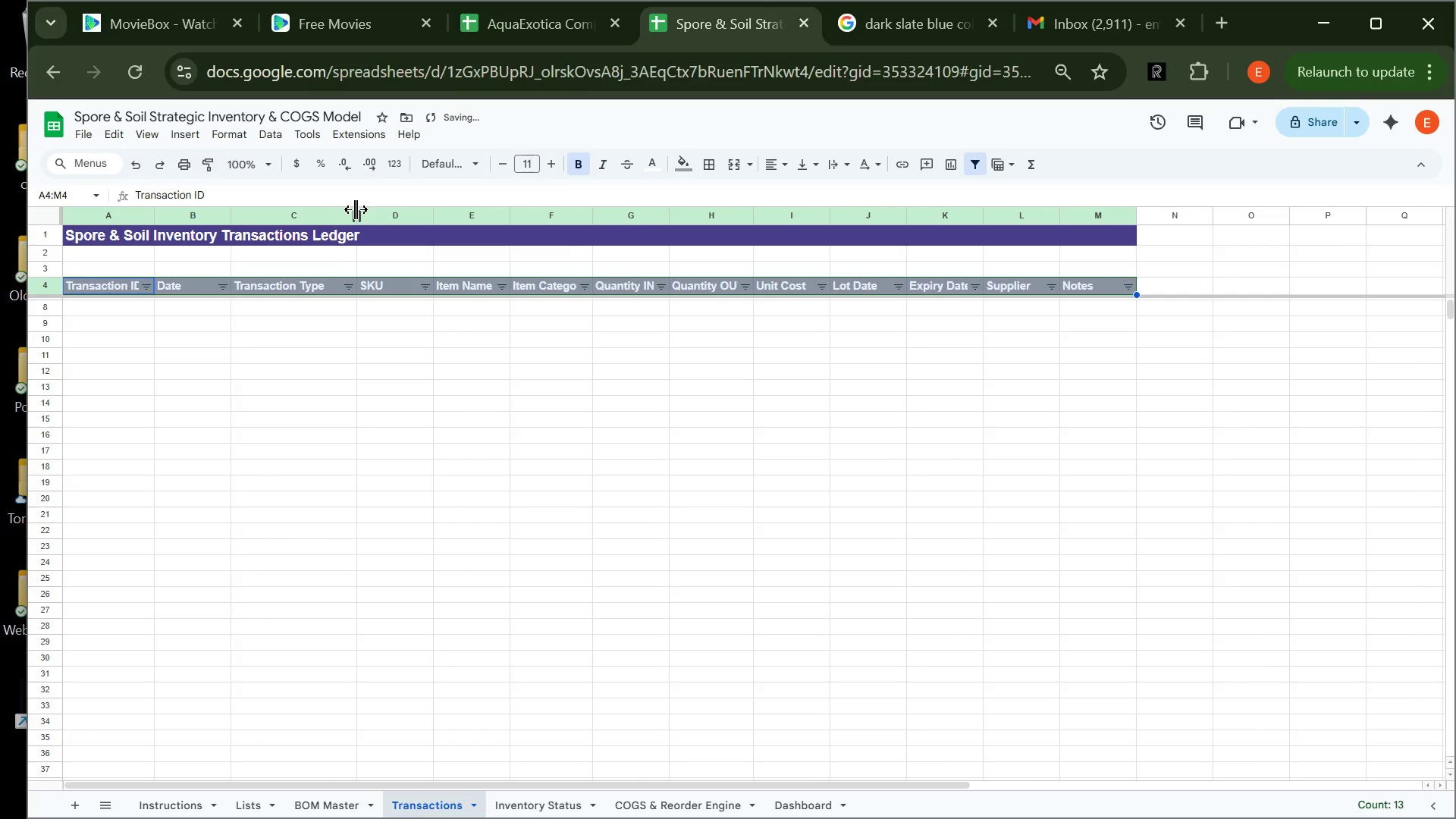 
left_click_drag(start_coordinate=[356, 209], to_coordinate=[339, 209])
 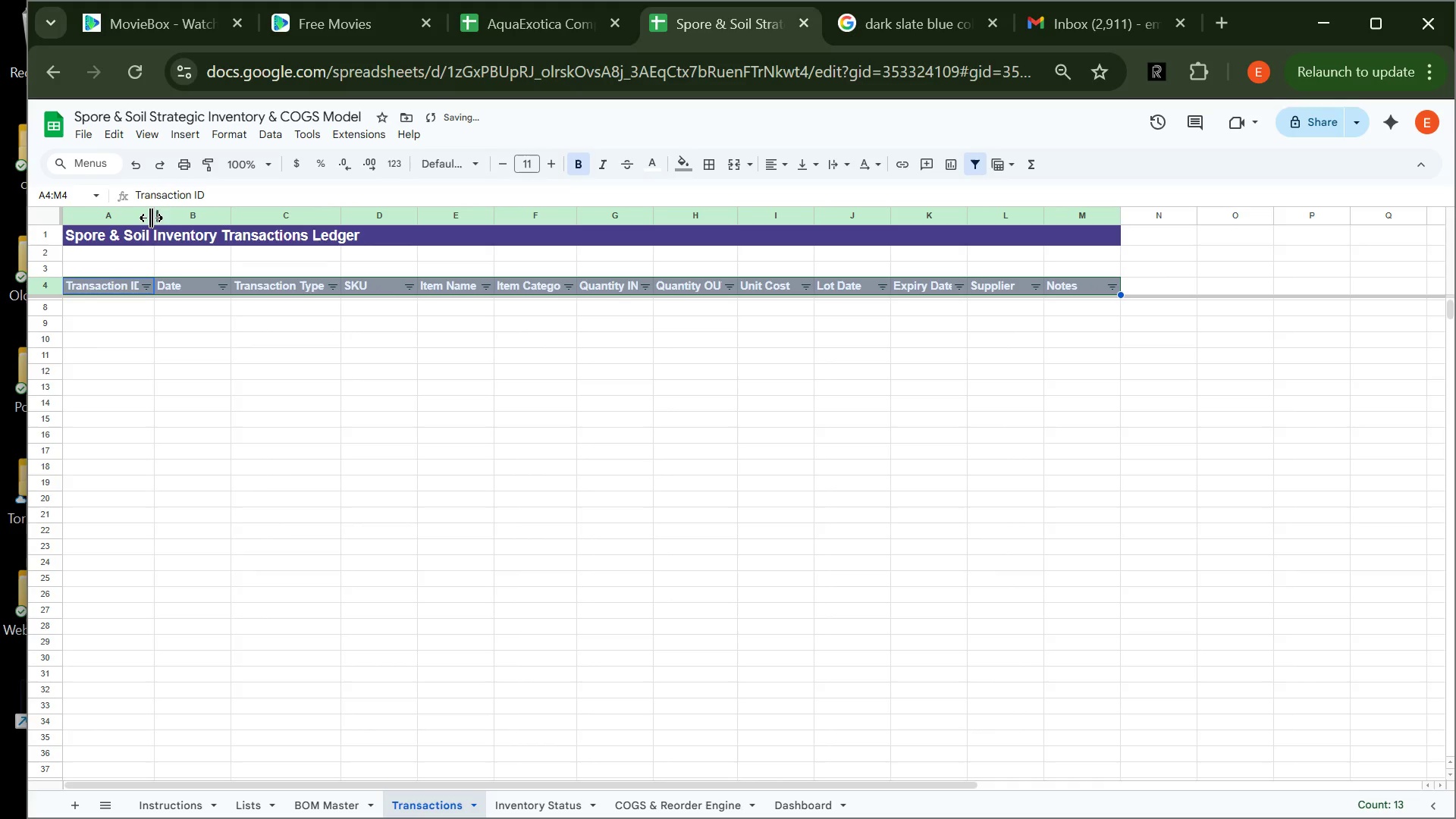 
left_click_drag(start_coordinate=[152, 215], to_coordinate=[157, 215])
 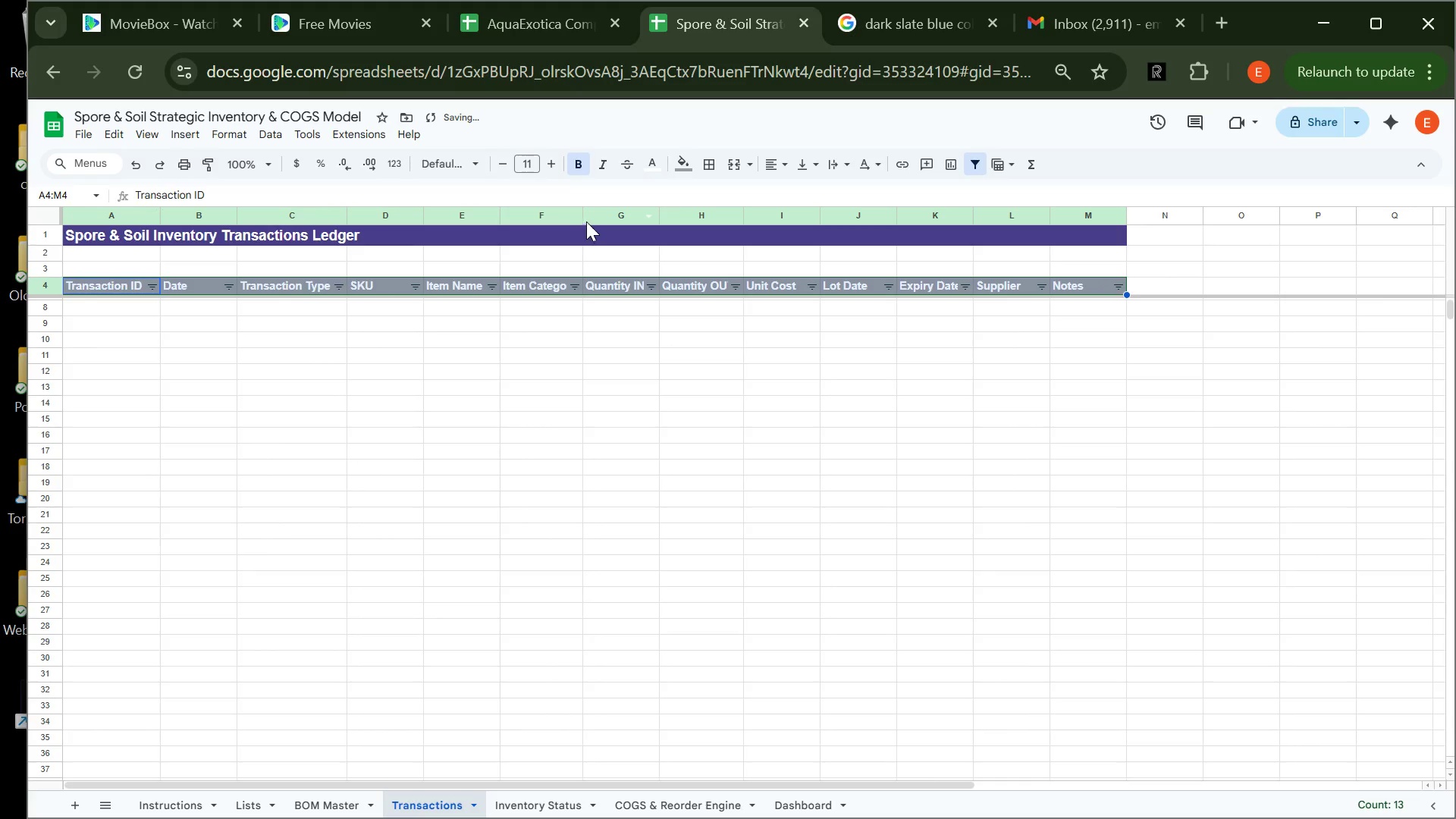 
left_click_drag(start_coordinate=[581, 218], to_coordinate=[587, 216])
 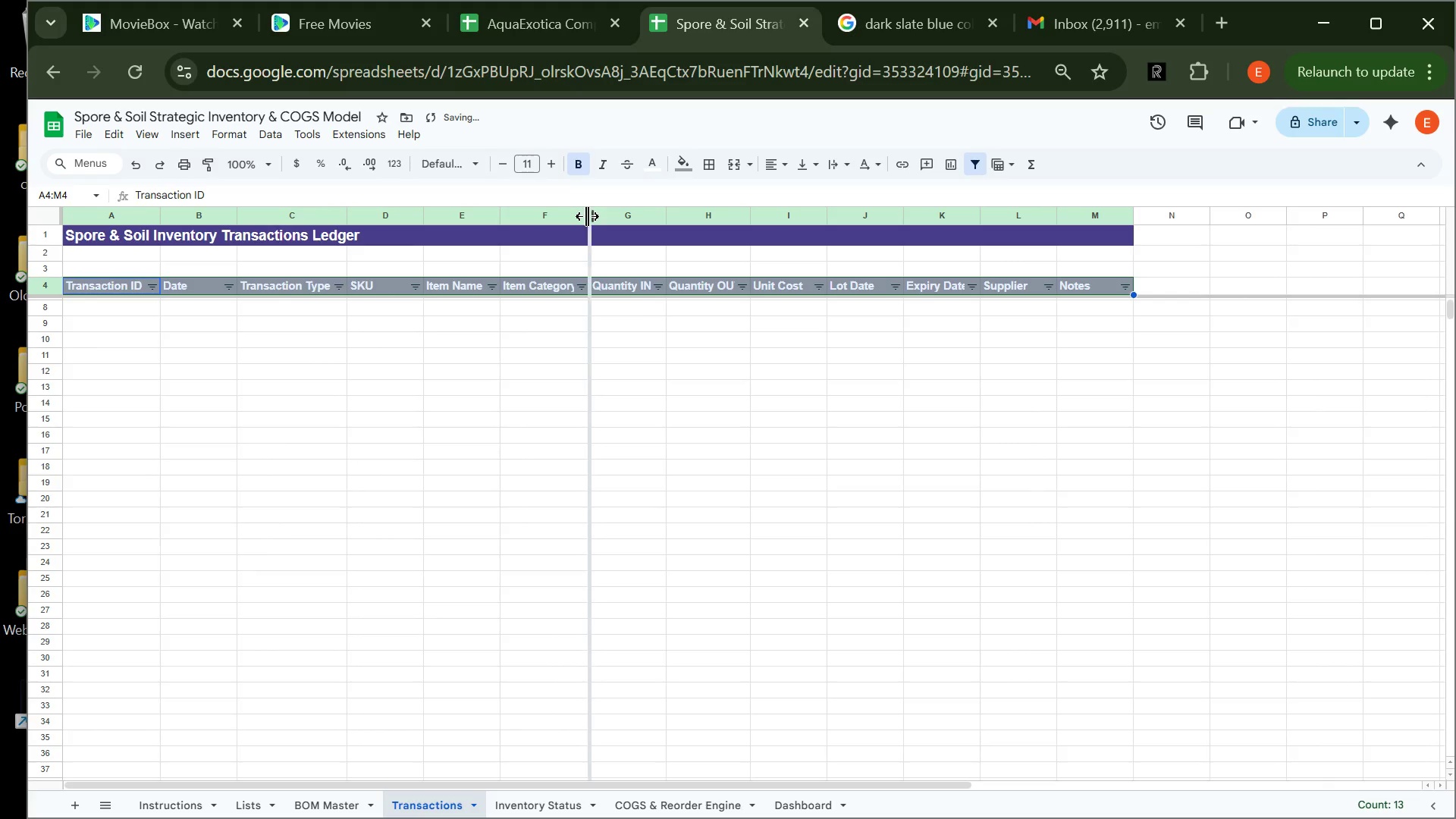 
left_click_drag(start_coordinate=[587, 216], to_coordinate=[594, 216])
 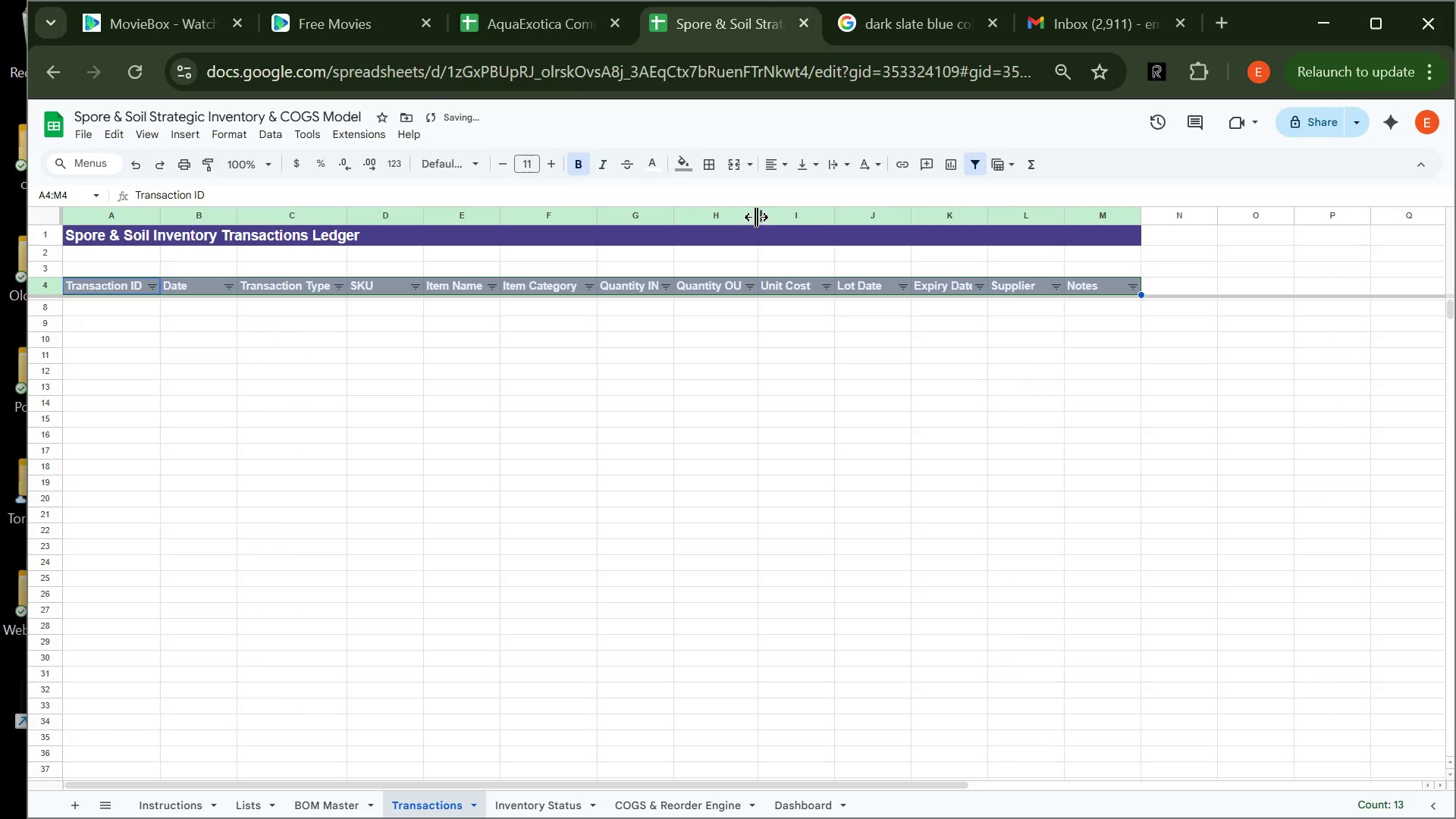 
left_click_drag(start_coordinate=[756, 212], to_coordinate=[764, 209])
 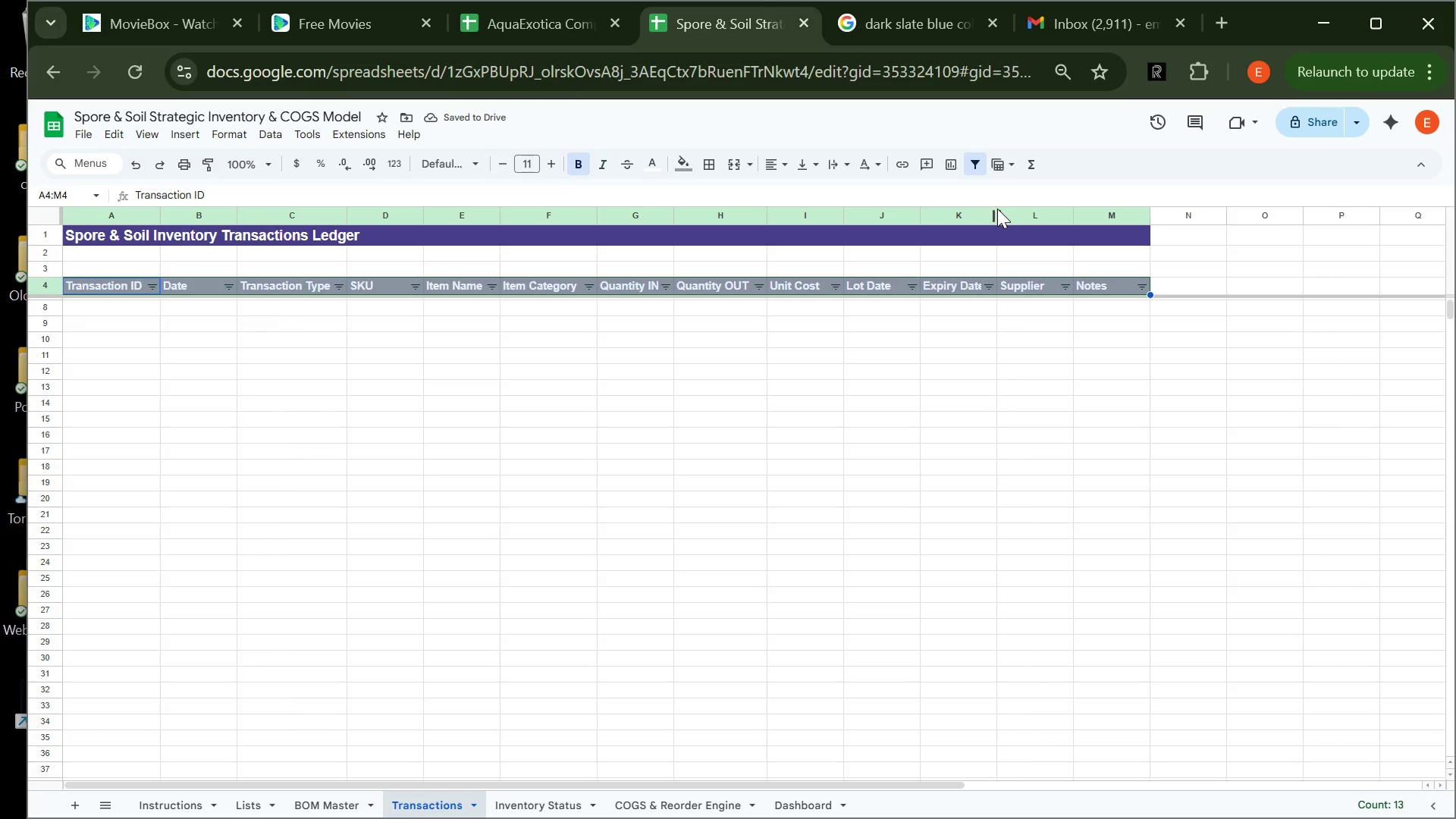 
left_click_drag(start_coordinate=[995, 214], to_coordinate=[1002, 210])
 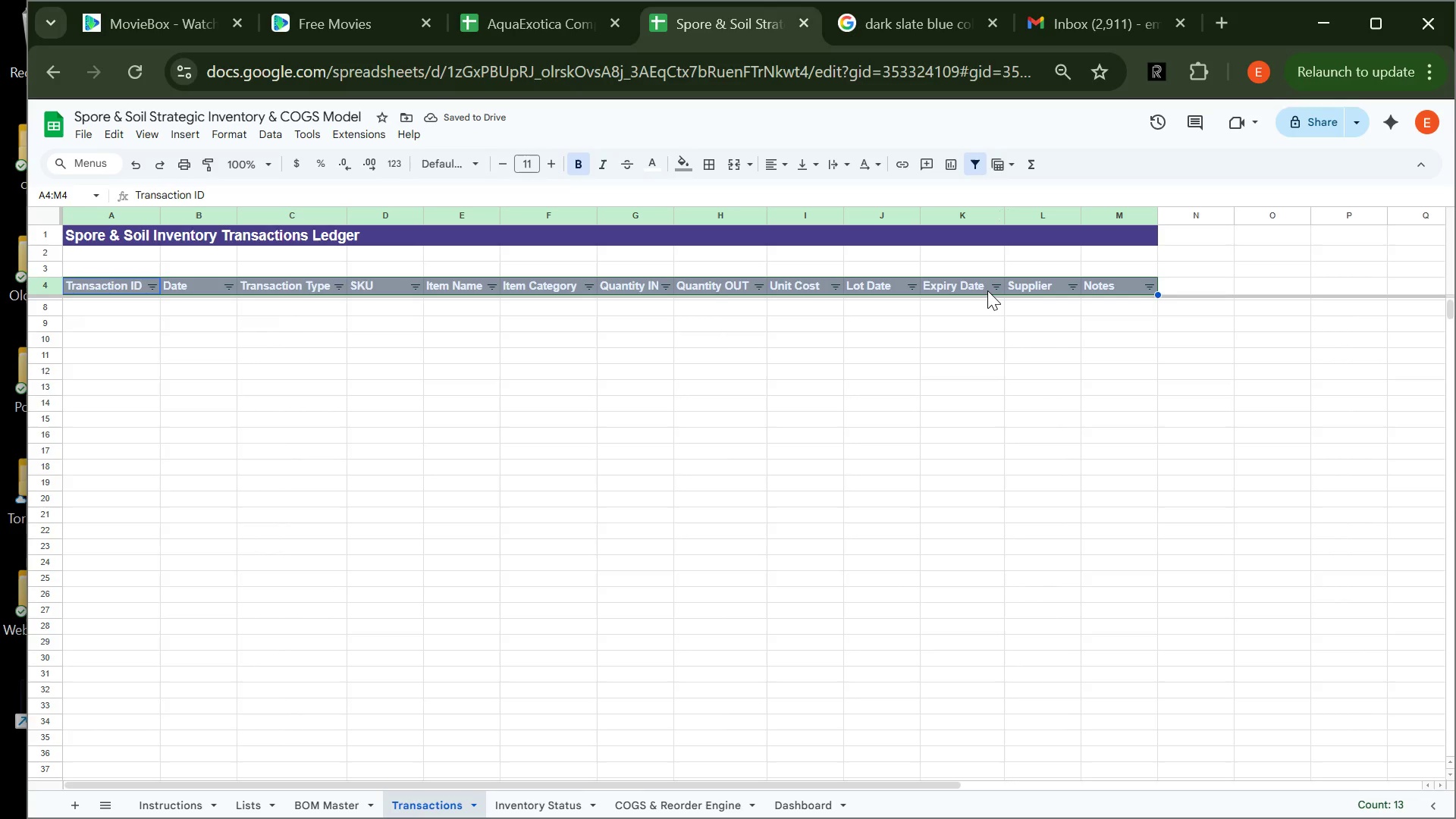 
wait(8.09)
 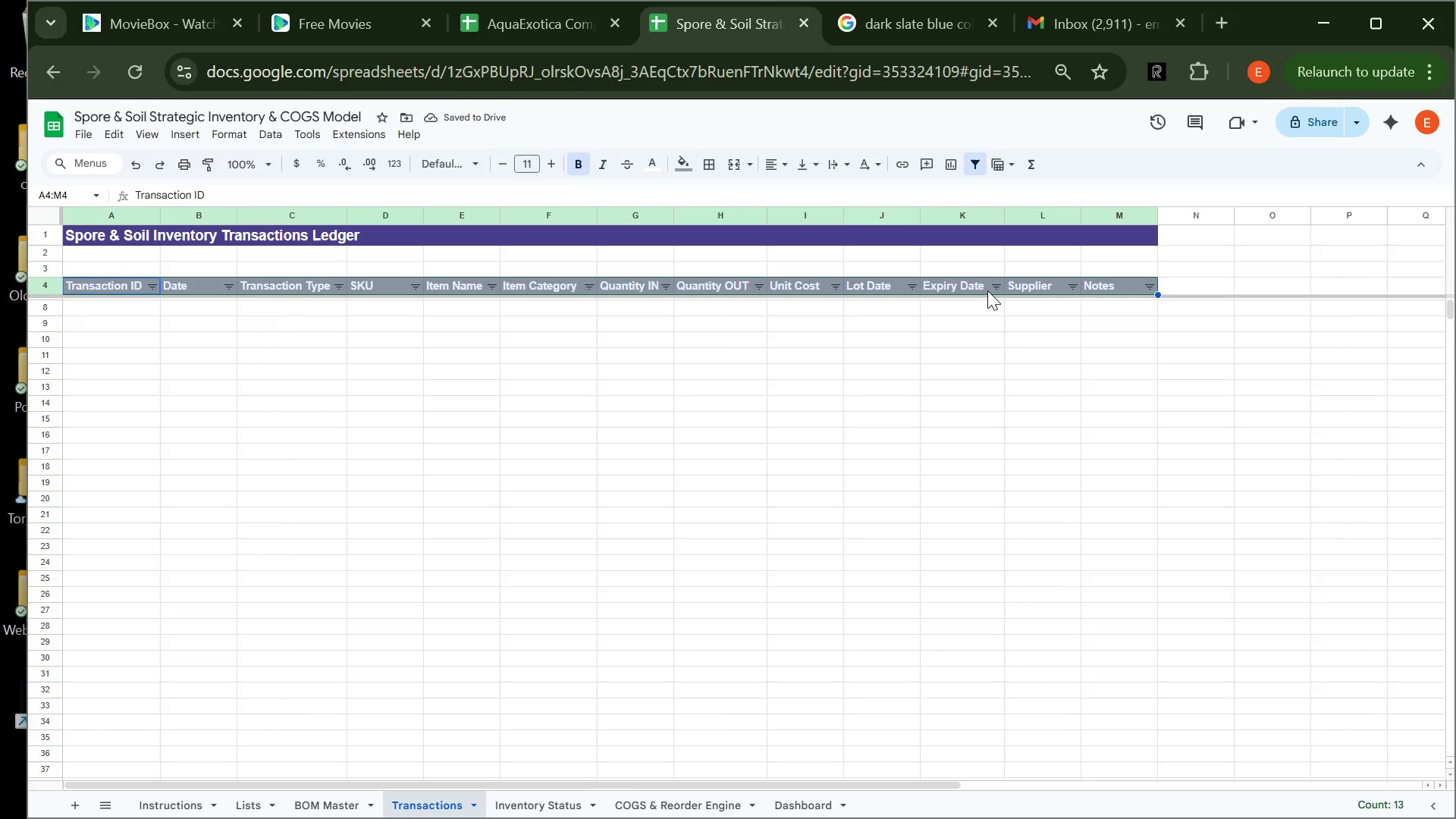 
left_click([999, 282])
 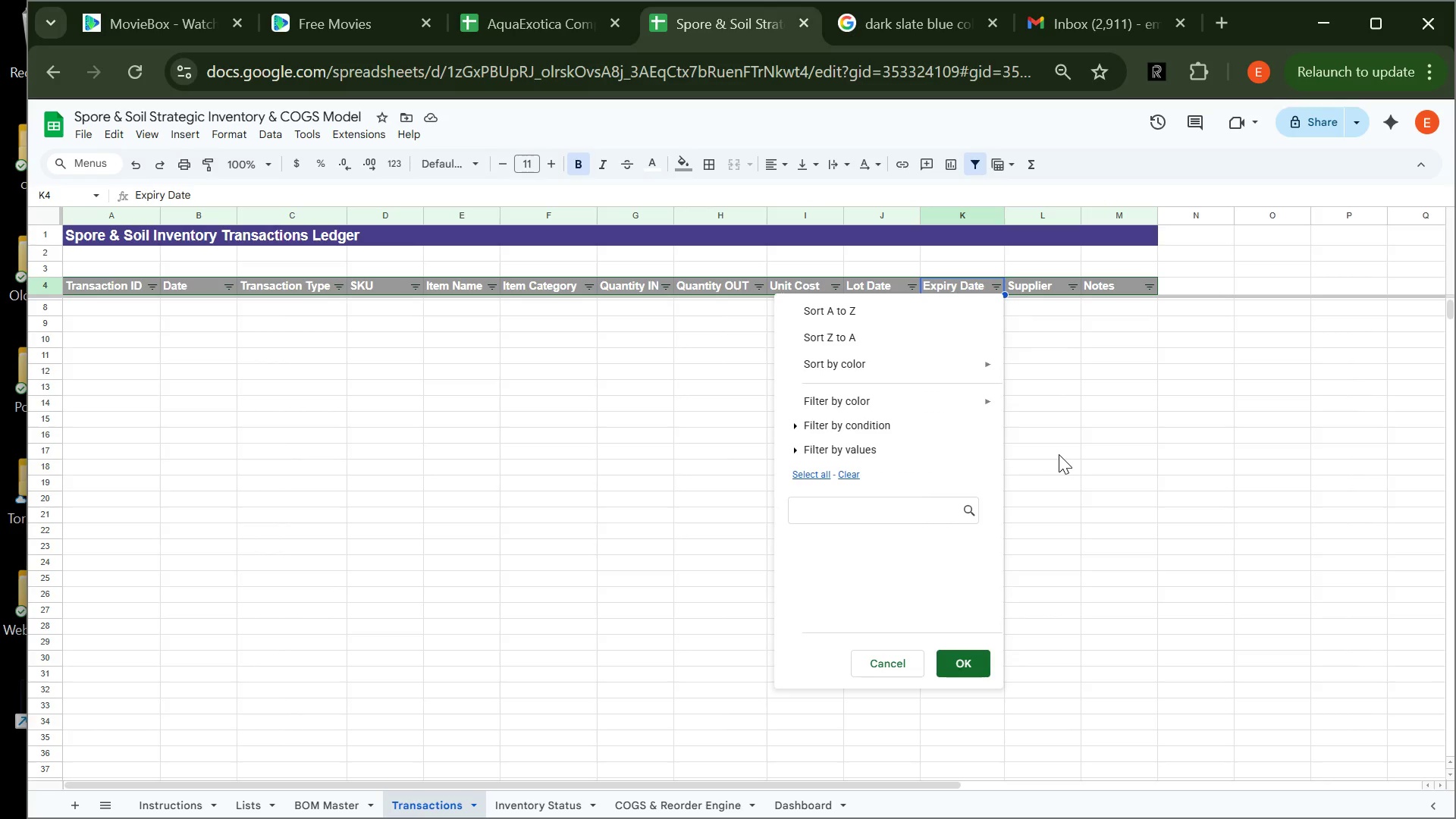 
left_click([1059, 454])
 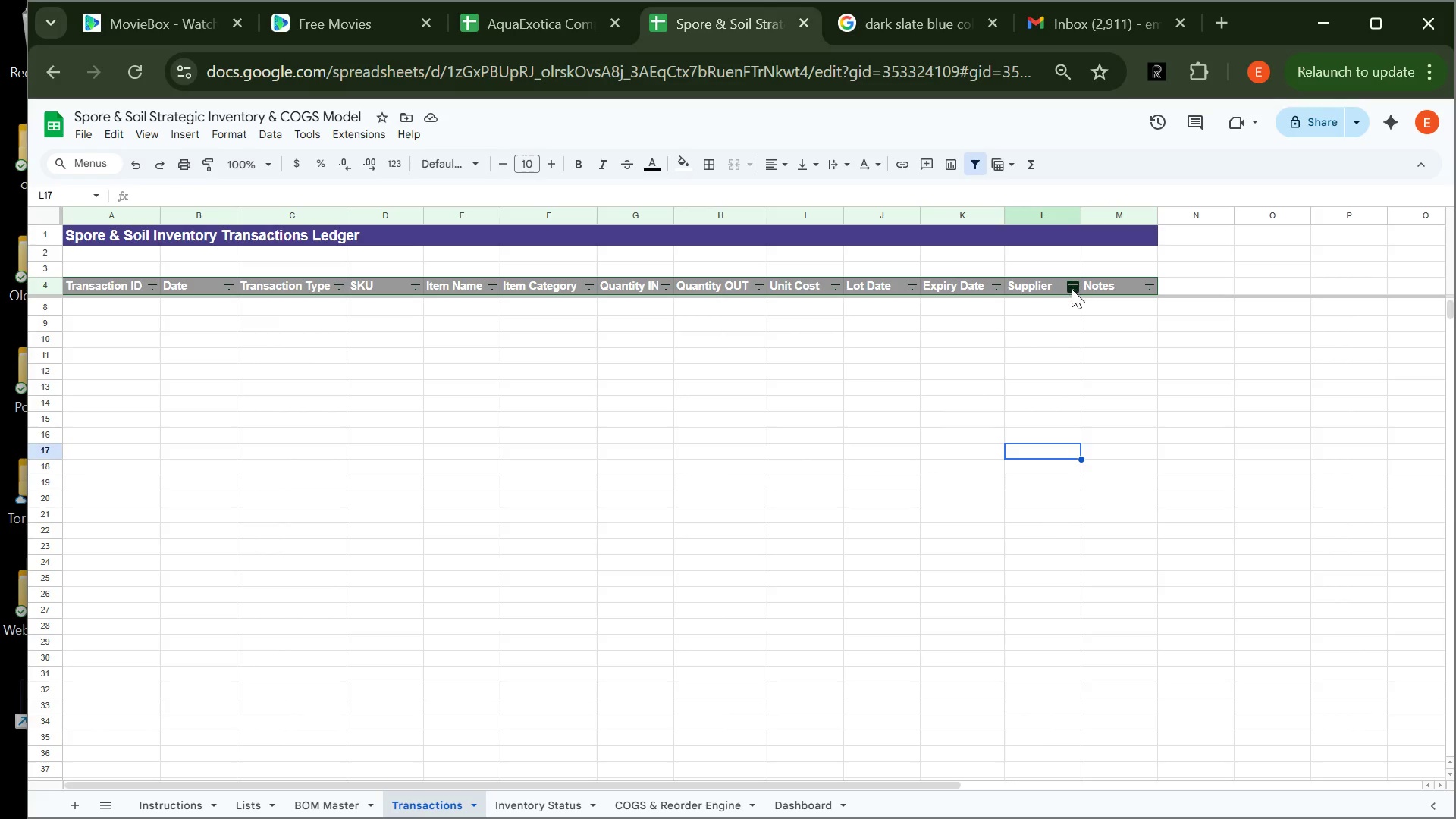 
left_click([1072, 289])
 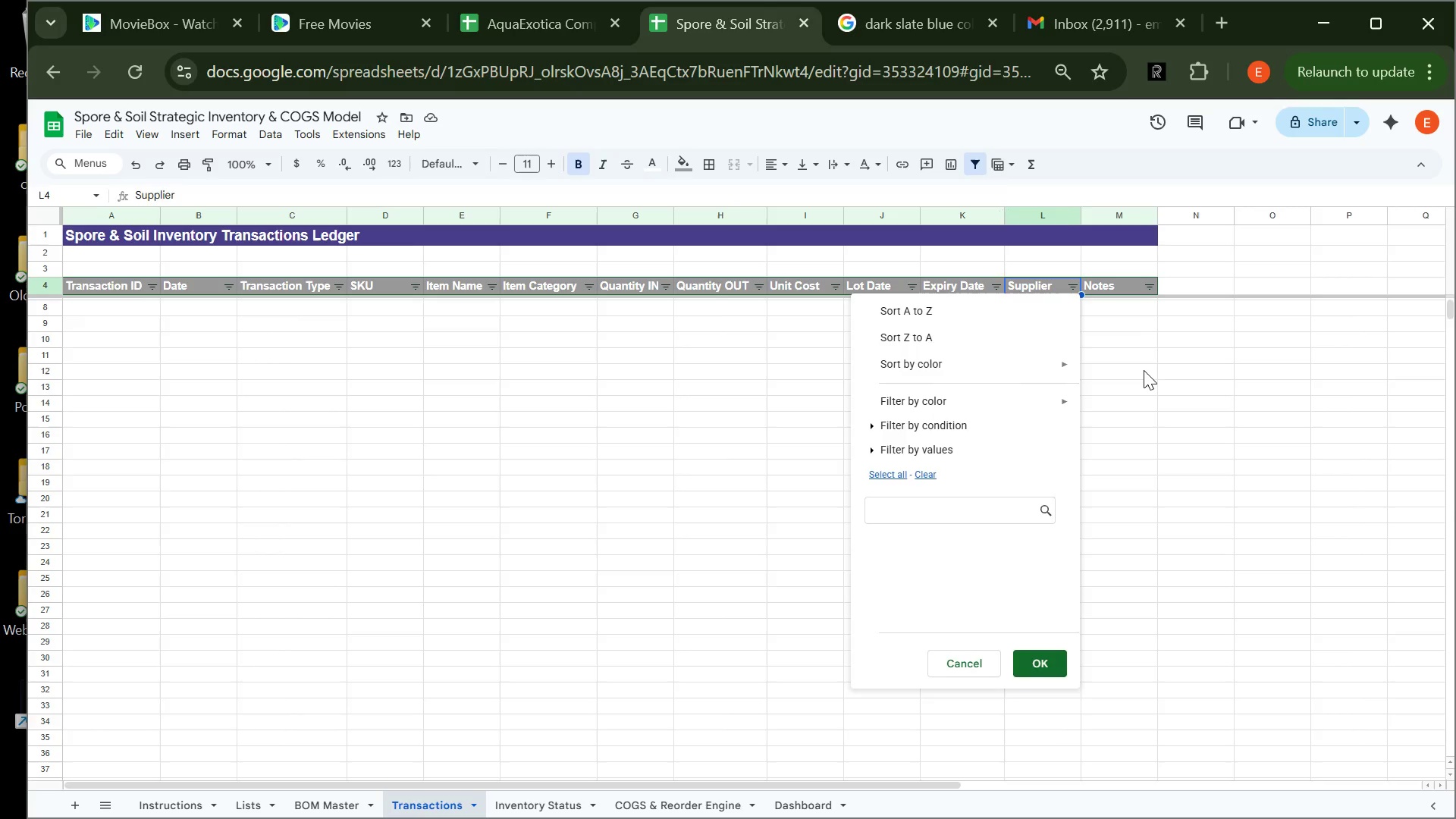 
left_click([1144, 370])
 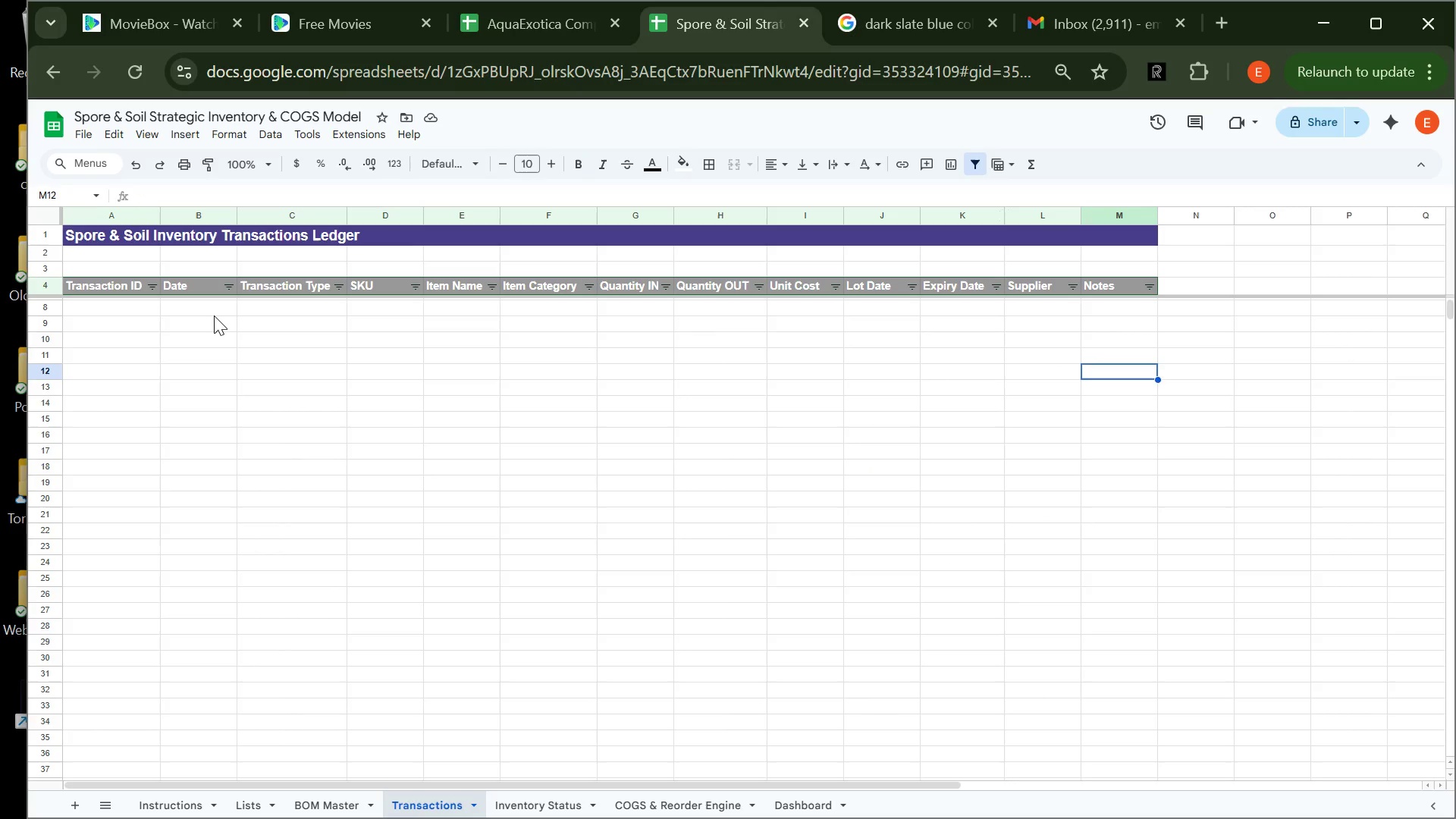 
wait(28.12)
 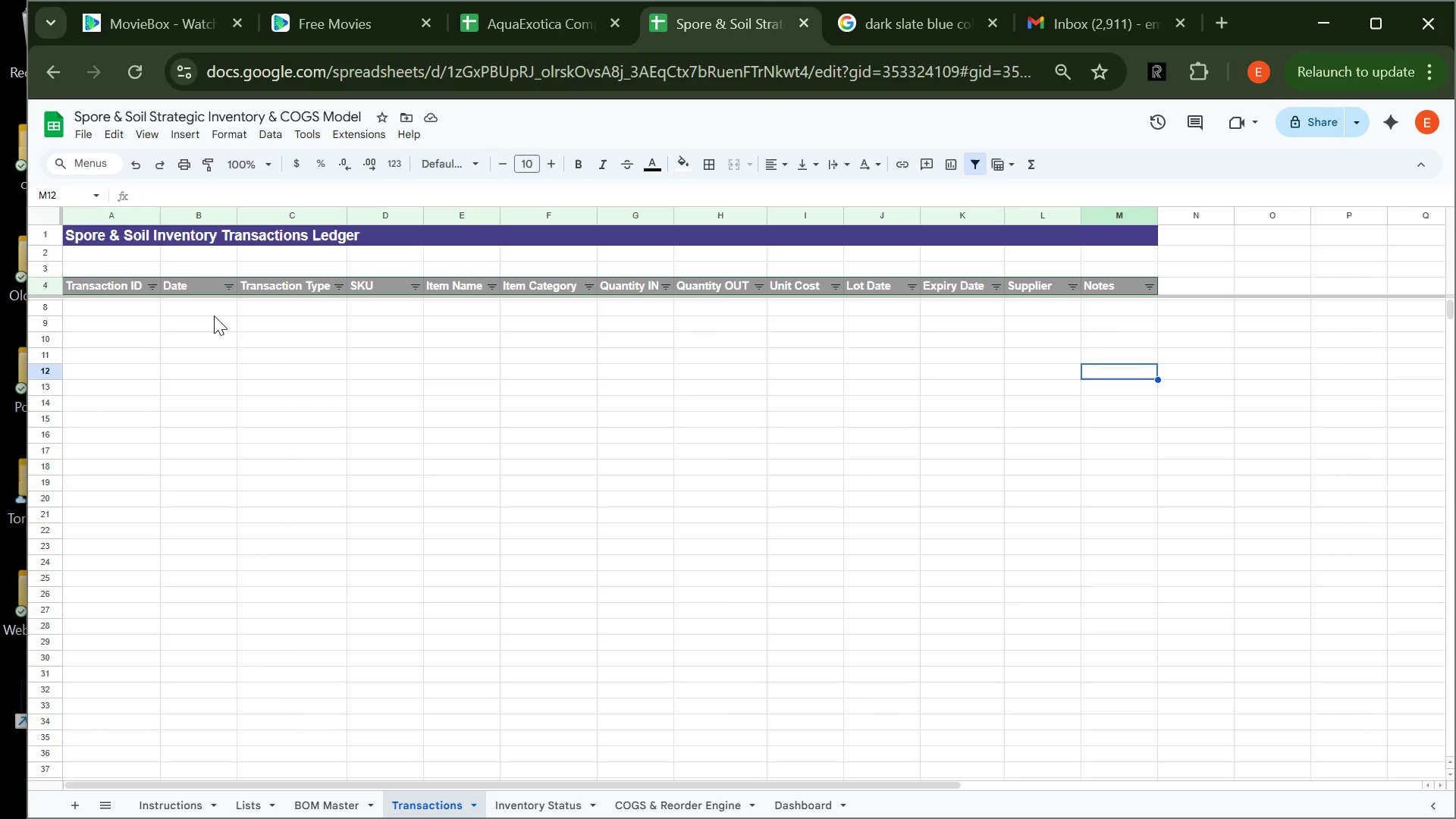 
left_click([294, 311])
 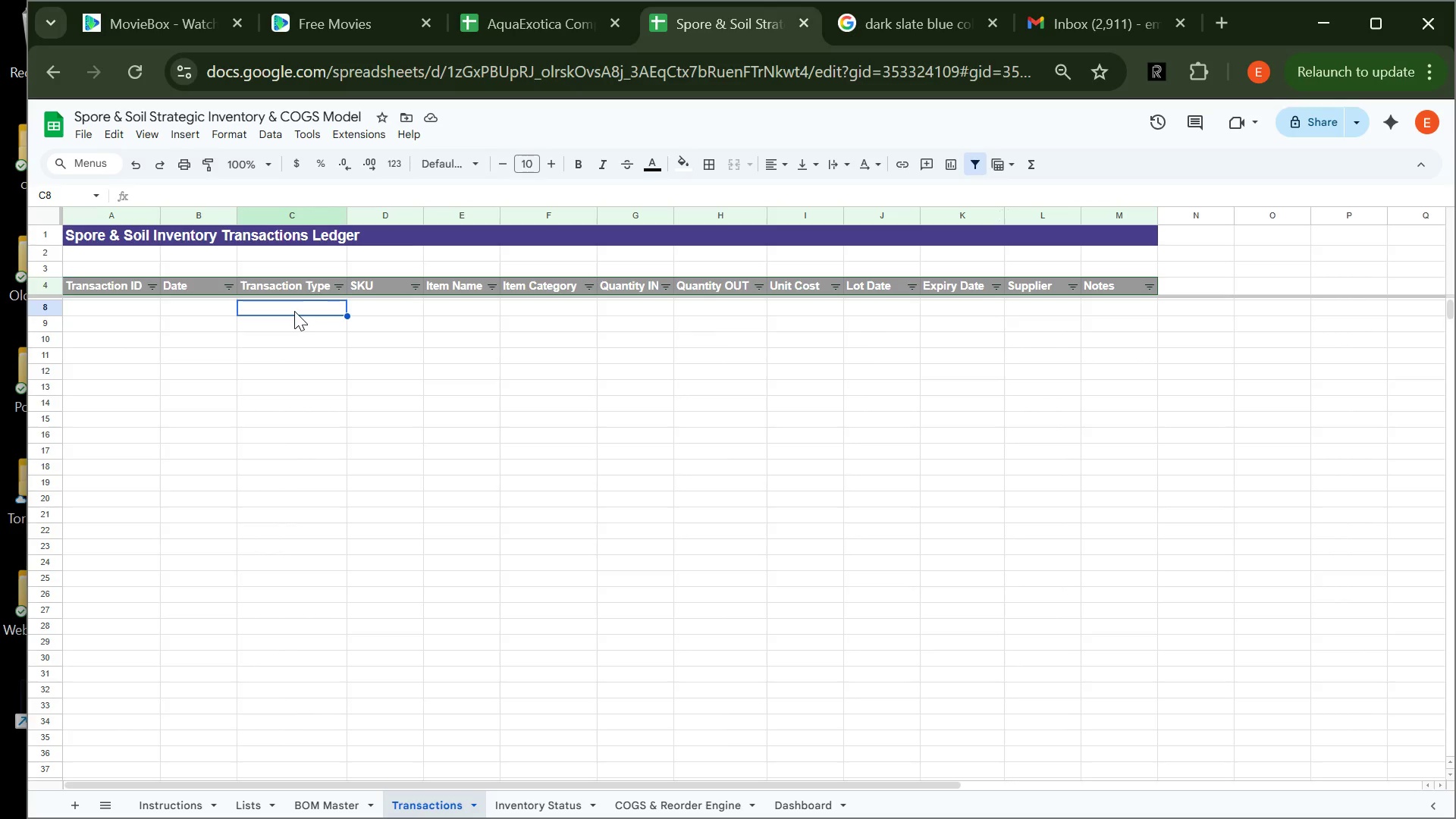 
wait(7.25)
 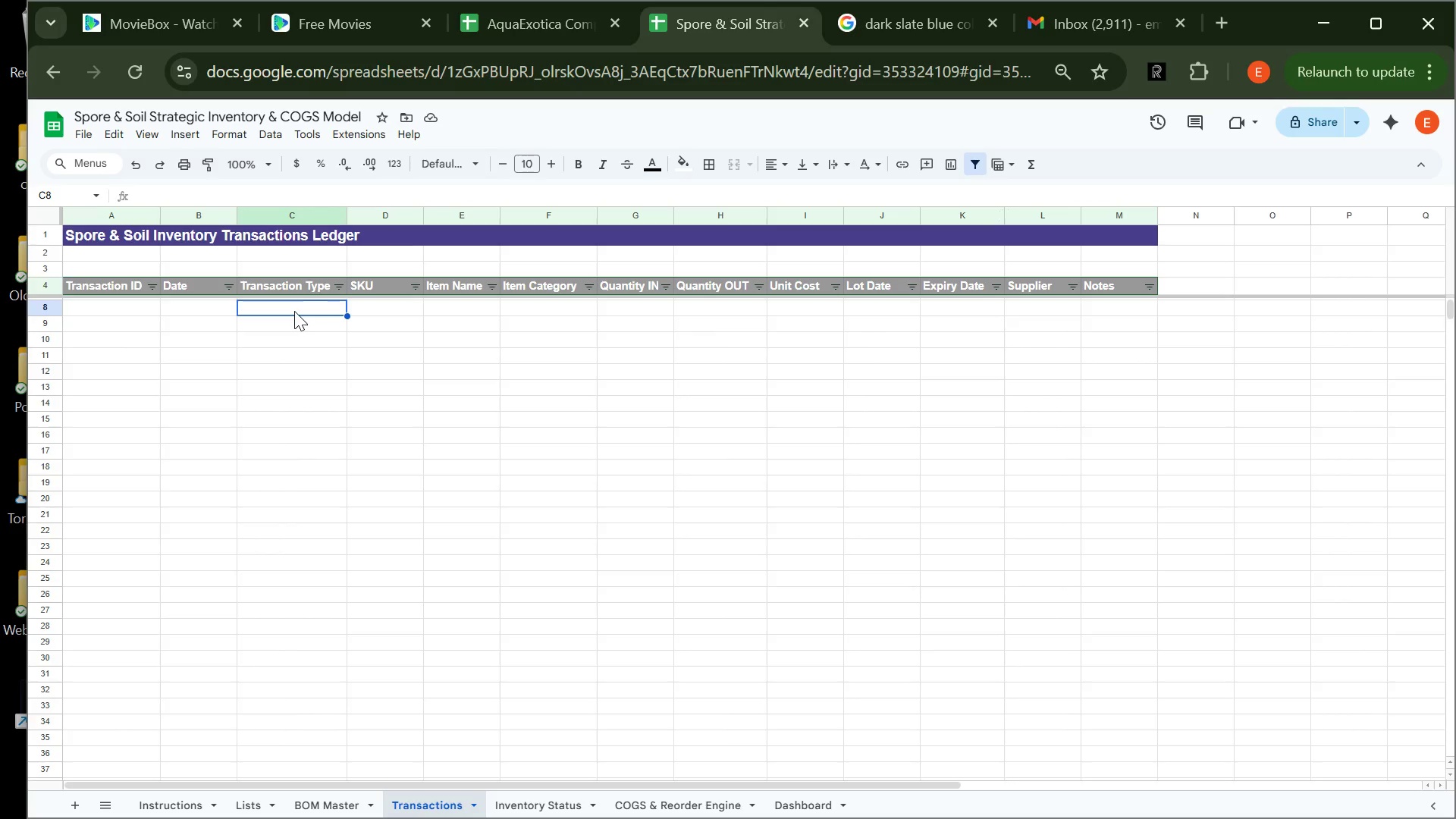 
left_click_drag(start_coordinate=[294, 311], to_coordinate=[319, 592])
 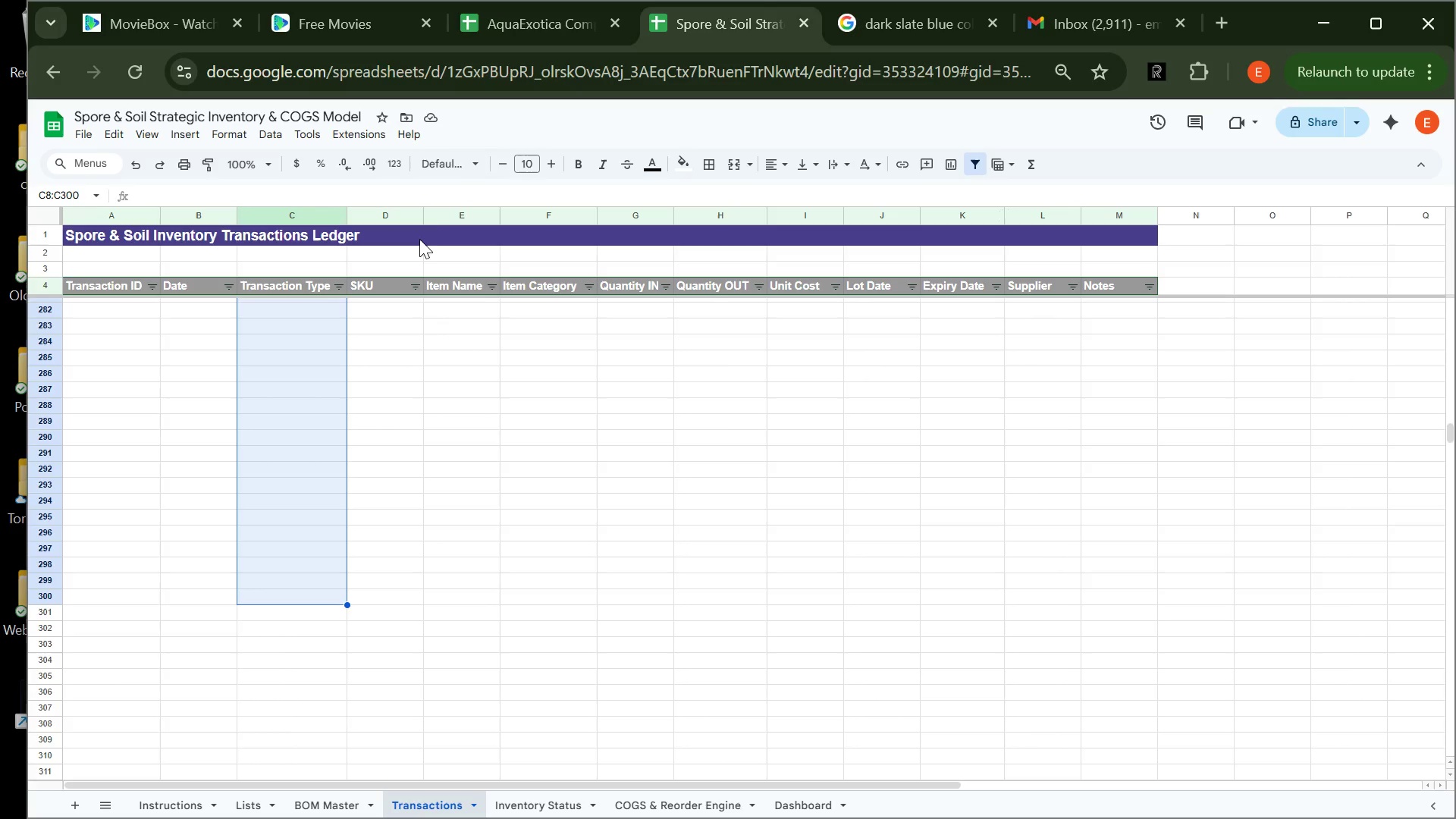 
wait(6.5)
 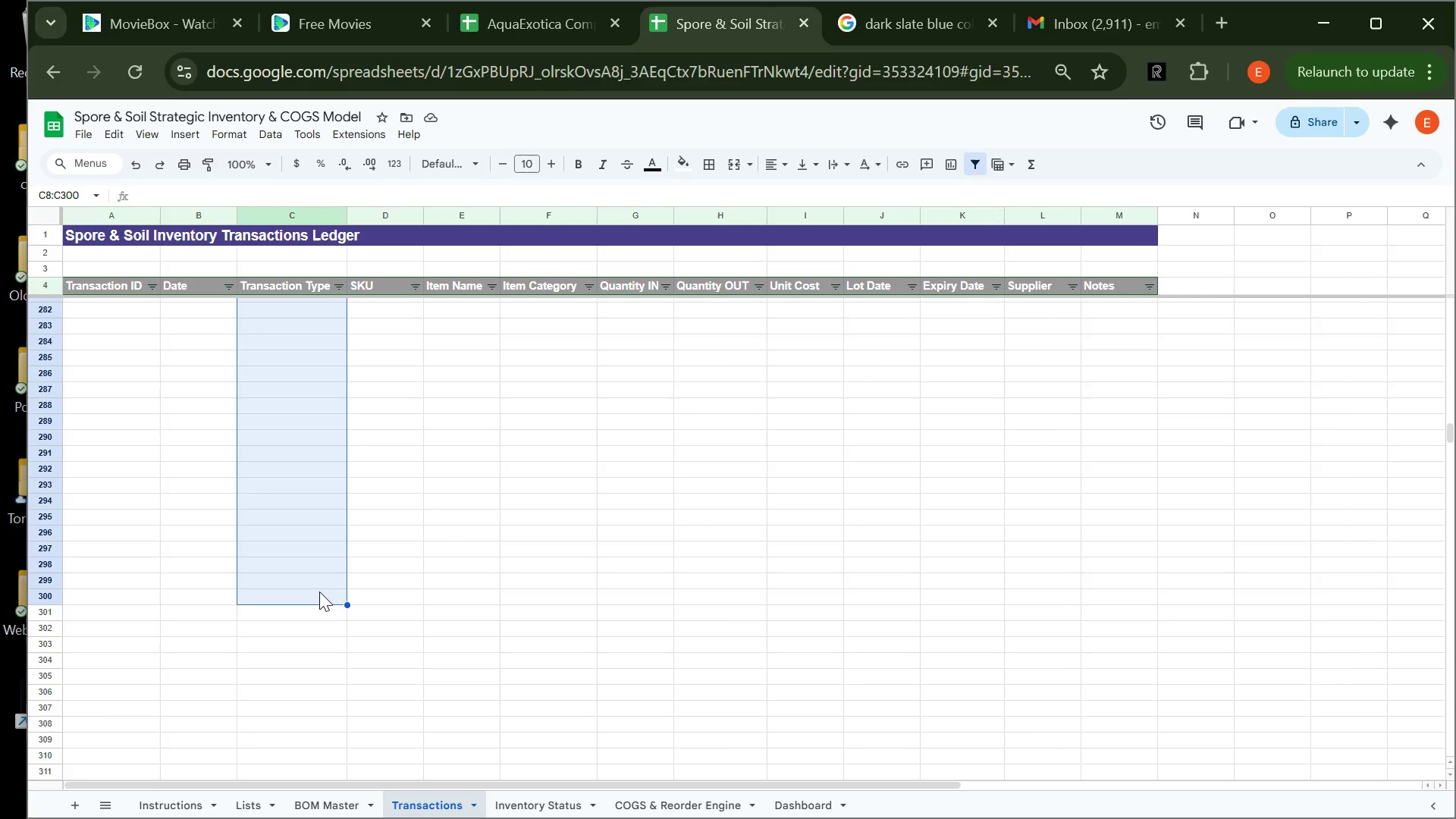 
left_click([265, 136])
 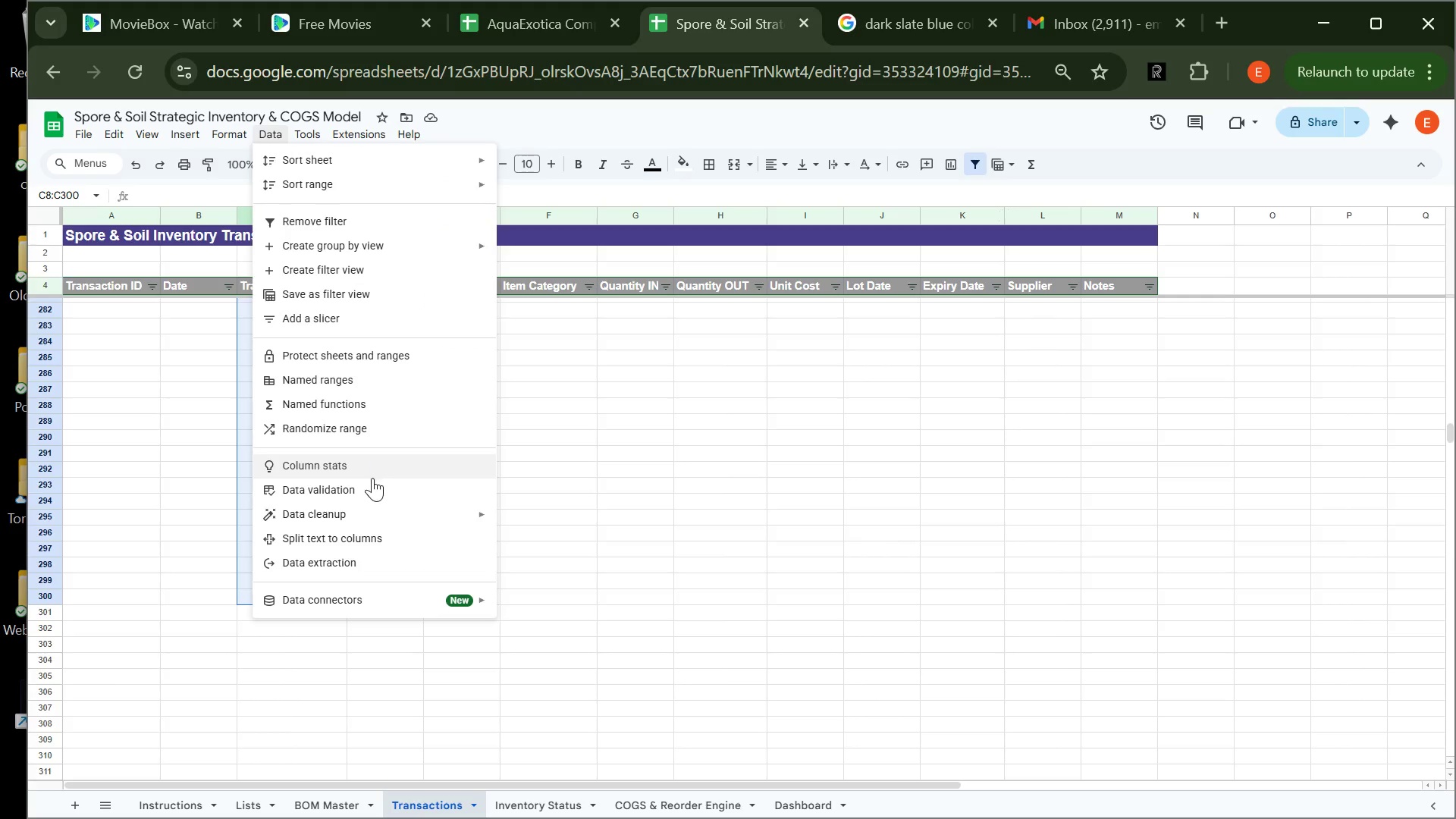 
left_click([368, 489])
 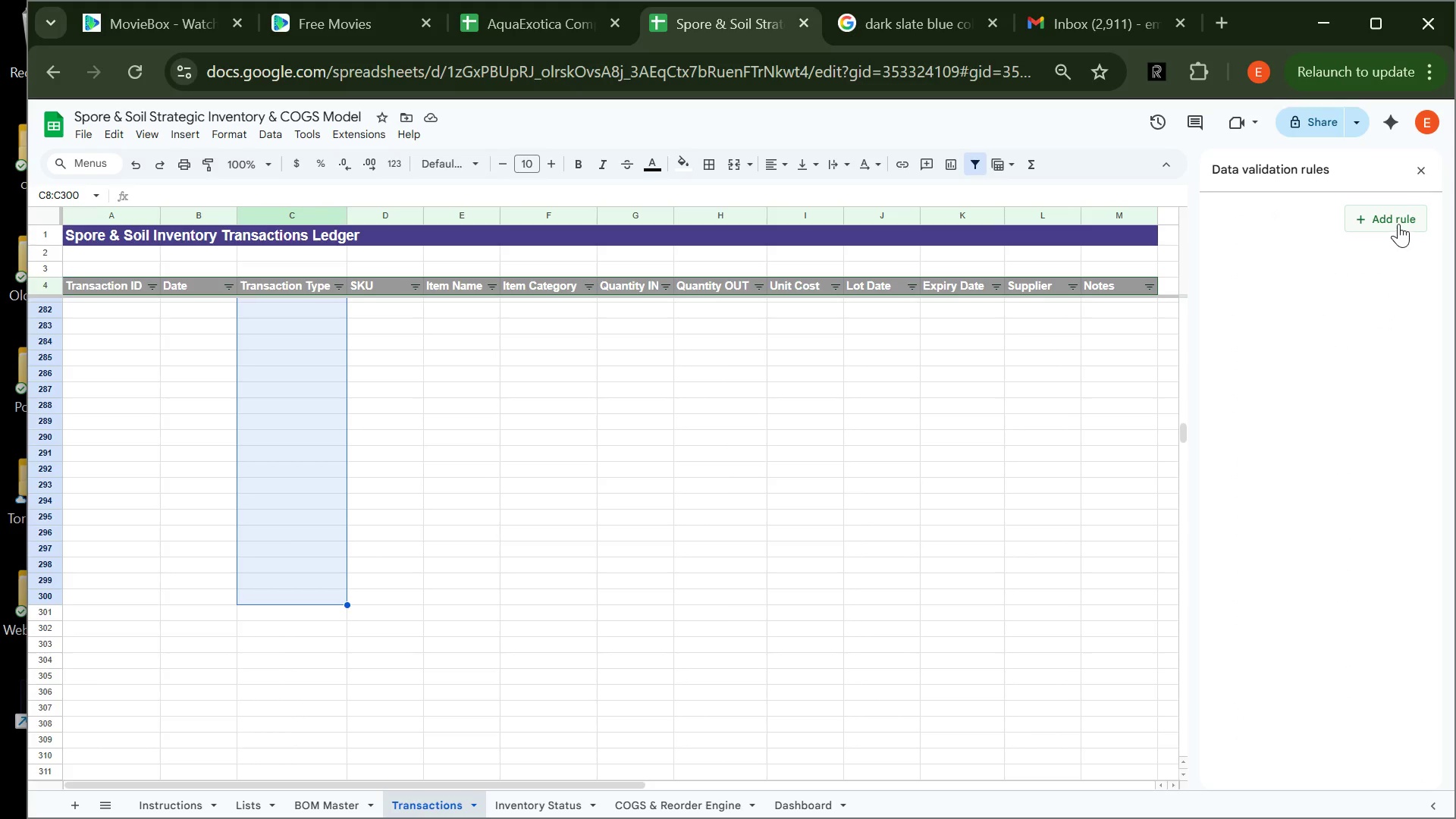 
left_click([1398, 224])
 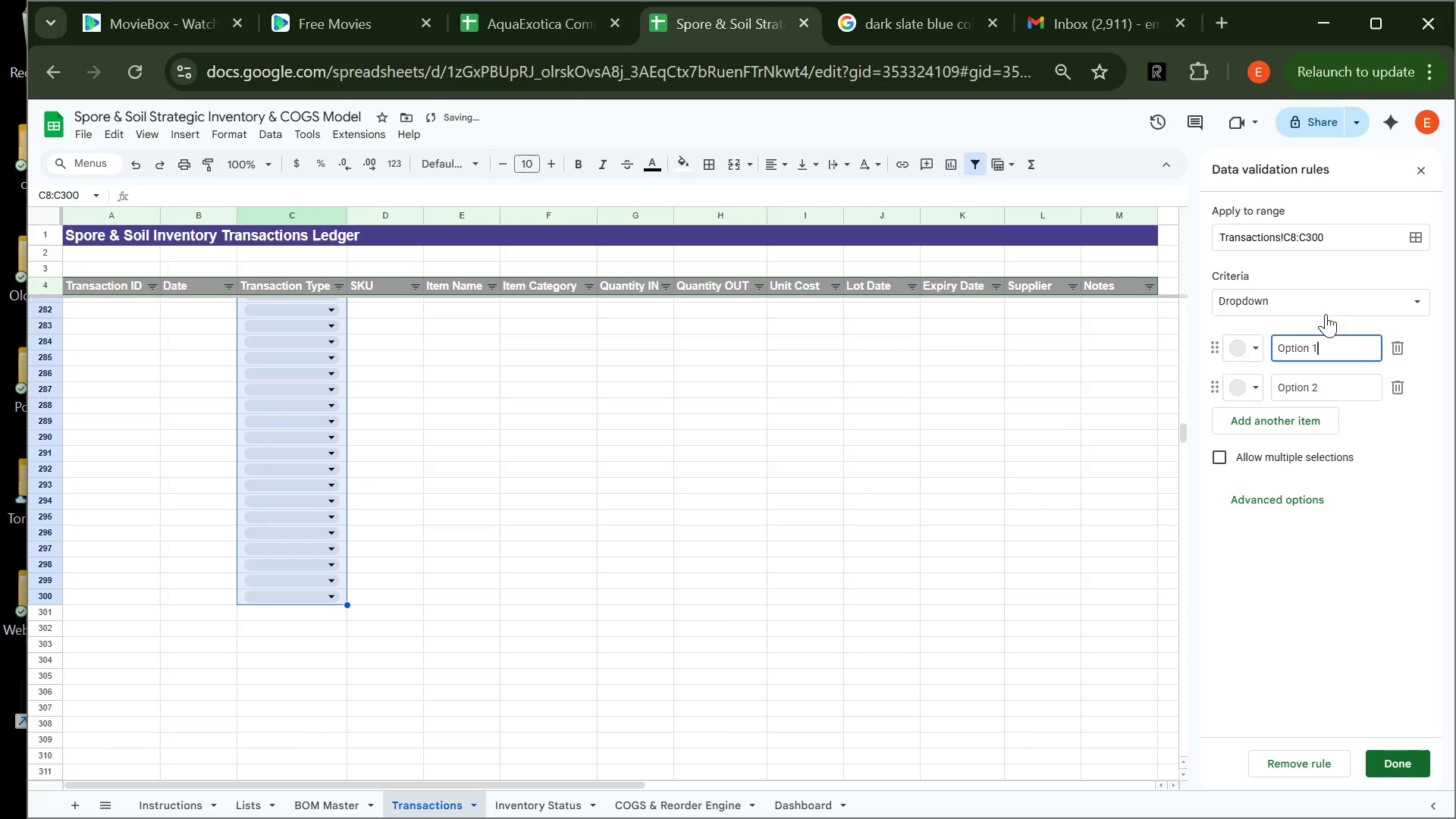 
left_click([1325, 306])
 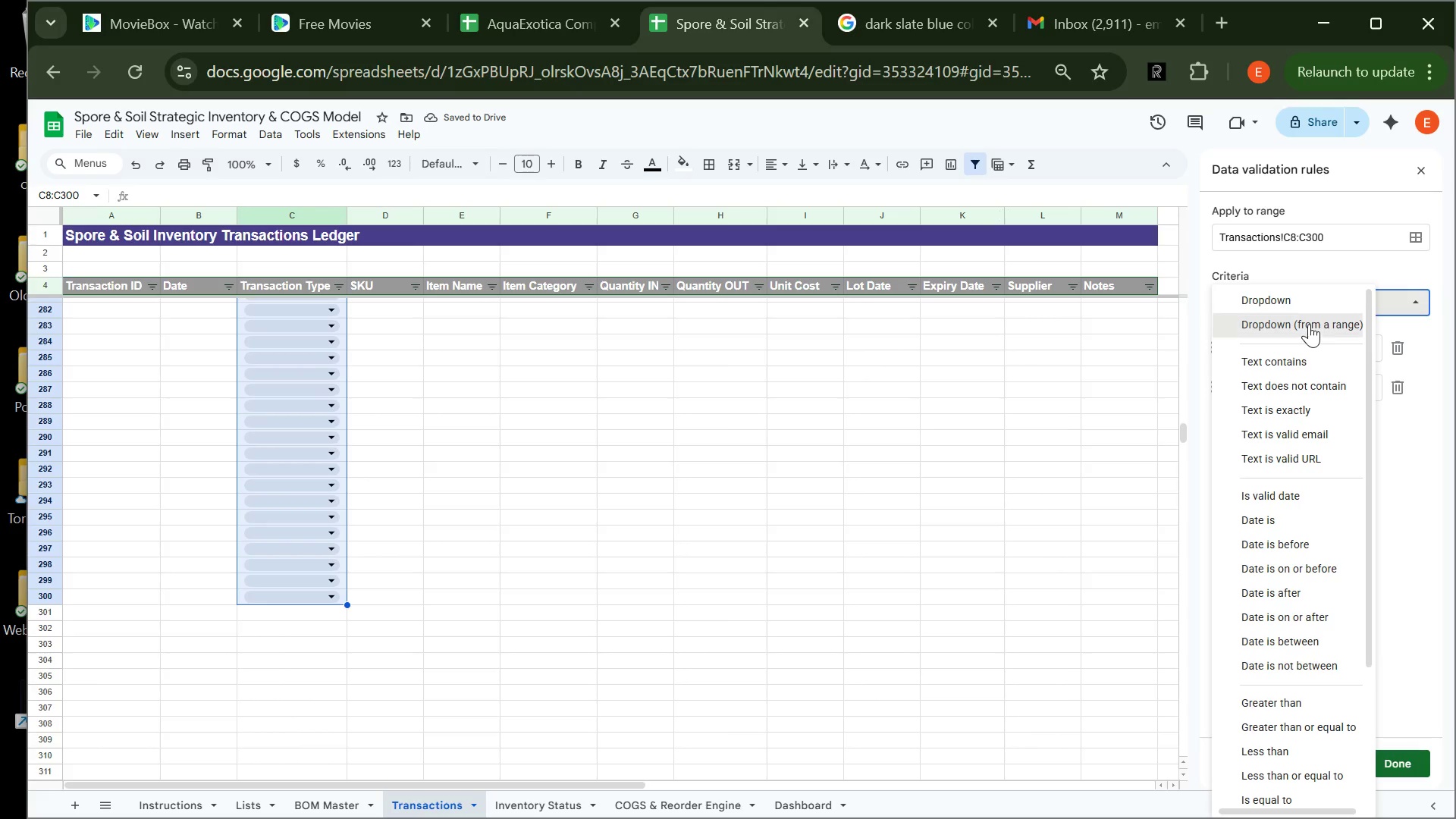 
left_click([1309, 324])
 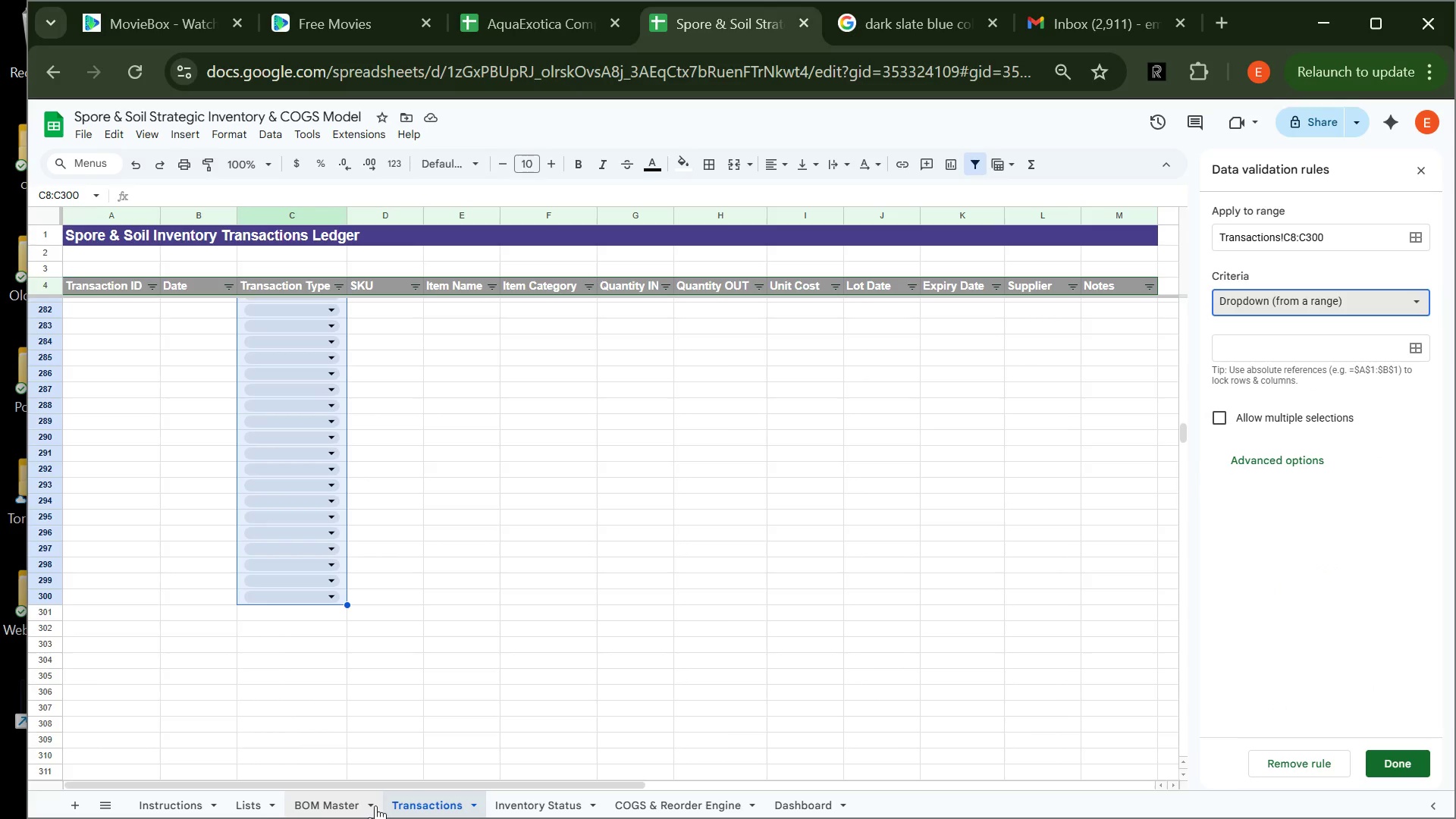 
left_click([244, 800])
 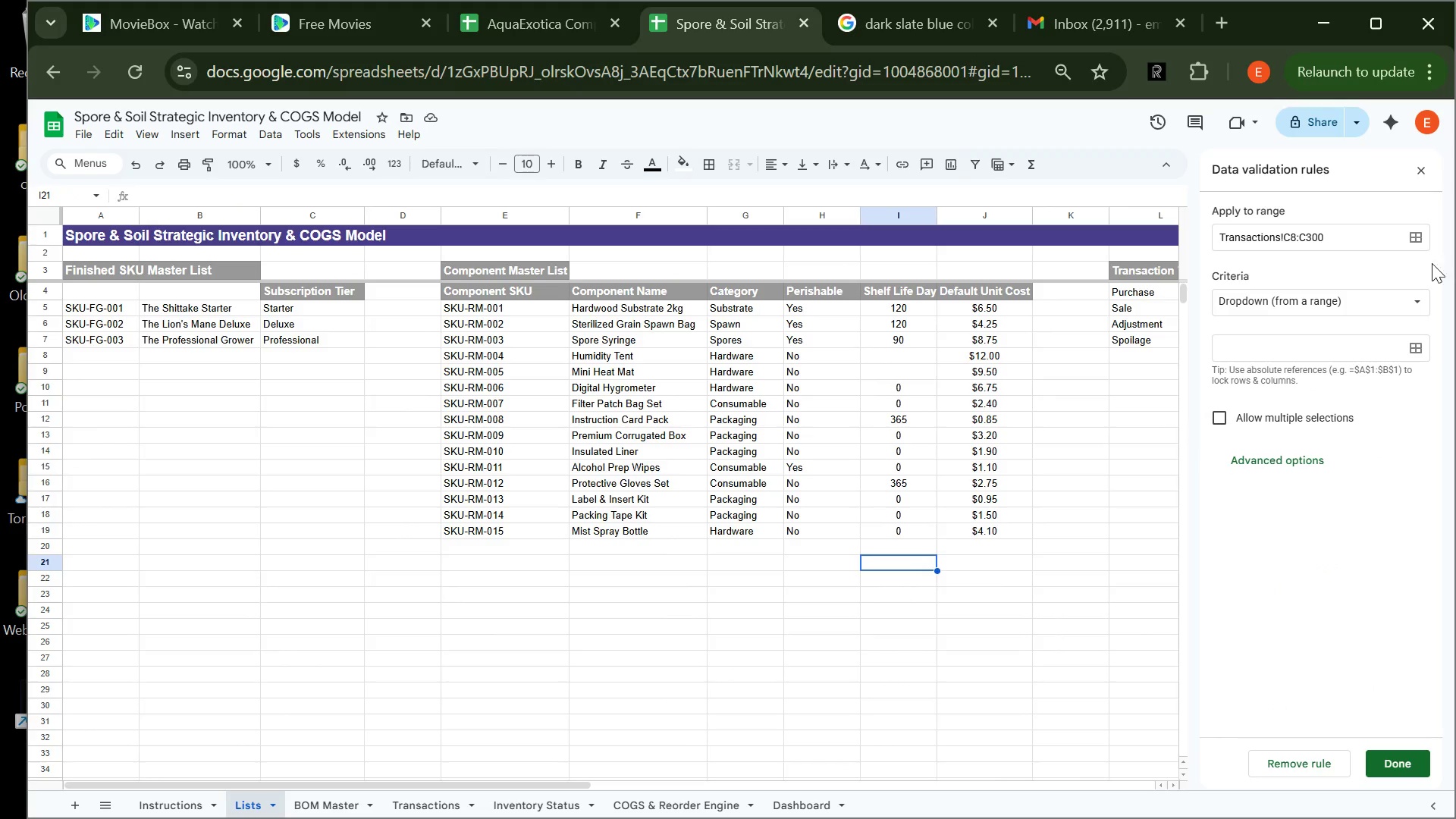 
left_click([1419, 350])
 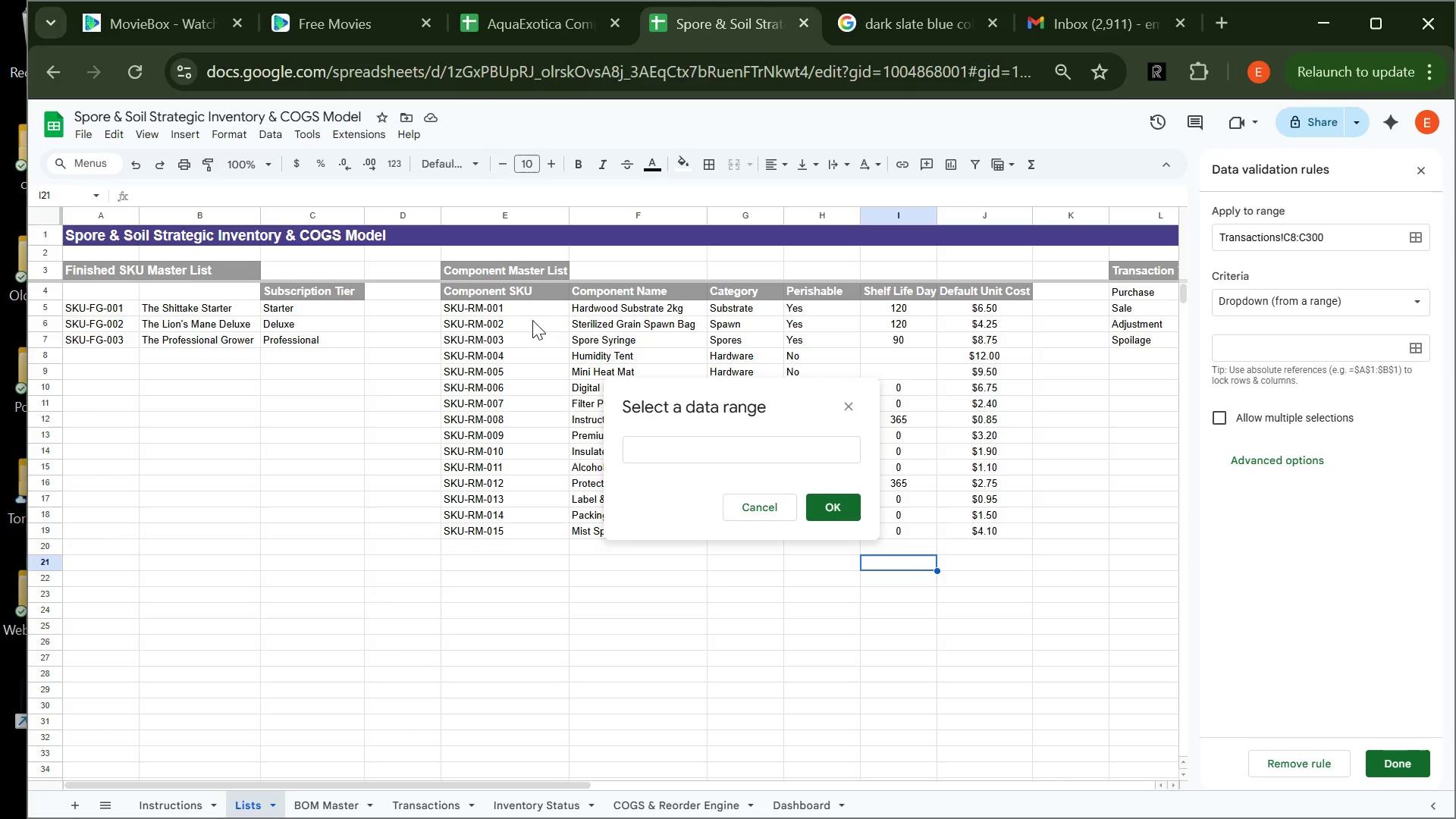 
wait(8.05)
 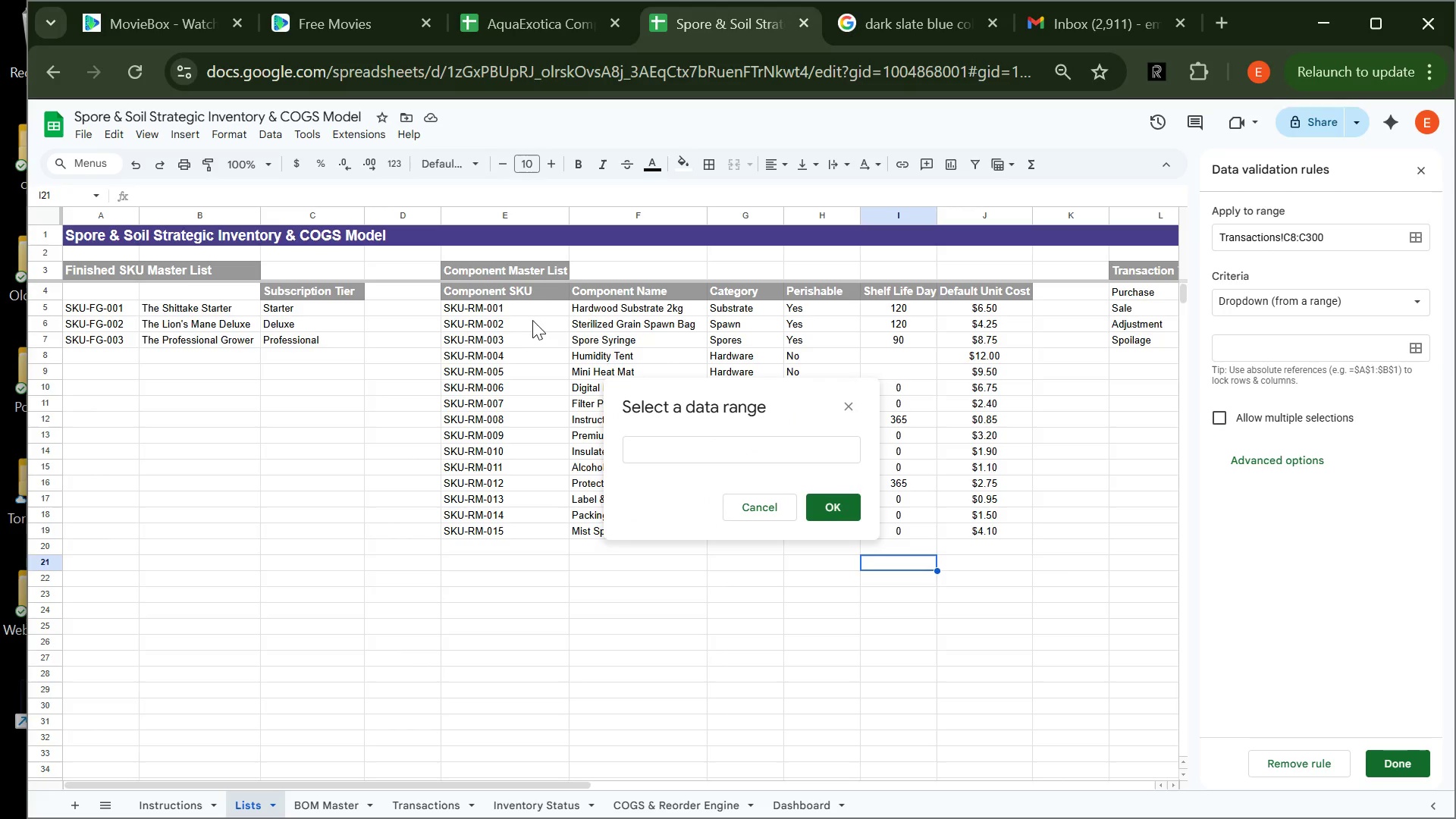 
left_click([958, 296])
 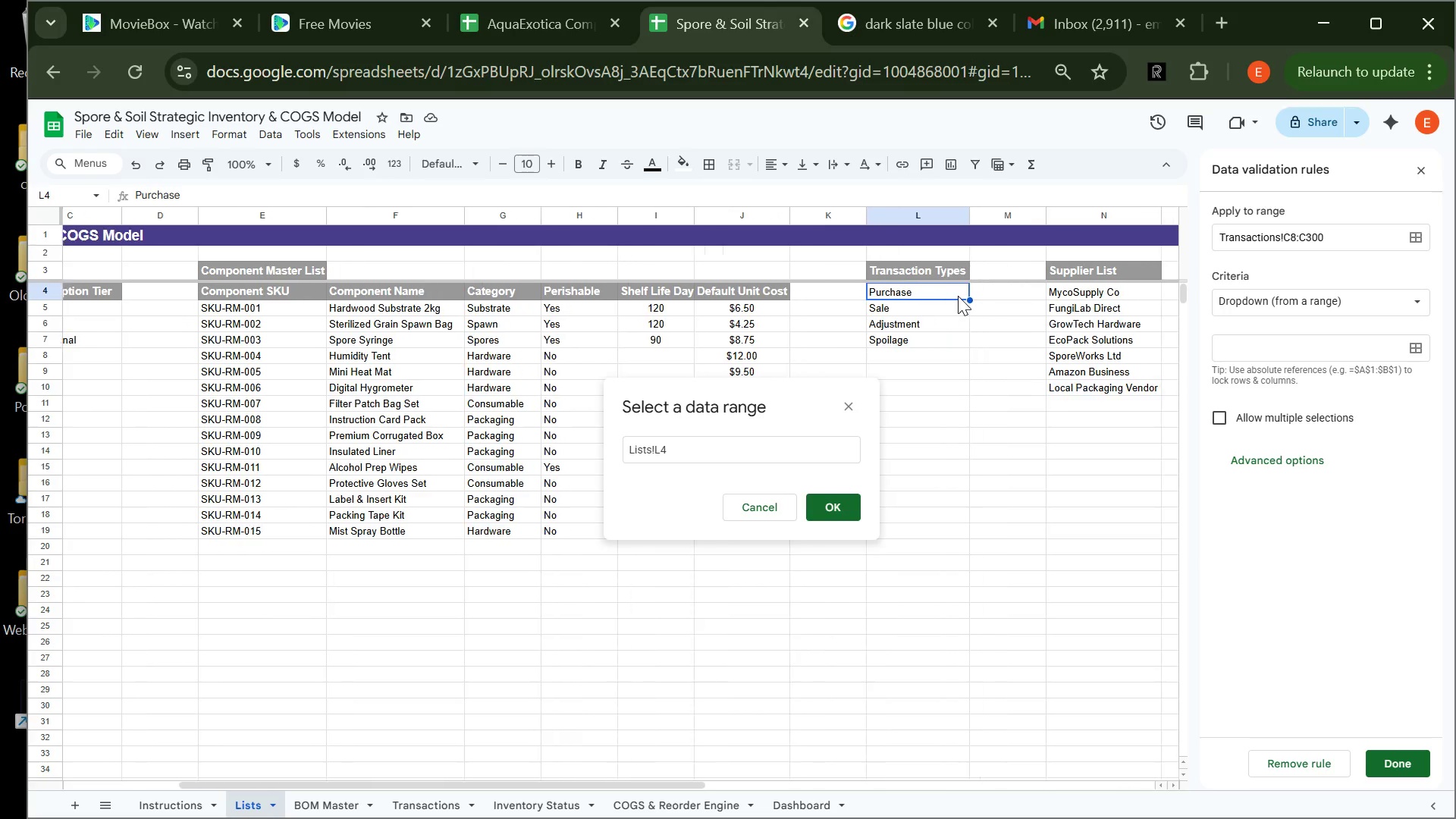 
wait(12.94)
 